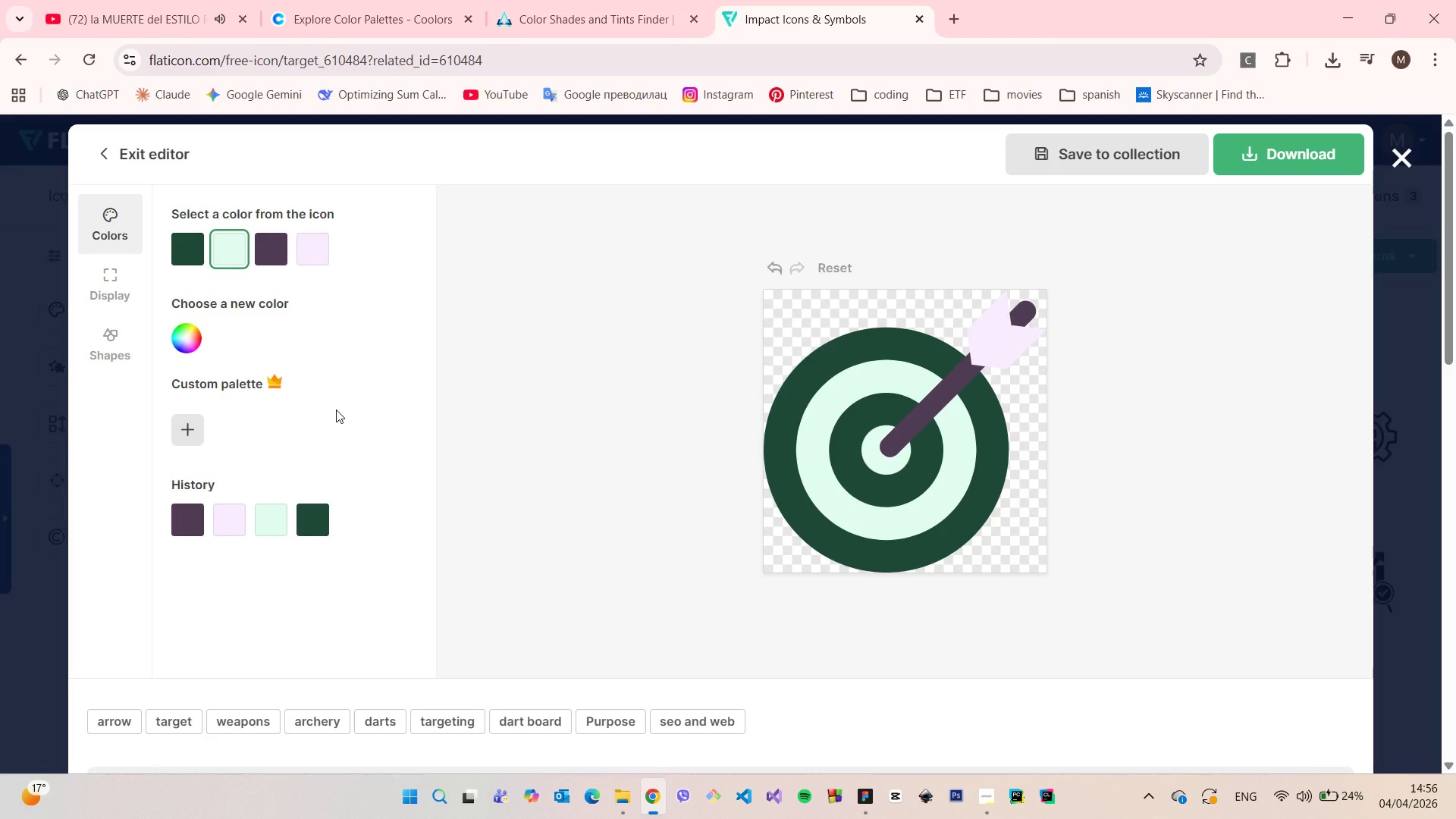 
left_click([336, 410])
 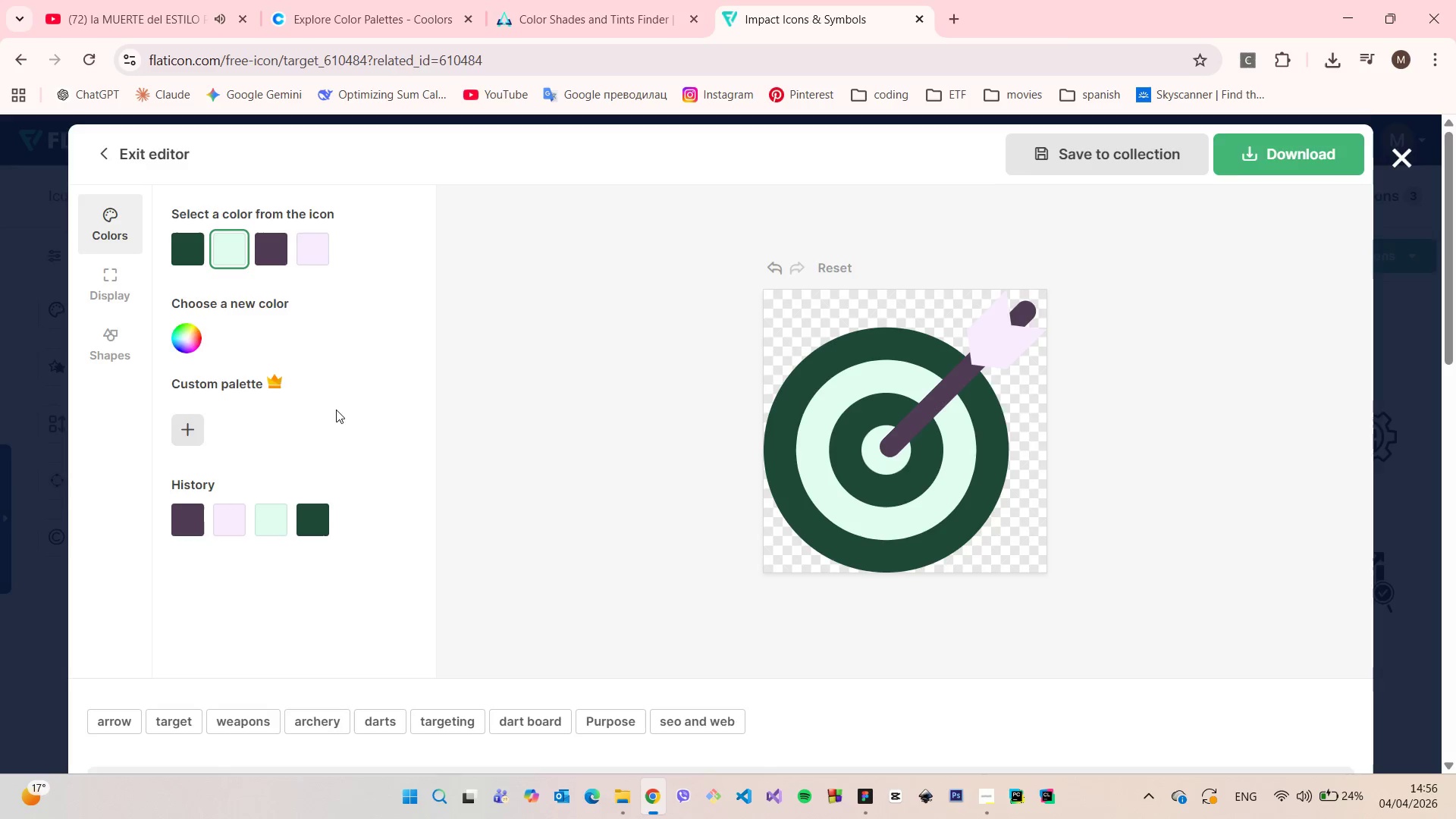 
scroll: coordinate [334, 410], scroll_direction: none, amount: 0.0
 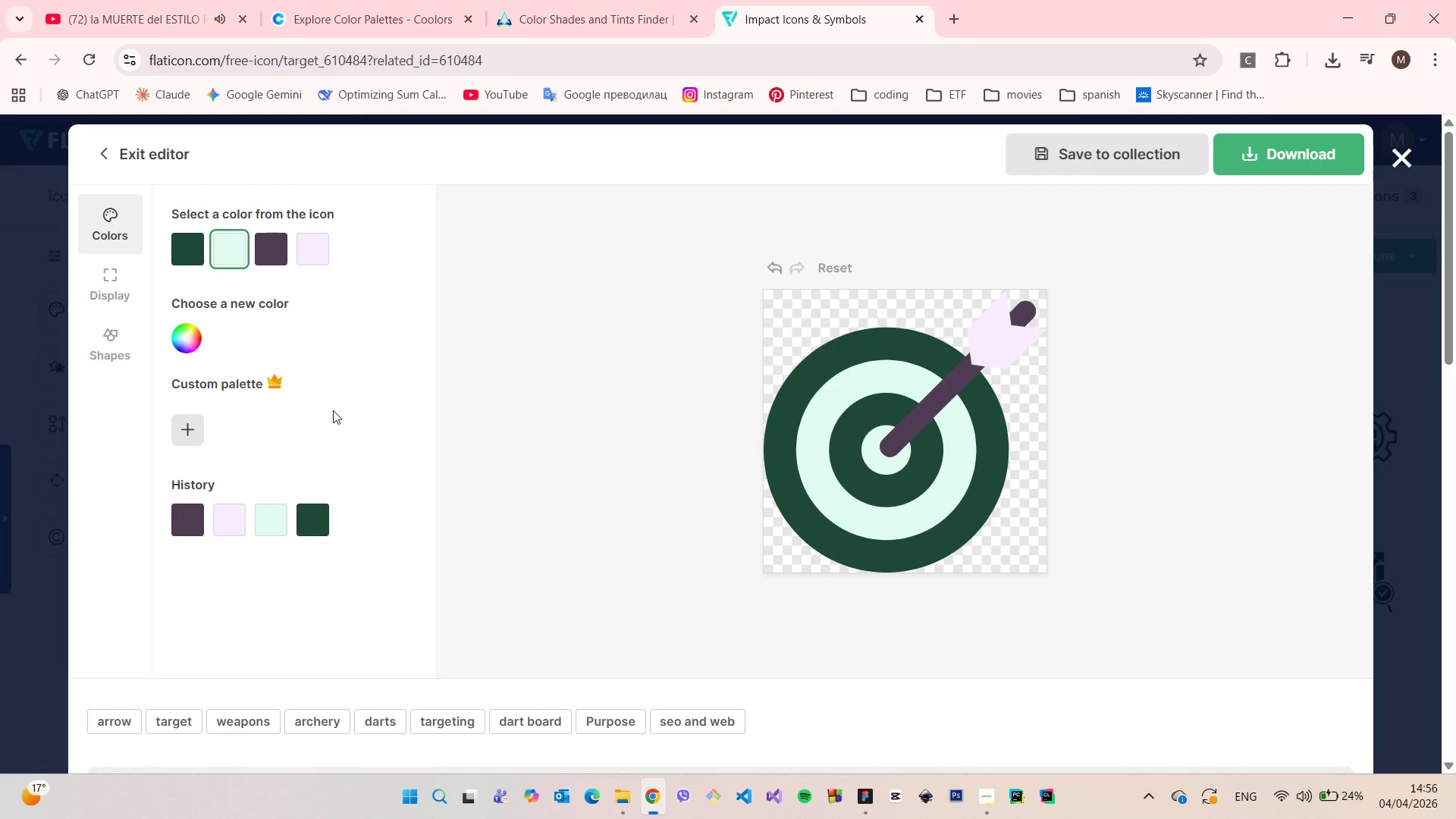 
scroll: coordinate [333, 410], scroll_direction: up, amount: 2.0
 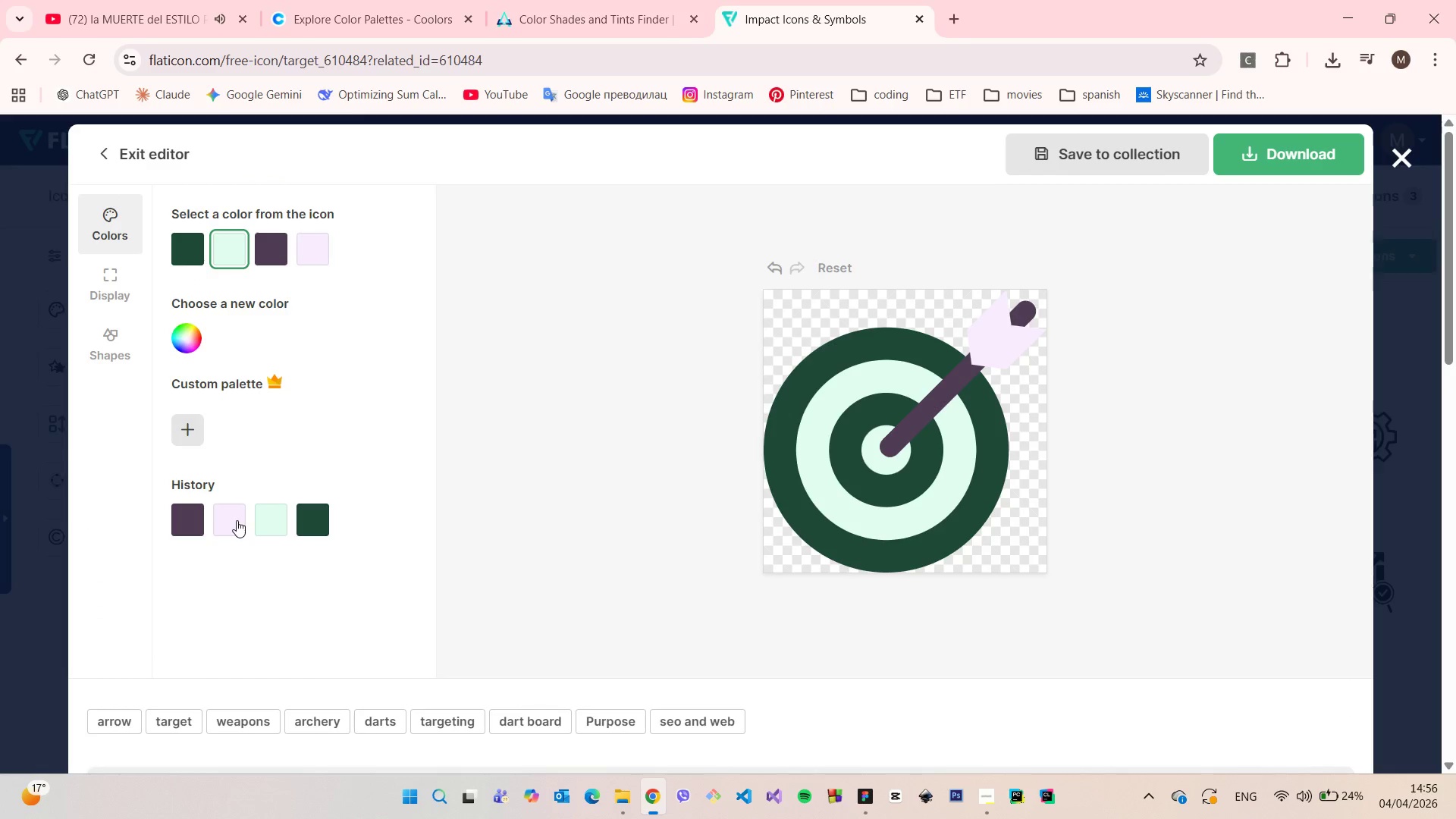 
left_click([195, 344])
 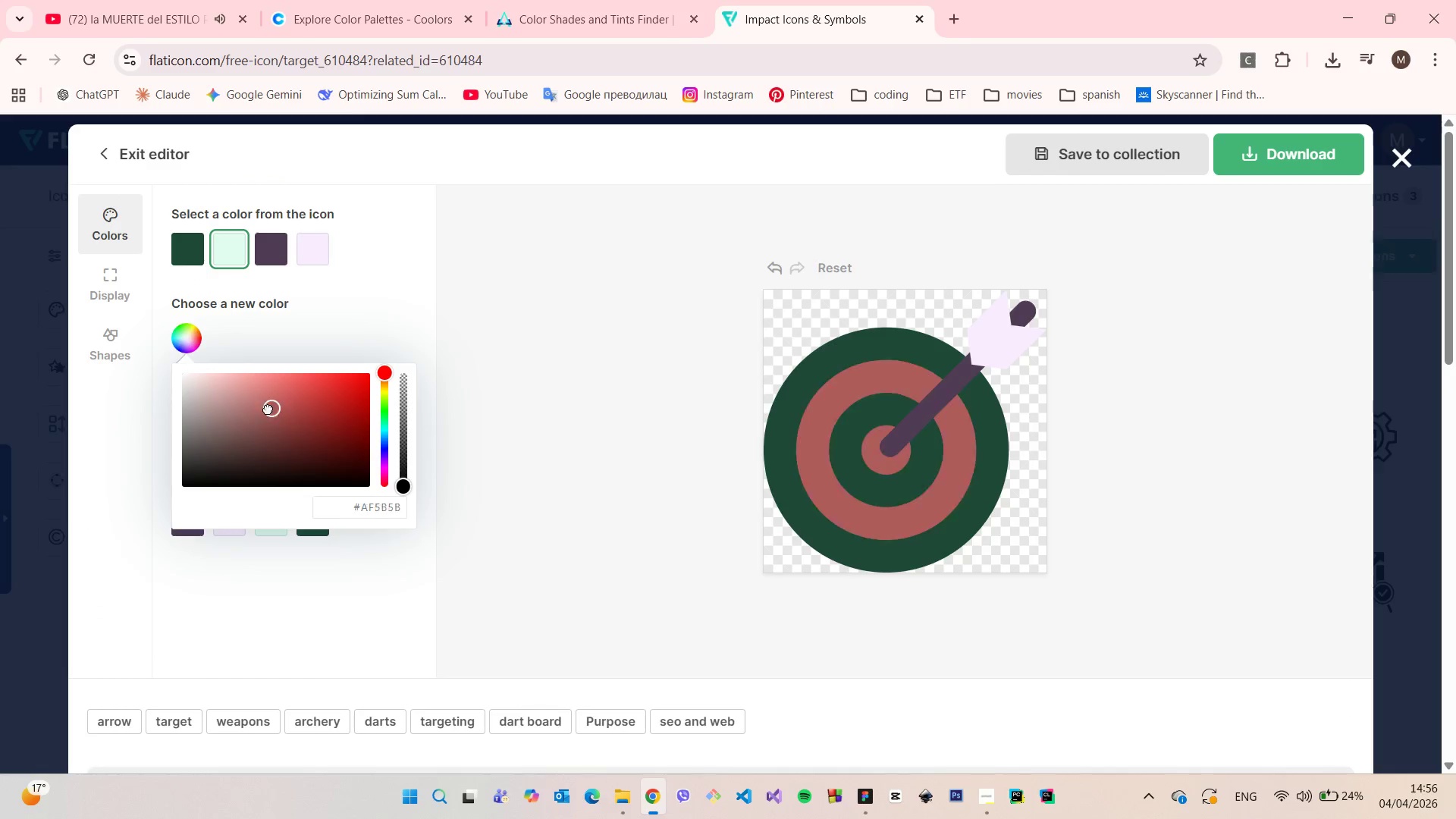 
left_click_drag(start_coordinate=[275, 409], to_coordinate=[130, 350])
 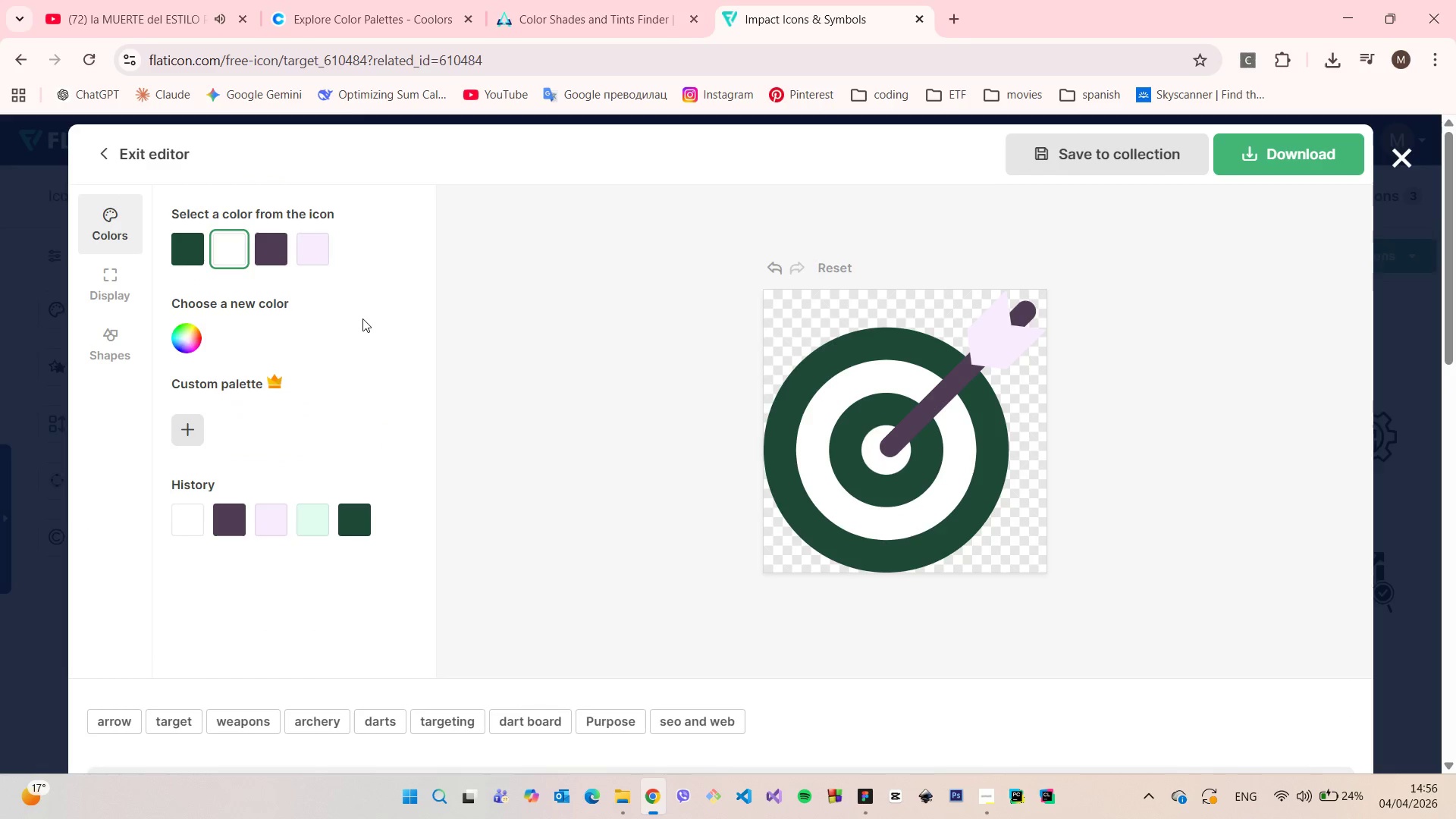 
left_click([362, 318])
 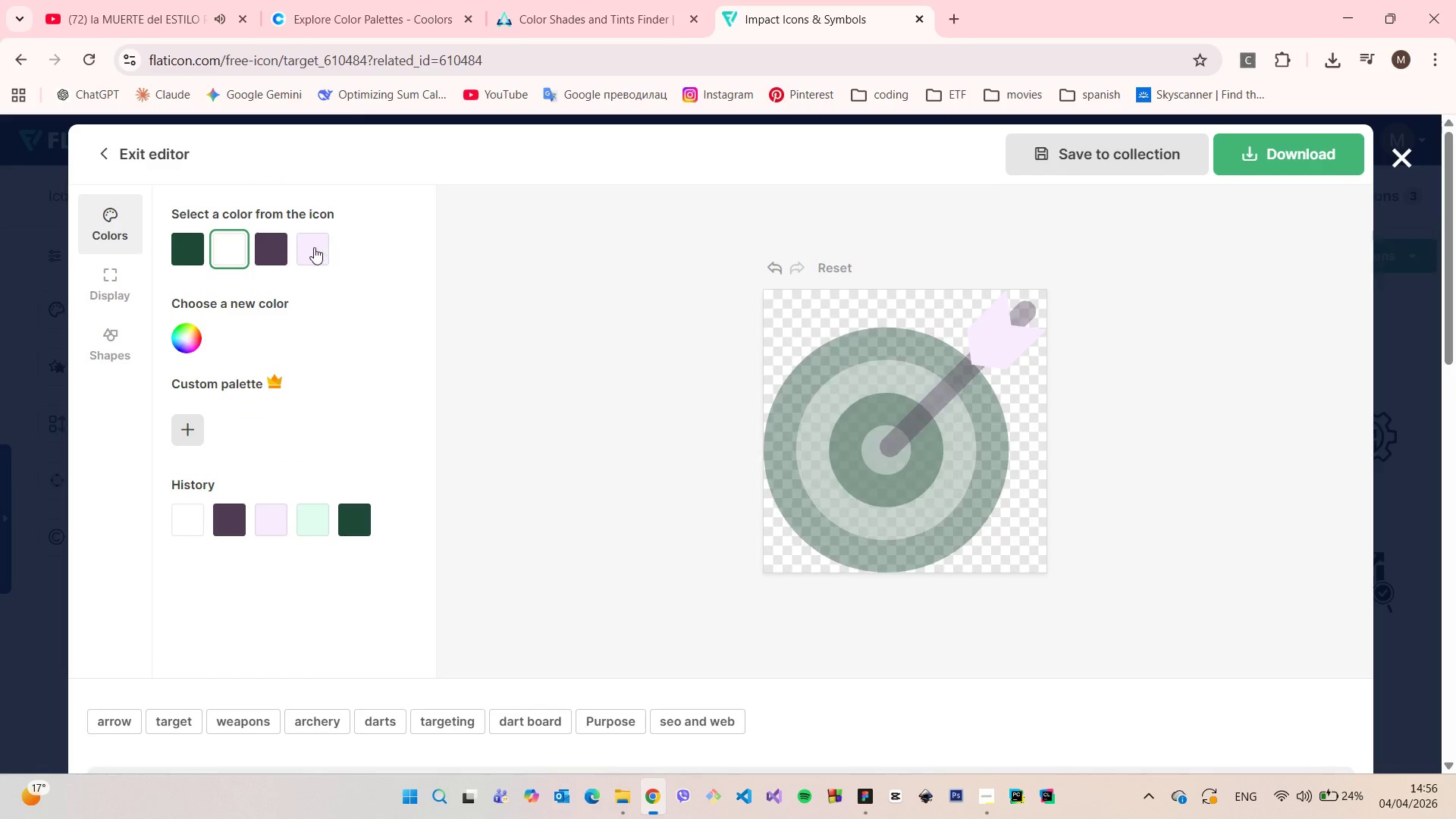 
left_click([312, 246])
 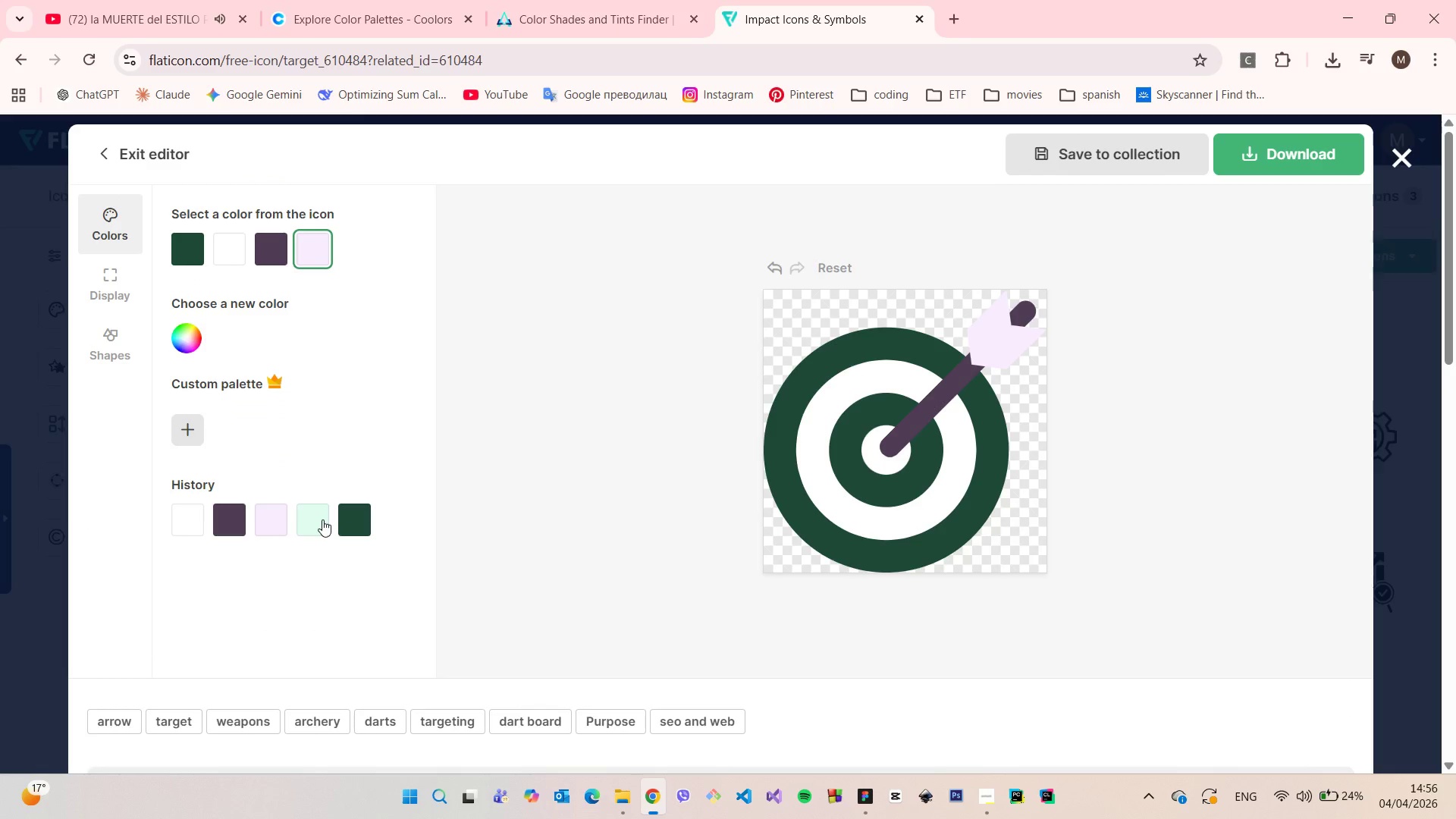 
left_click([322, 519])
 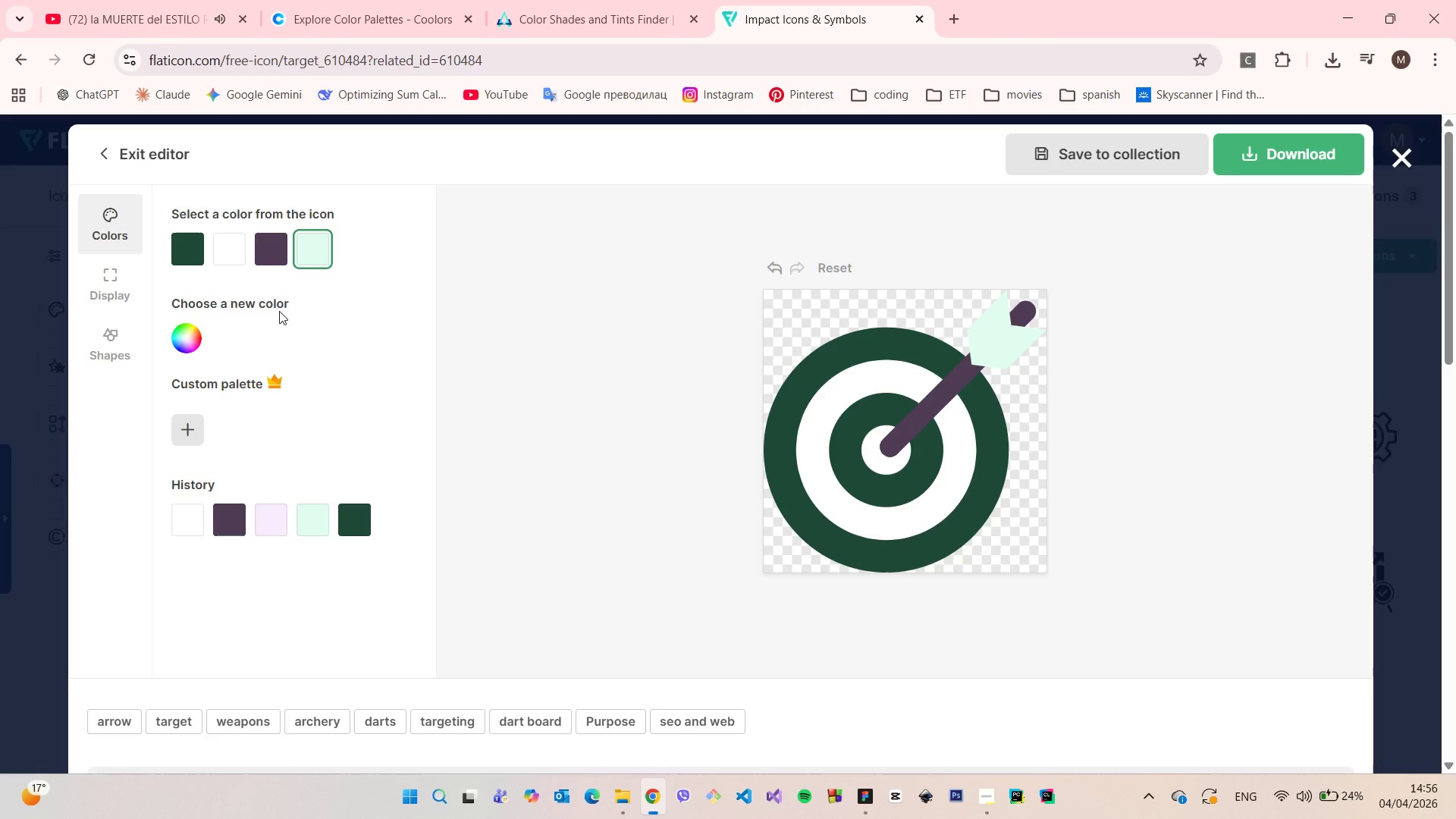 
left_click([263, 265])
 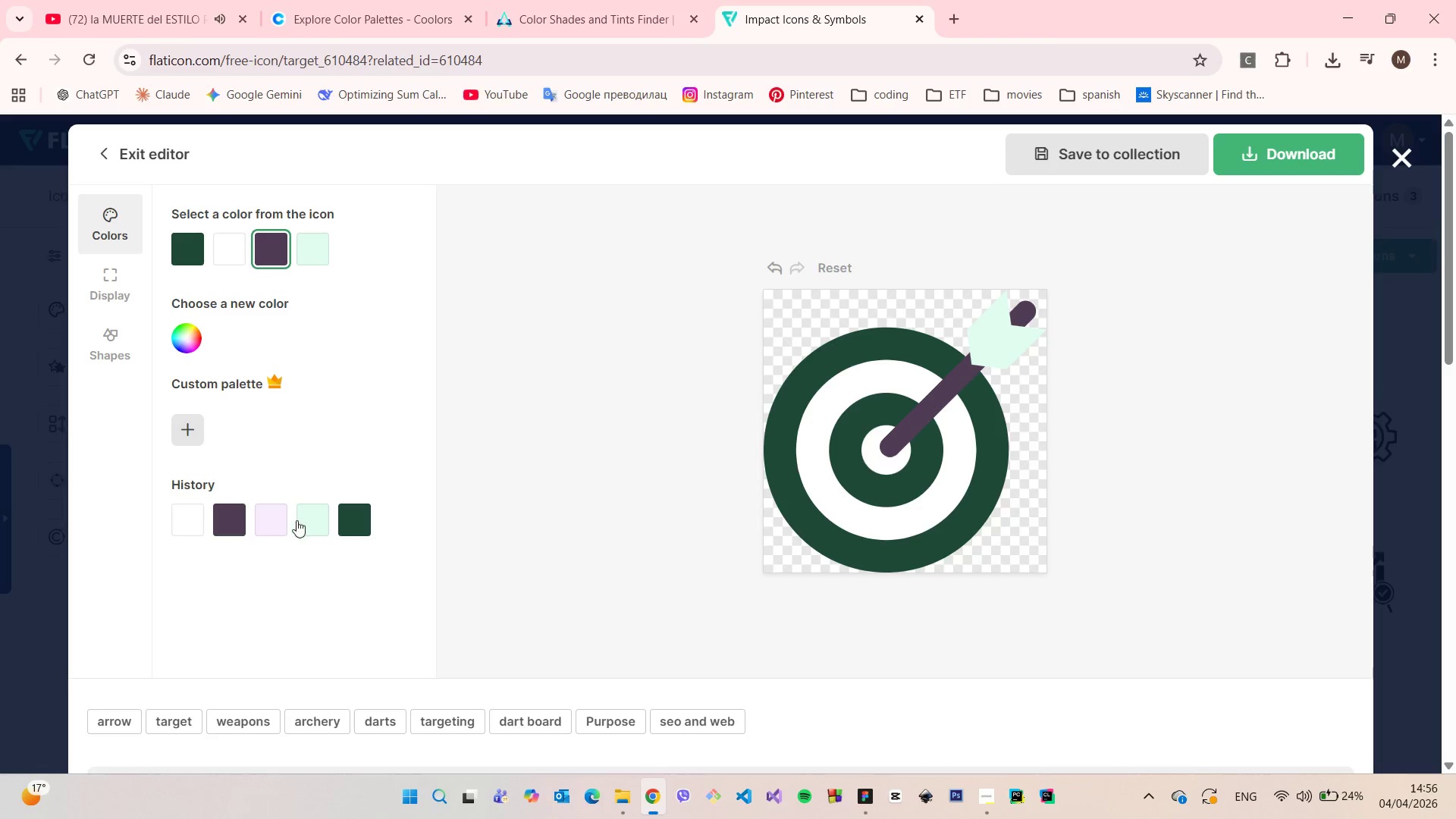 
left_click([276, 518])
 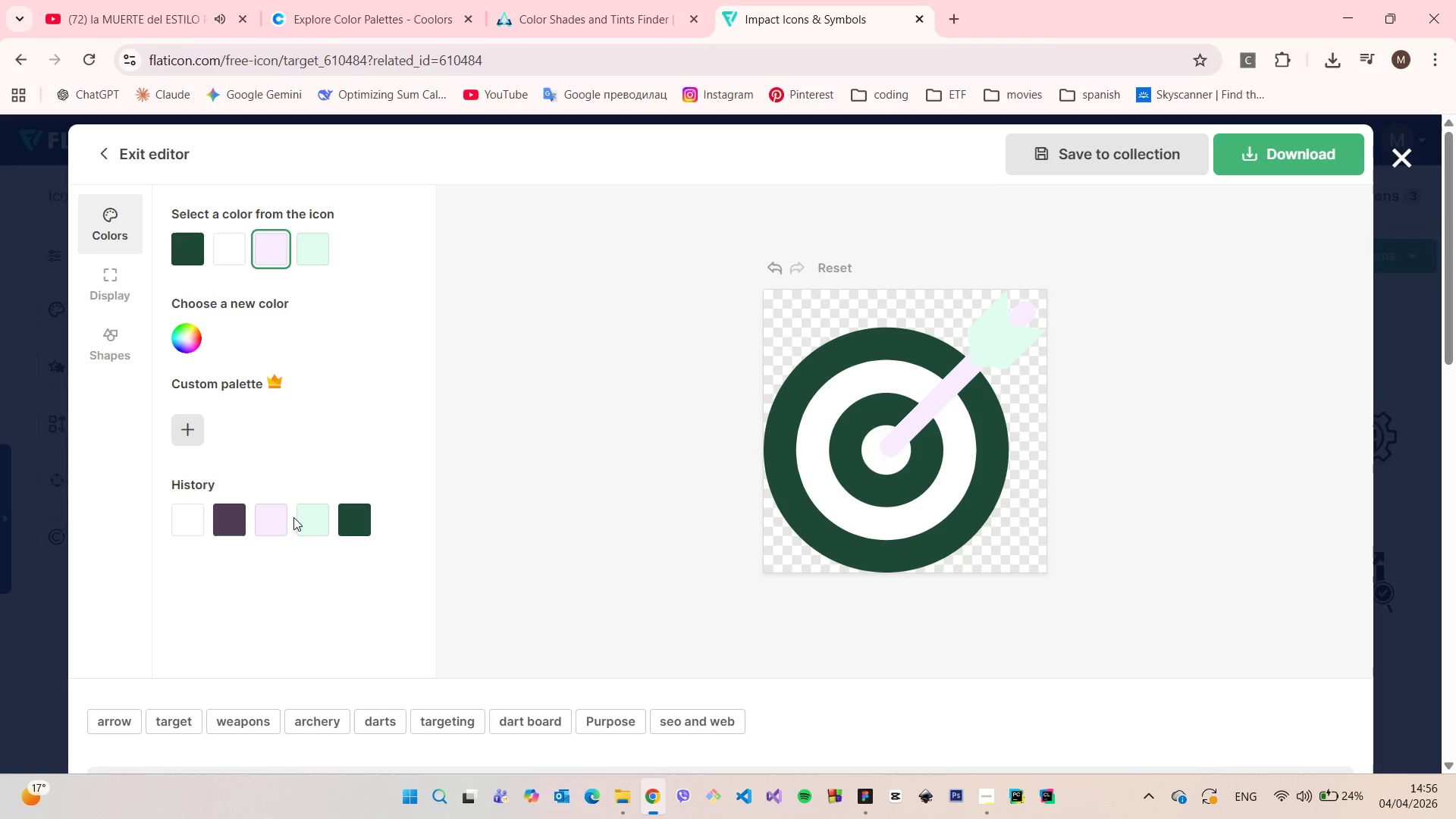 
left_click([293, 517])
 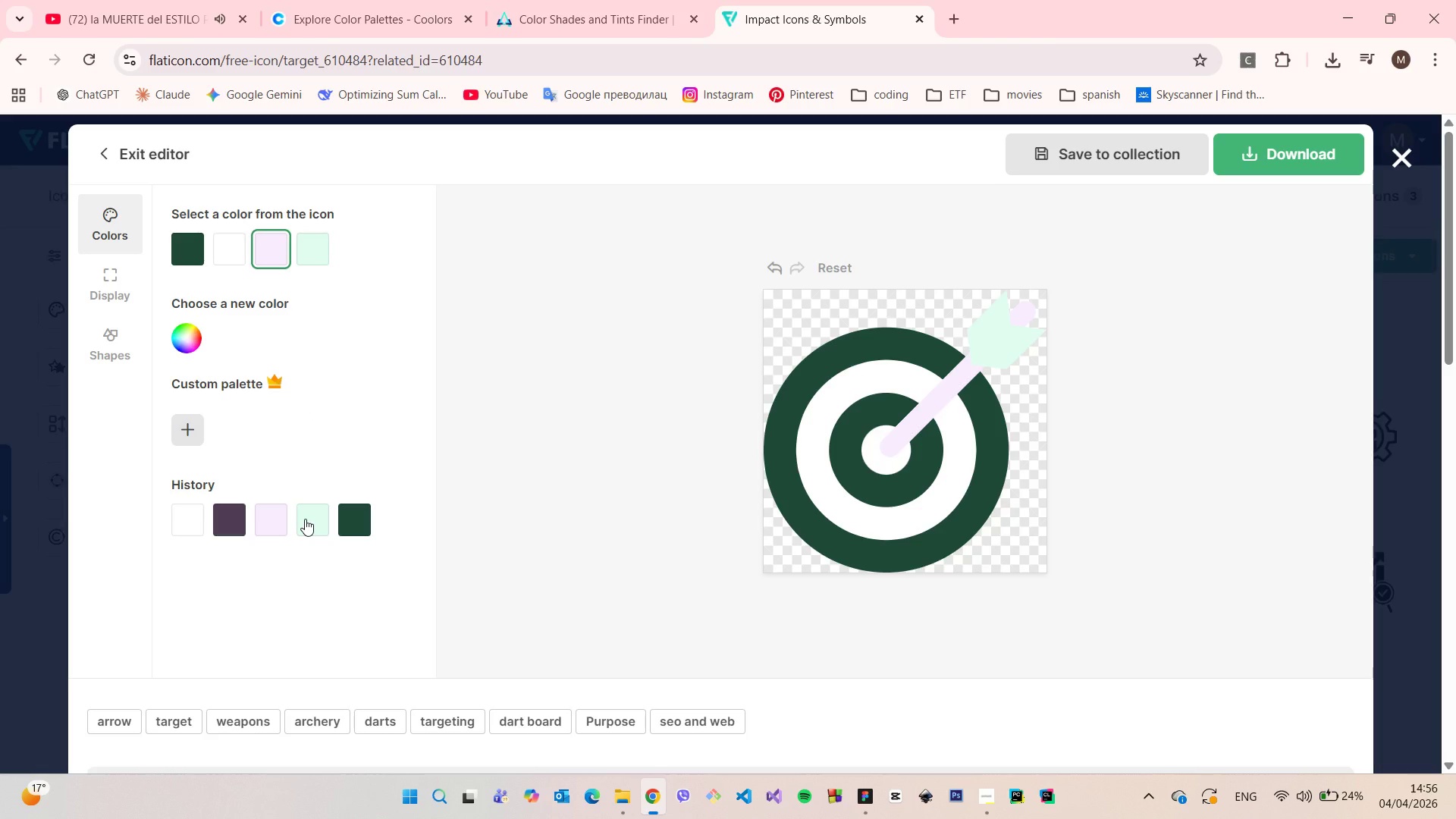 
left_click([305, 519])
 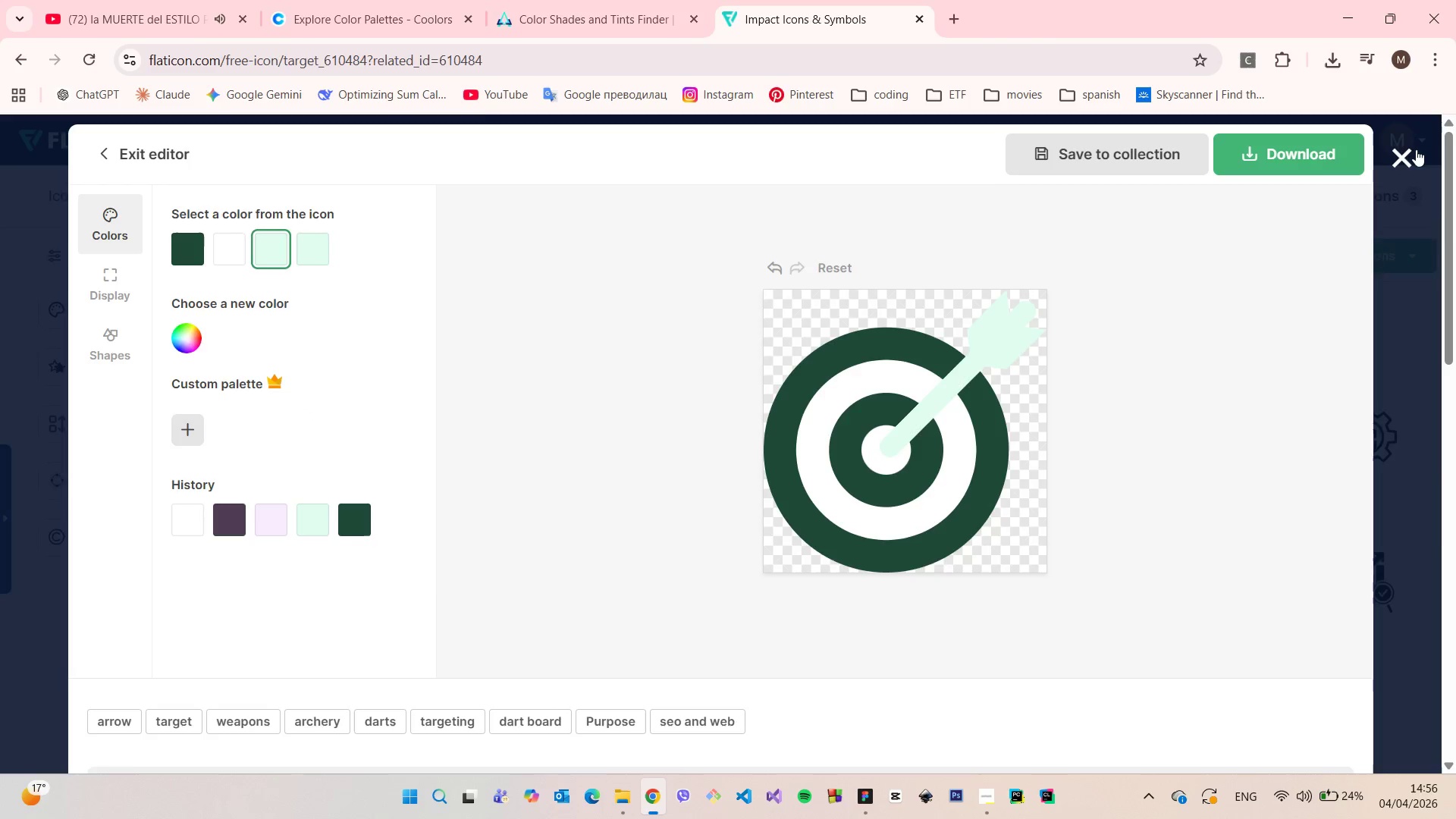 
left_click([1416, 149])
 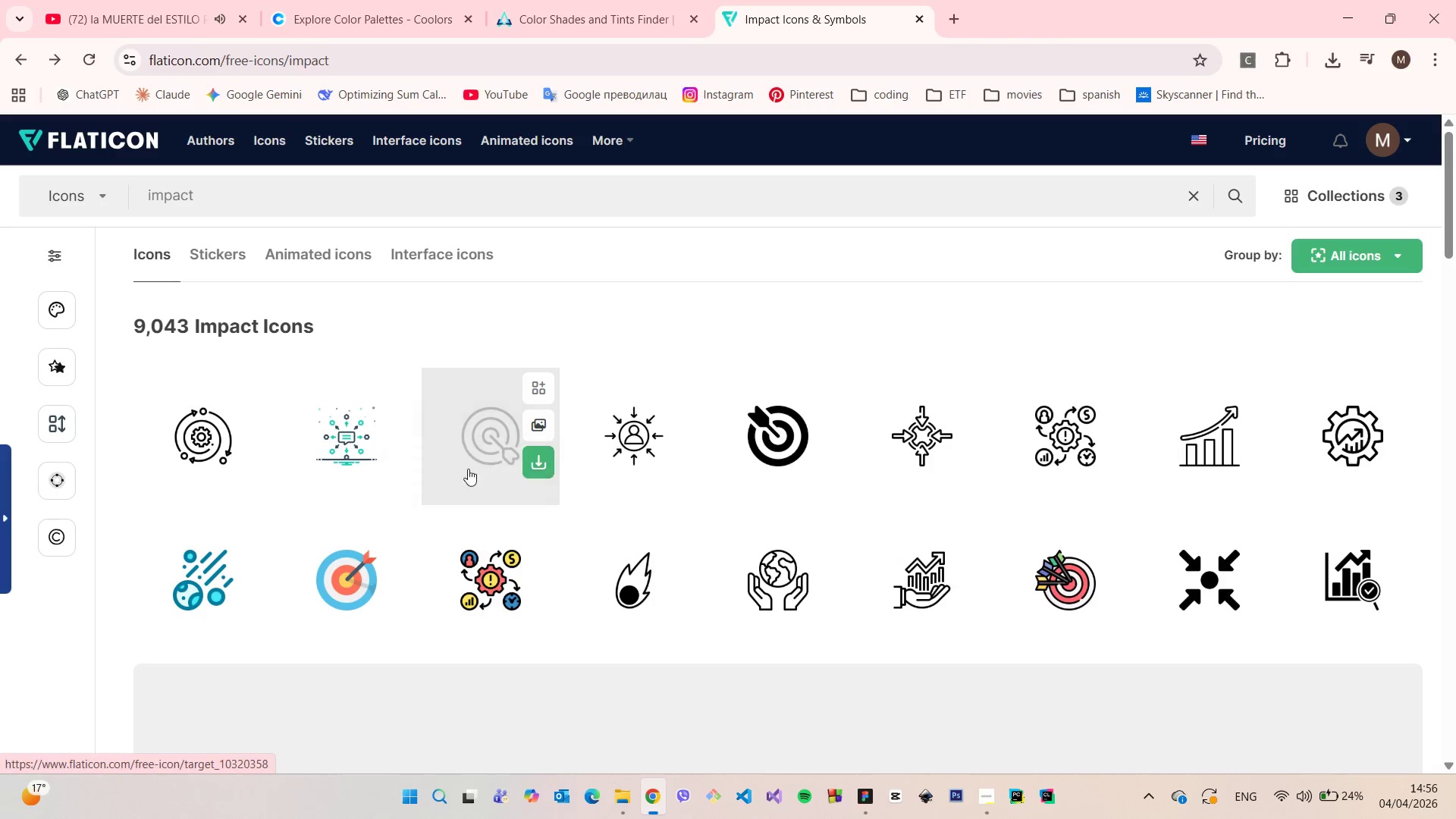 
scroll: coordinate [391, 435], scroll_direction: down, amount: 13.0
 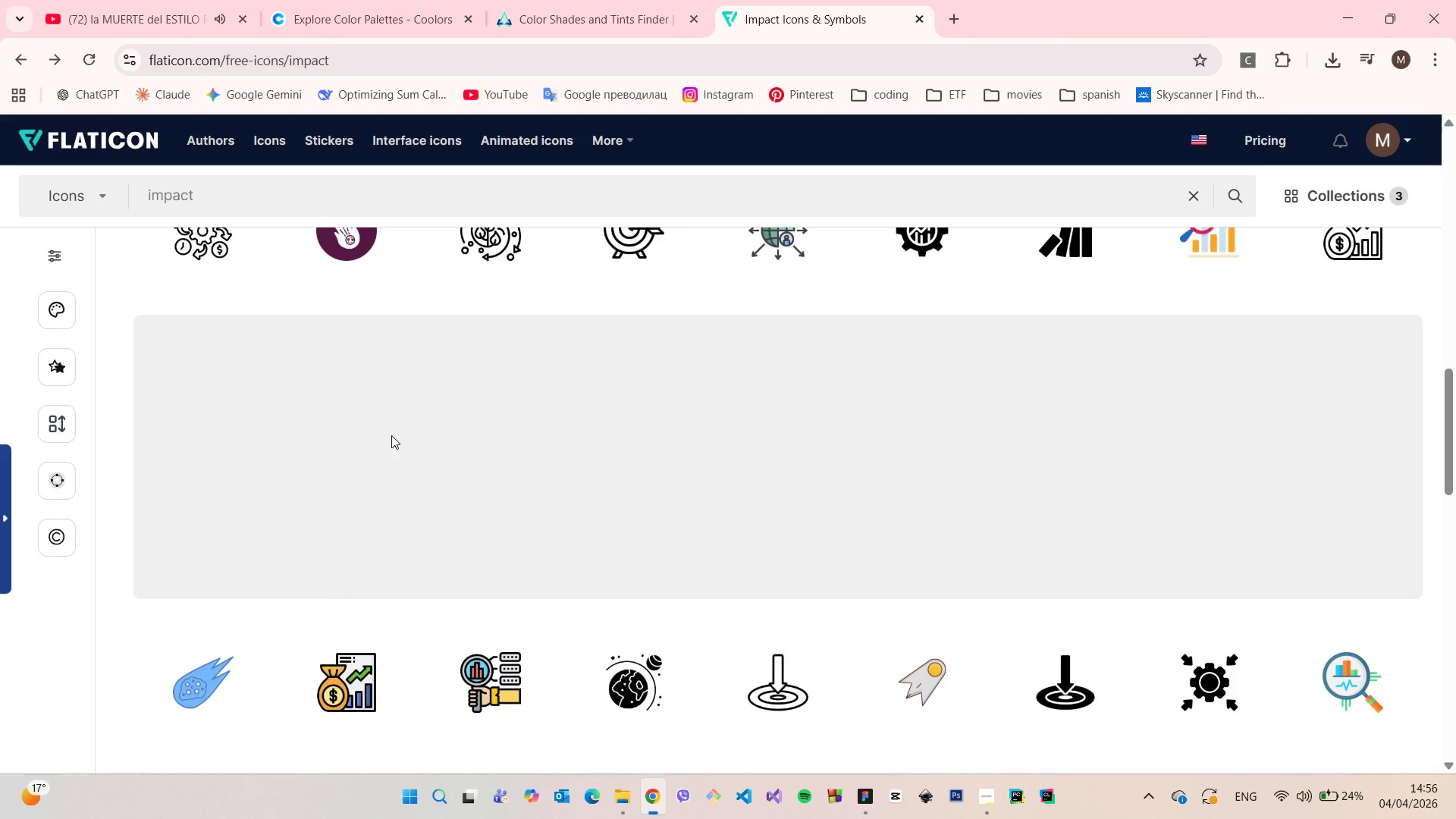 
scroll: coordinate [384, 443], scroll_direction: up, amount: 11.0
 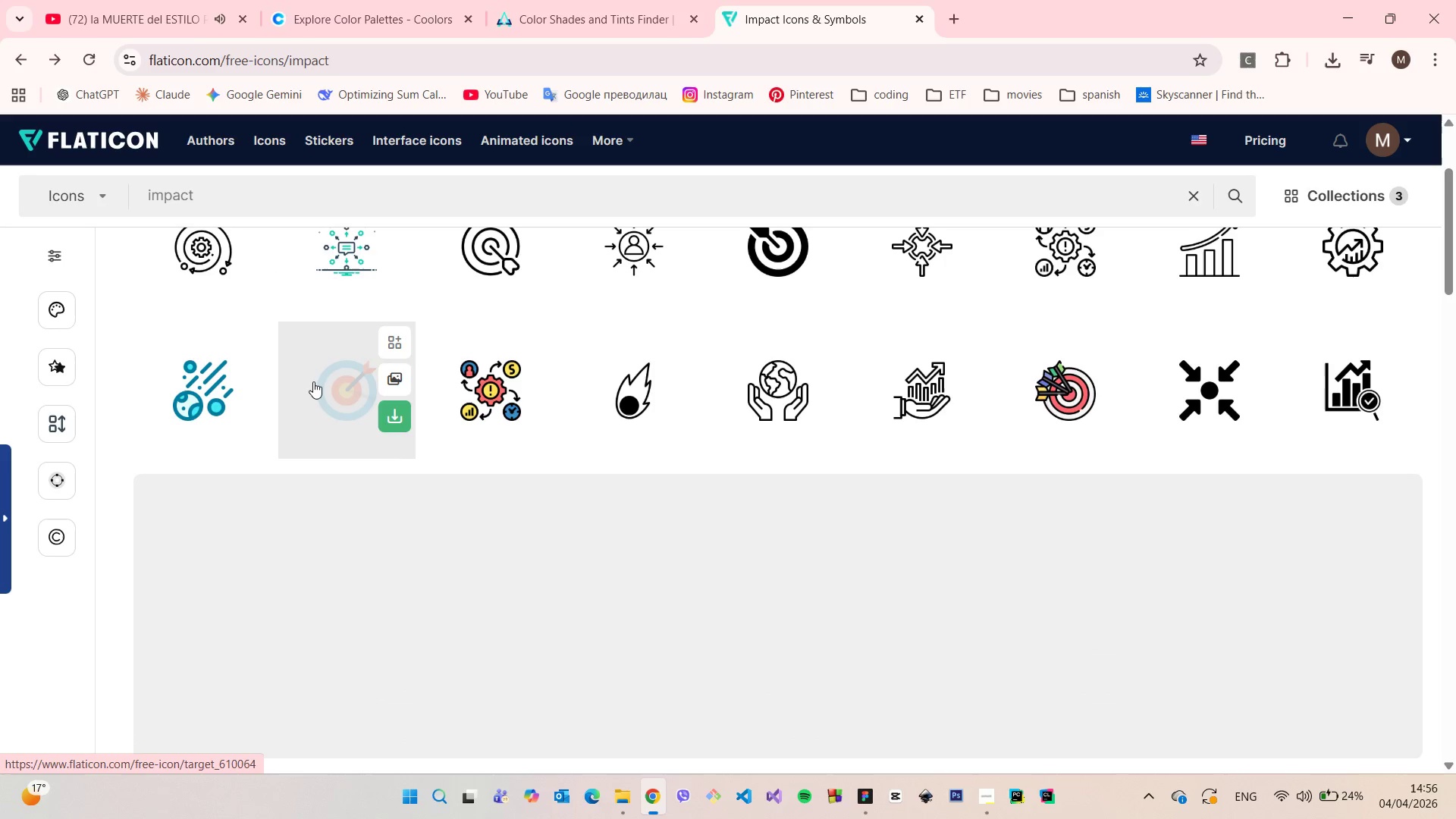 
left_click([312, 381])
 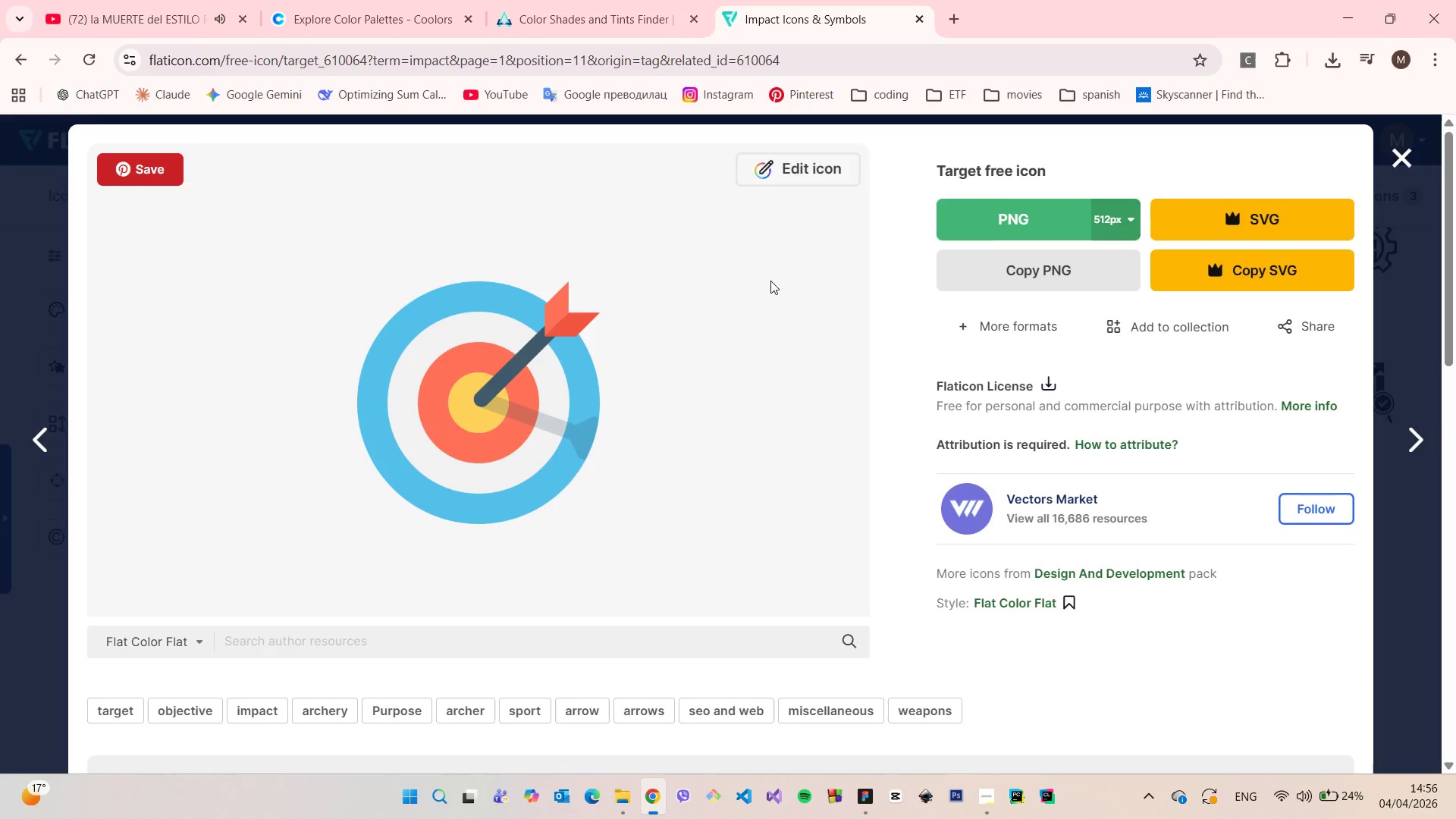 
scroll: coordinate [738, 347], scroll_direction: down, amount: 12.0
 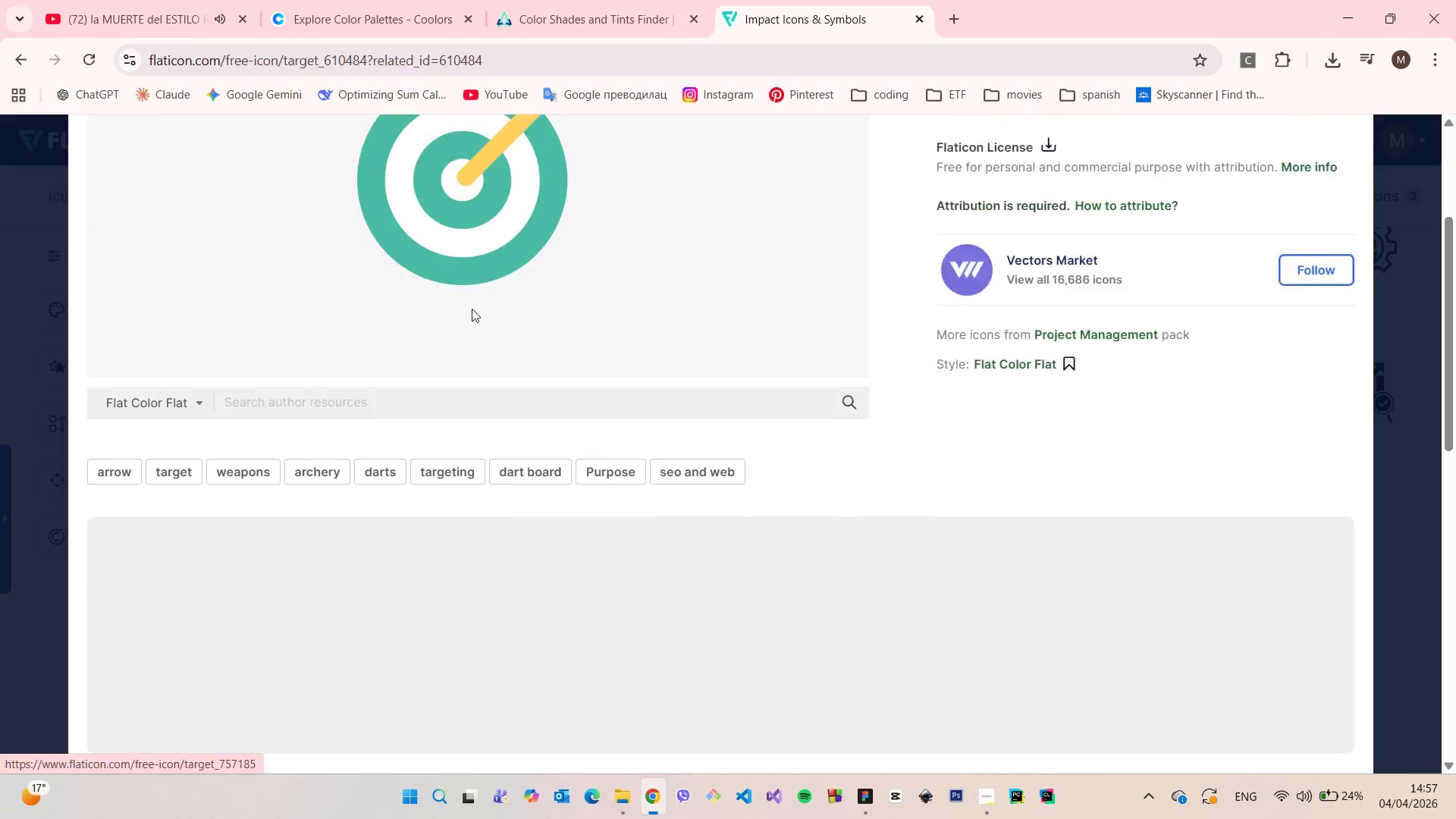 
left_click([797, 158])
 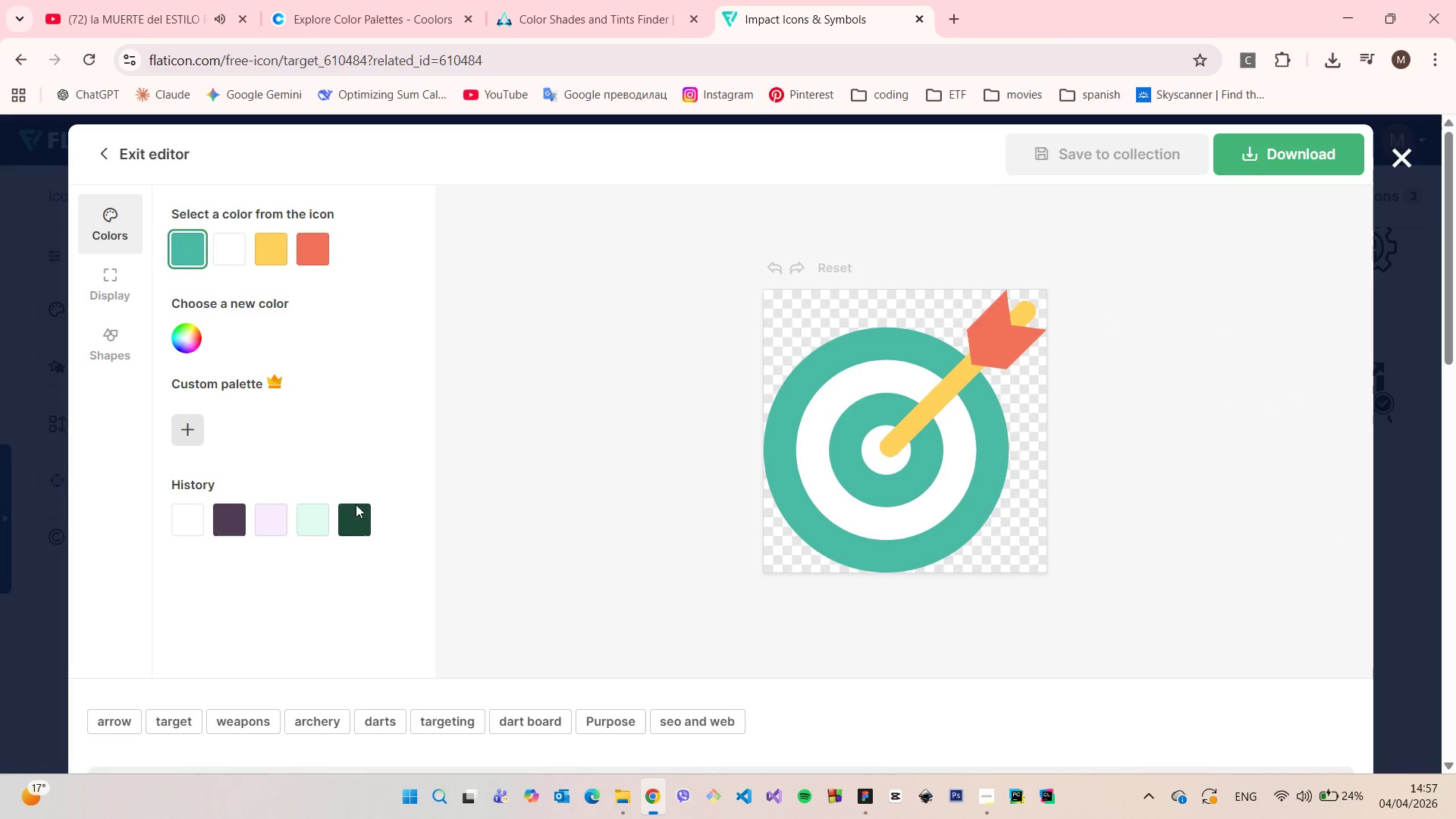 
left_click([353, 511])
 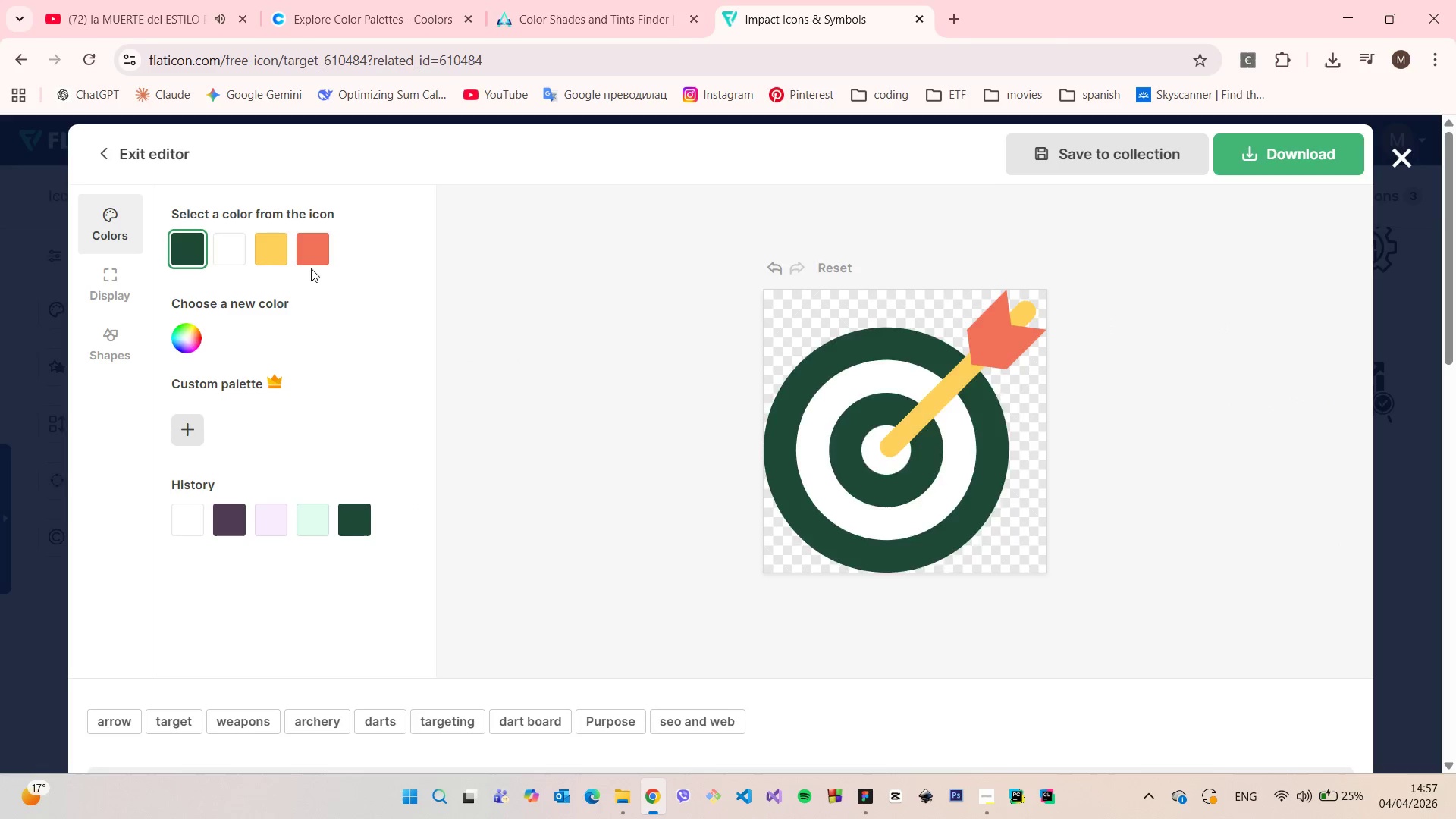 
left_click([318, 259])
 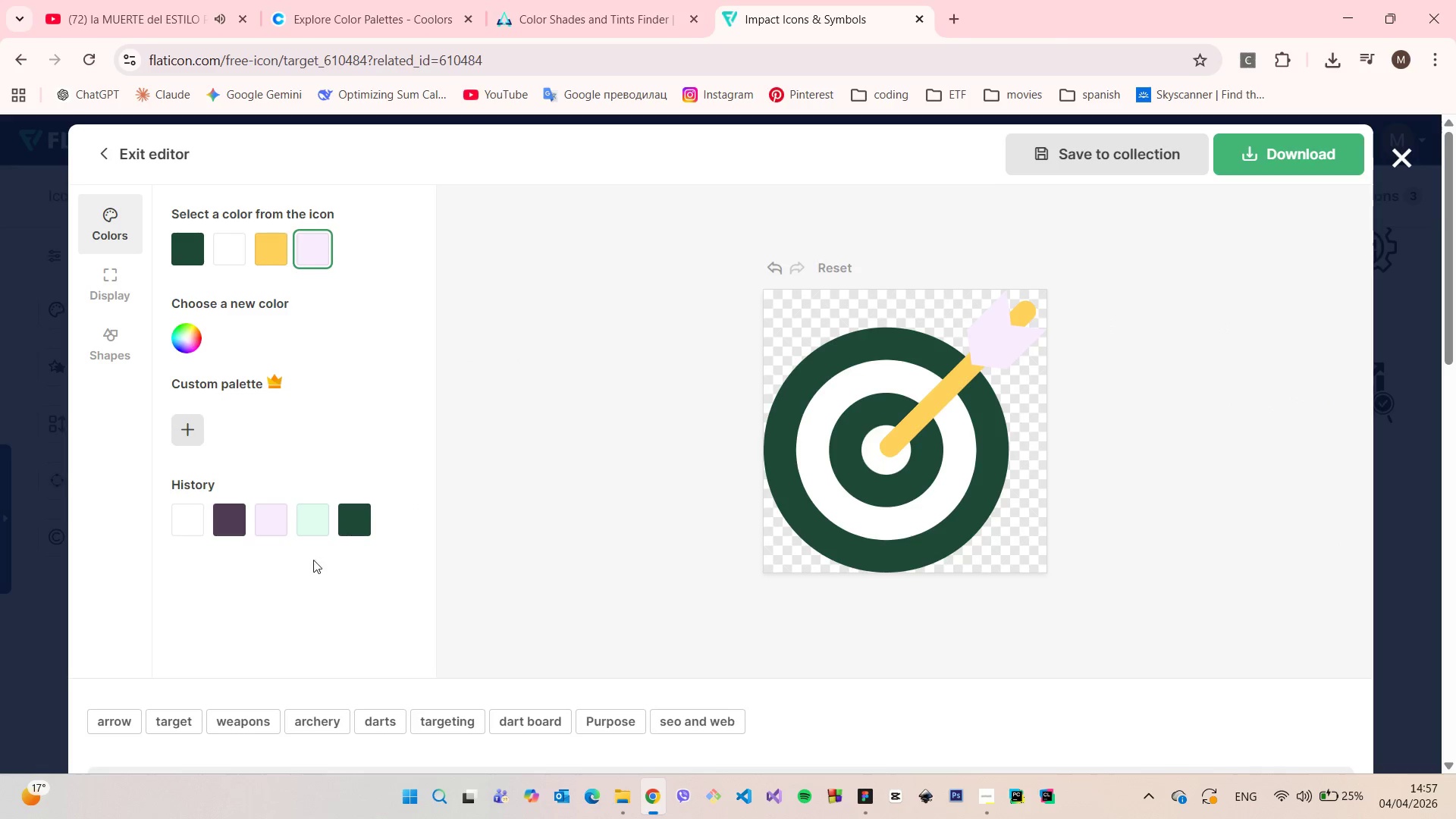 
left_click([232, 518])
 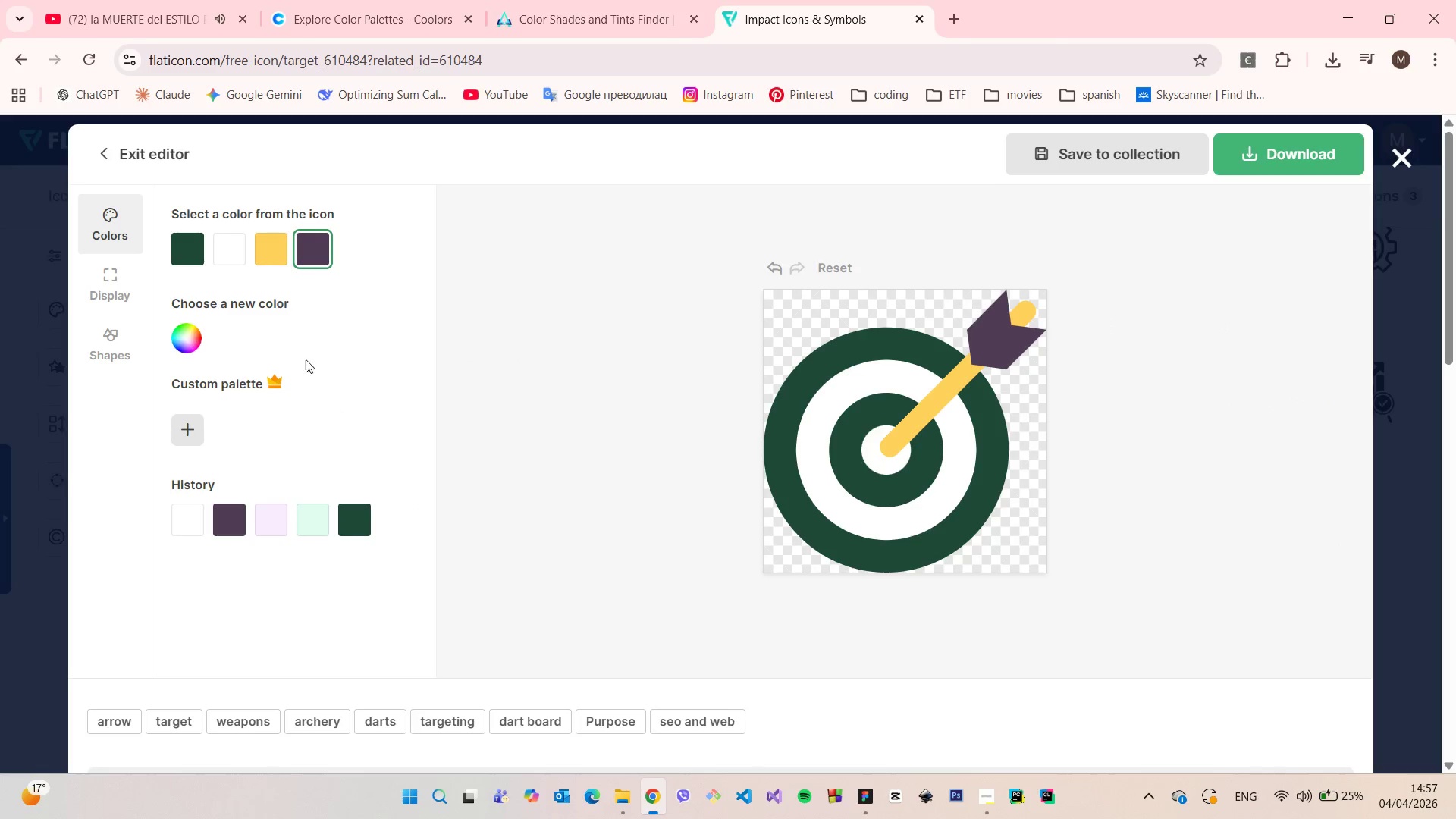 
left_click([276, 251])
 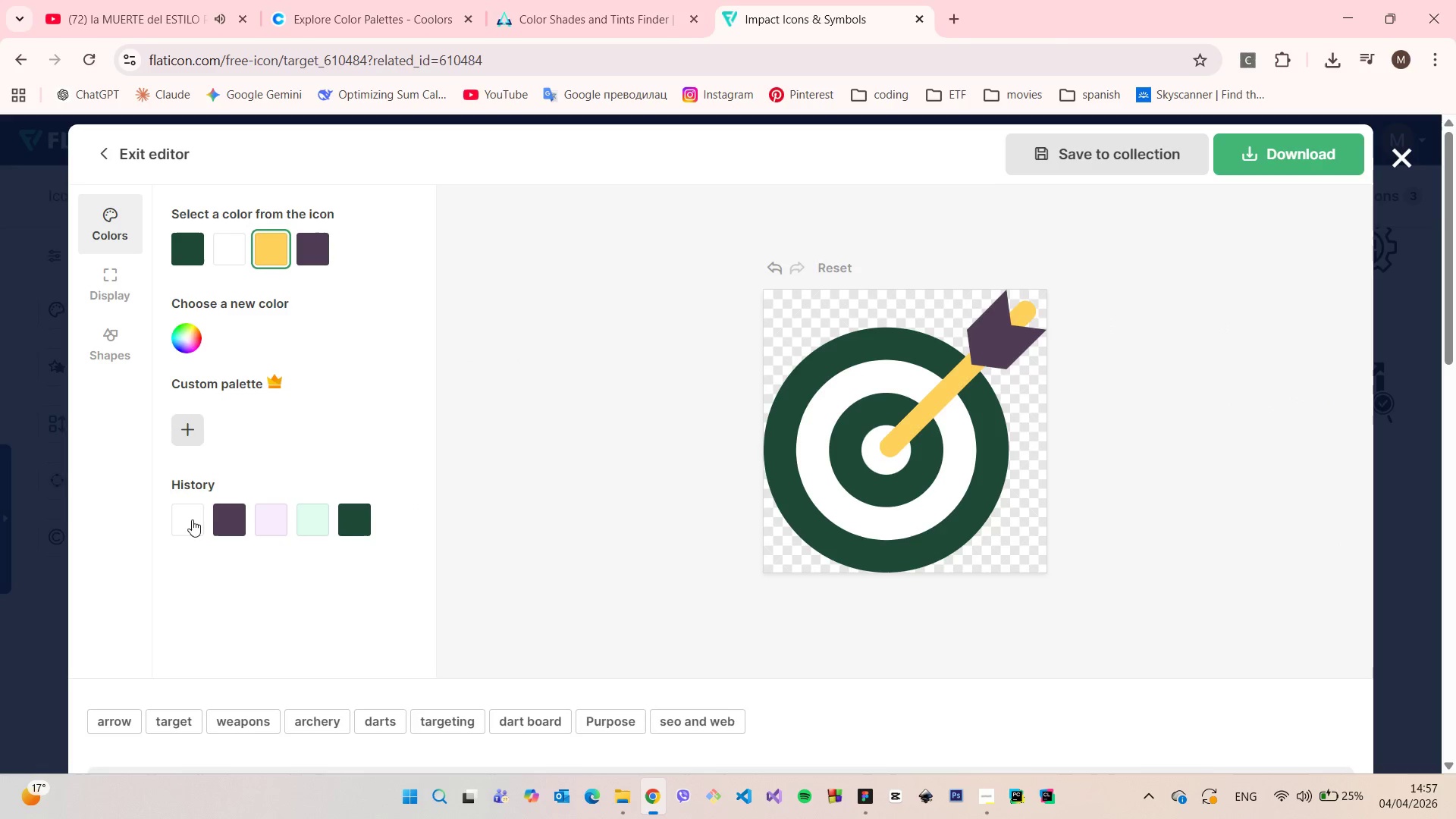 
left_click([190, 519])
 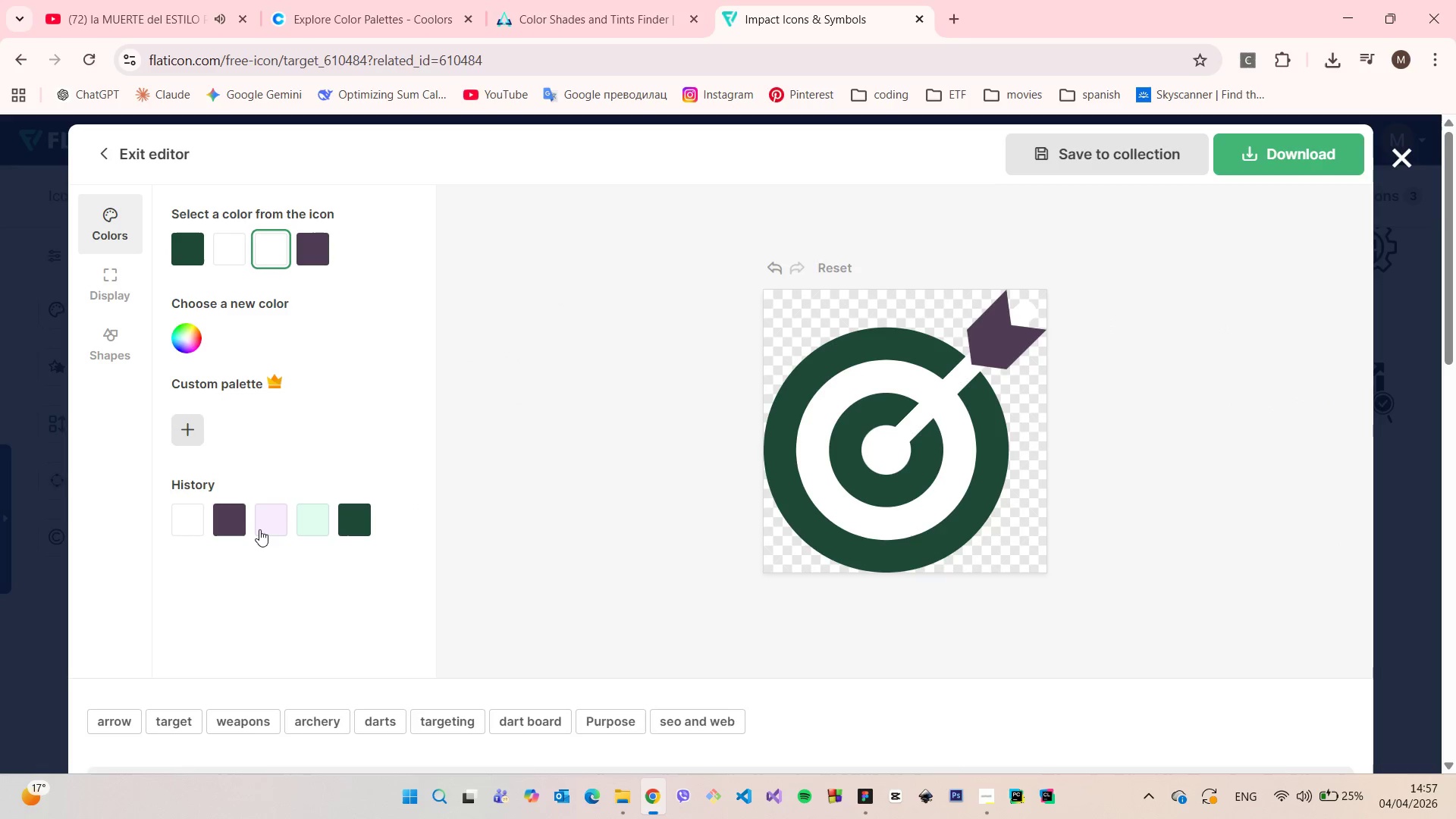 
left_click([268, 529])
 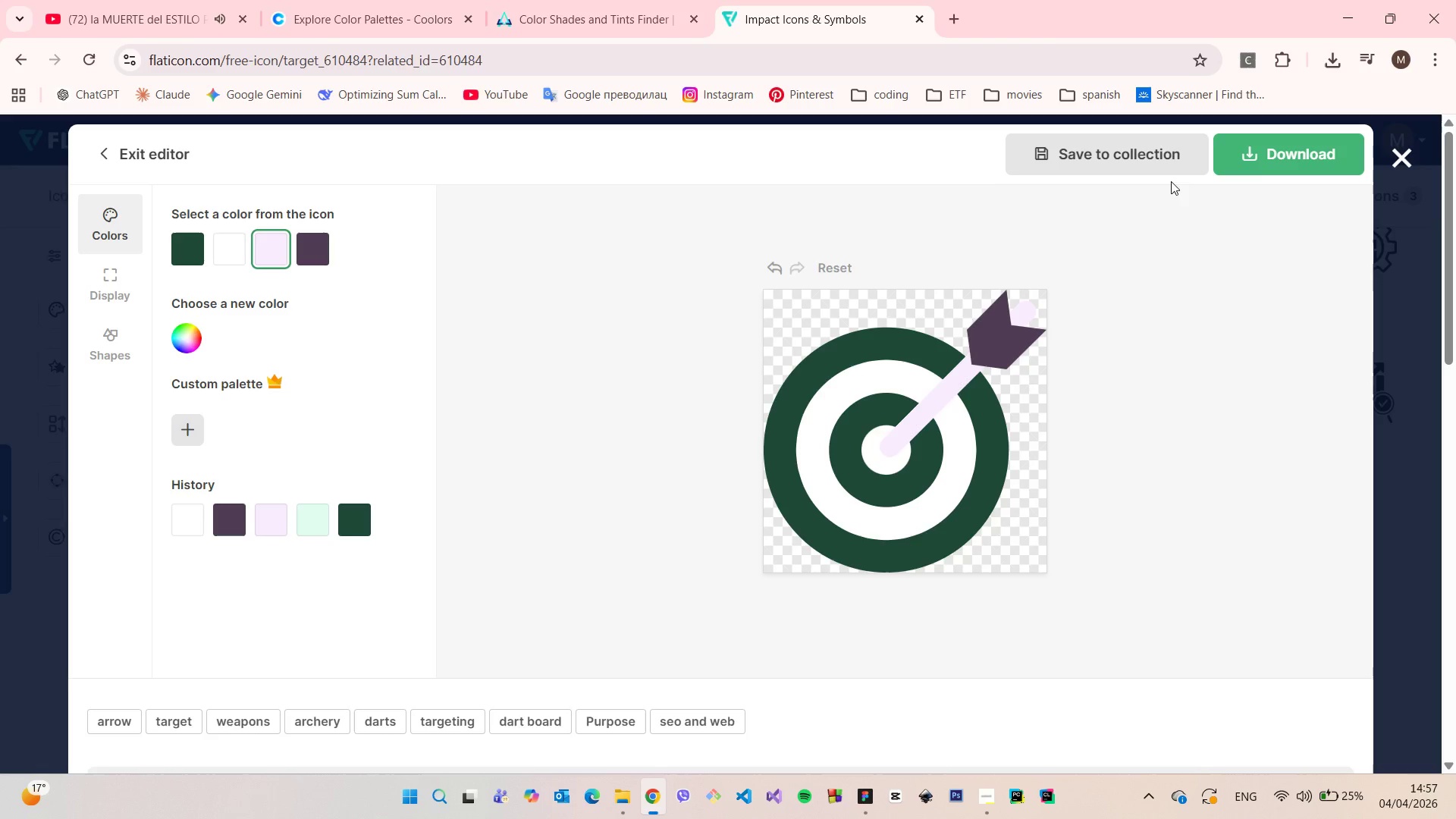 
left_click([1320, 162])
 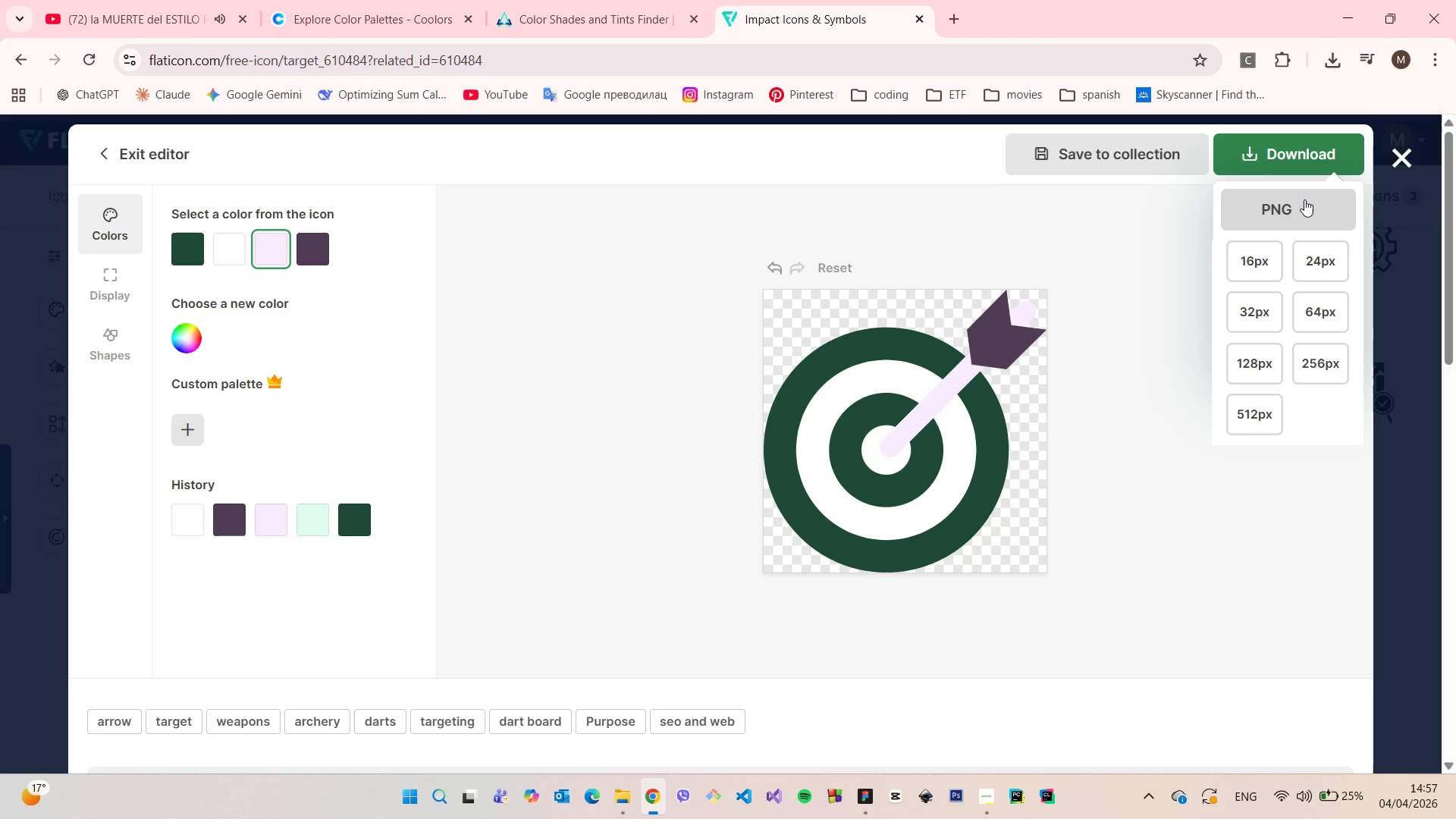 
left_click([1304, 199])
 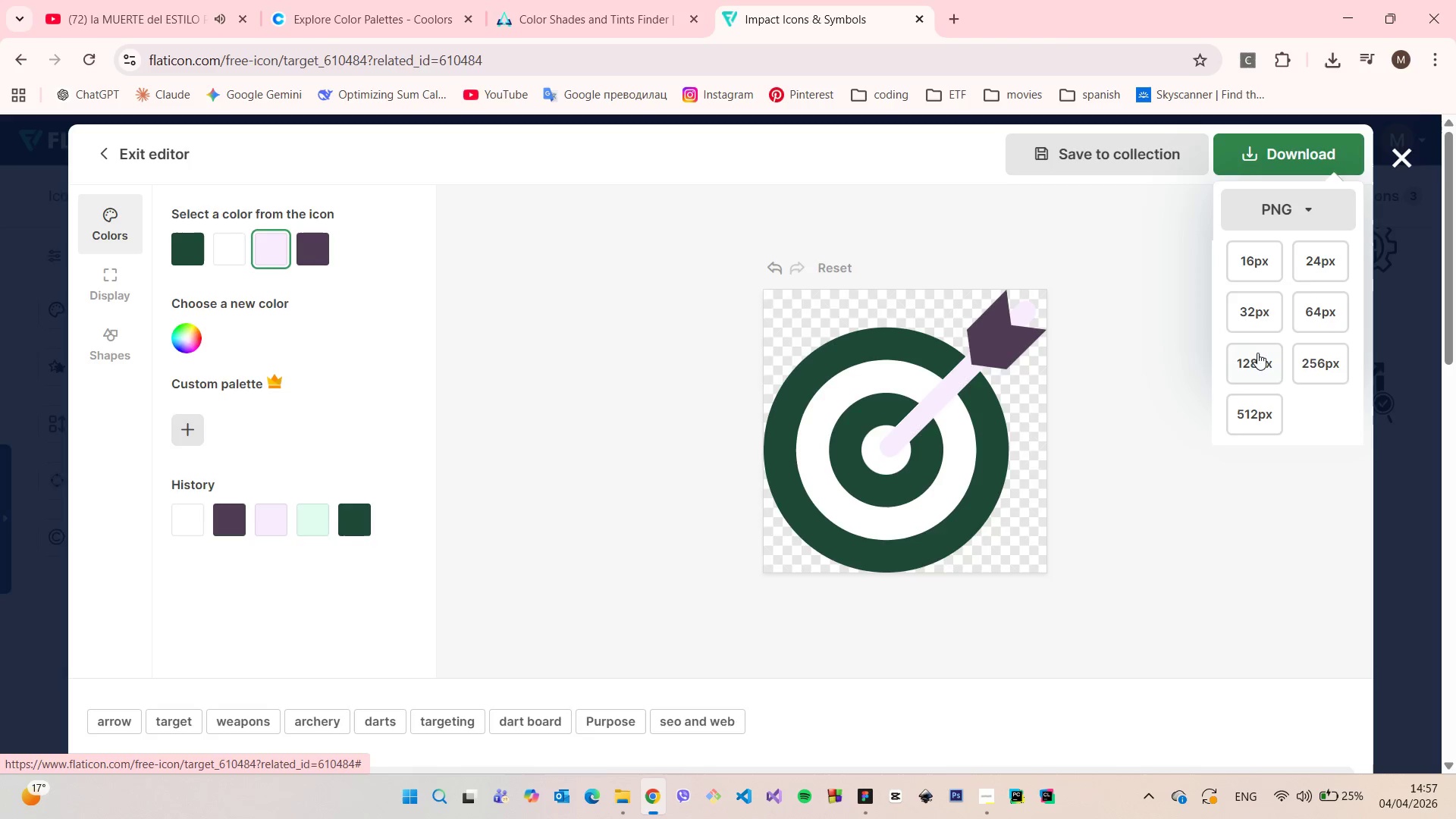 
left_click([1257, 353])
 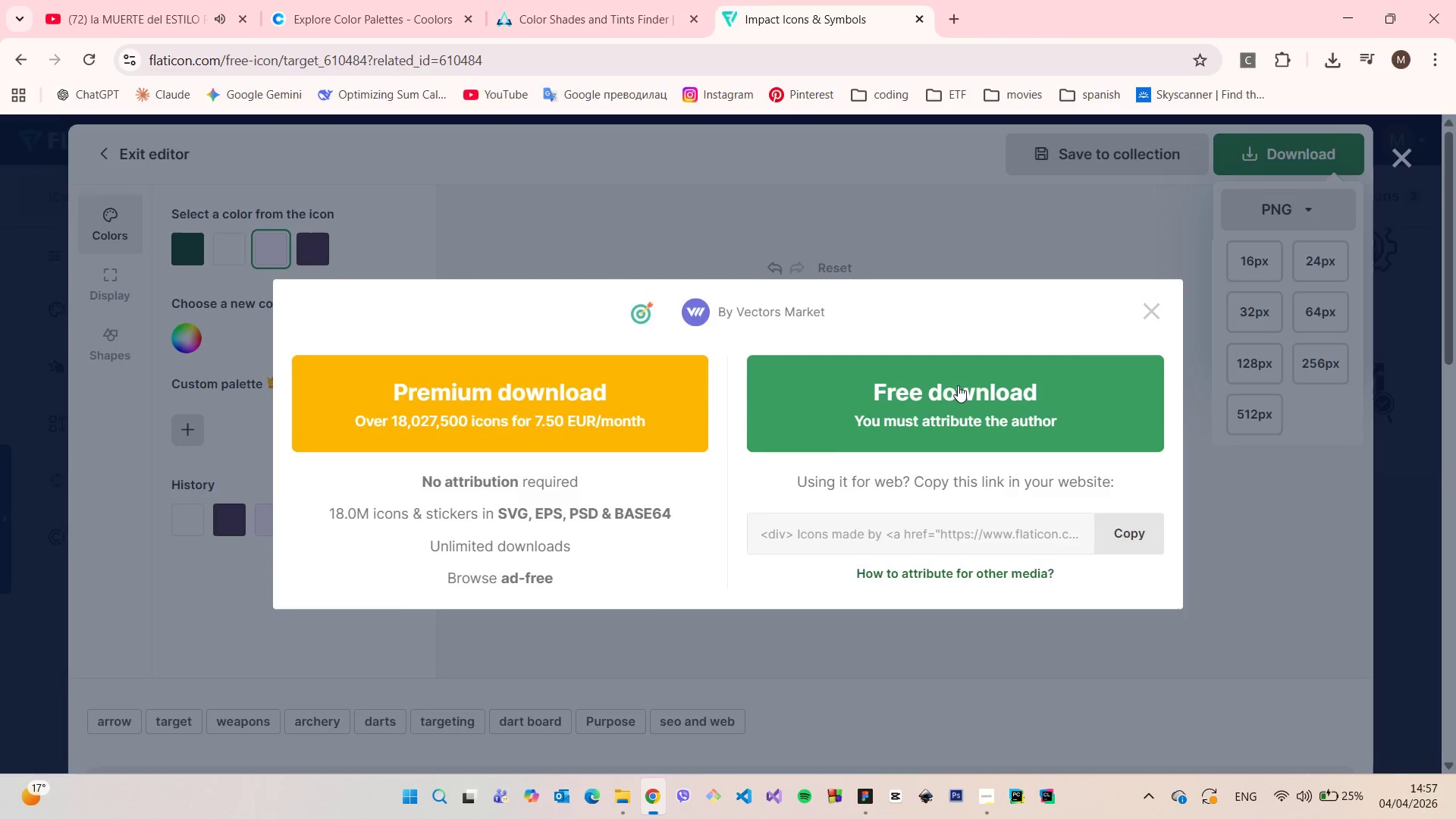 
left_click([958, 385])
 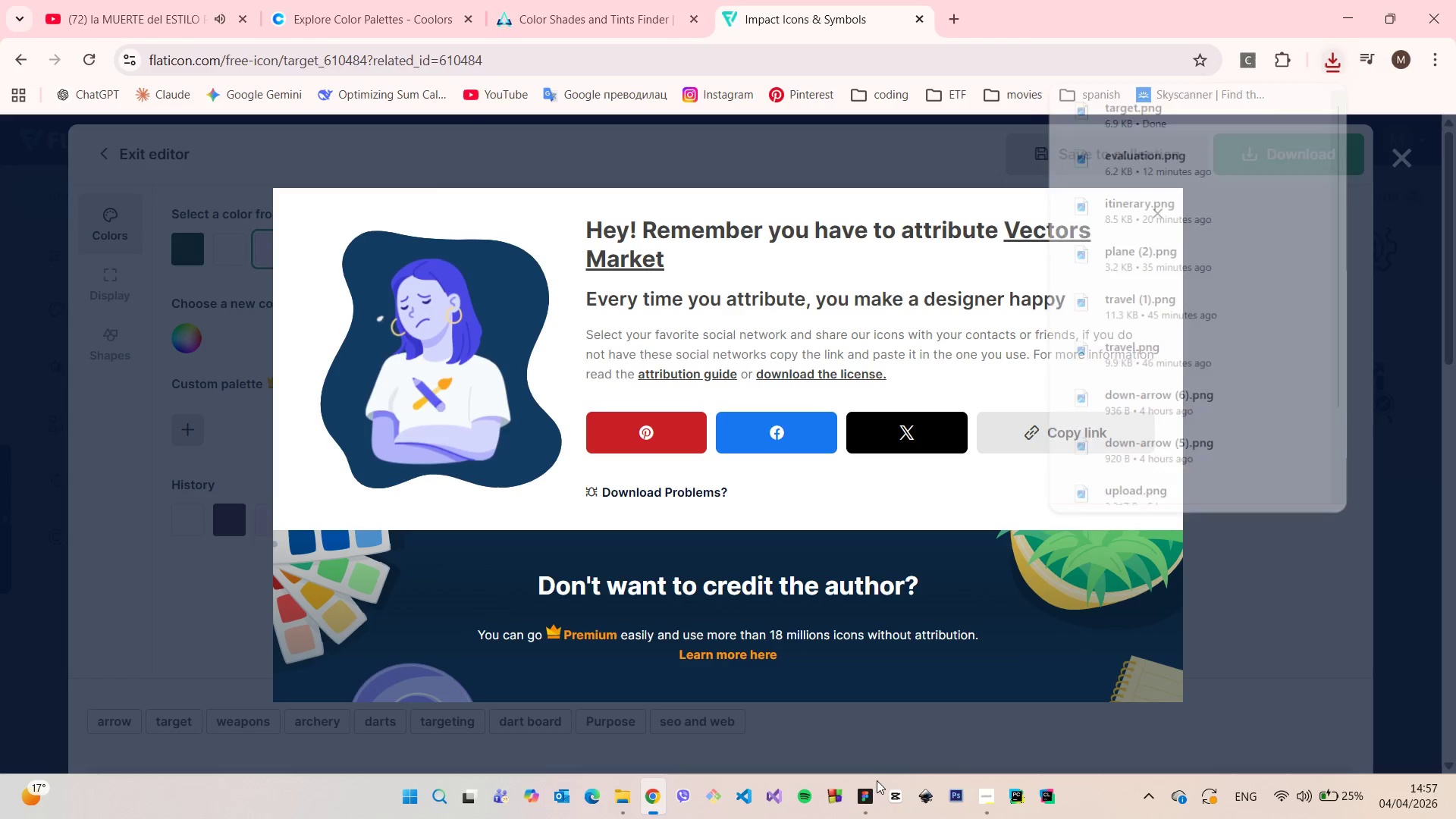 
left_click([865, 794])
 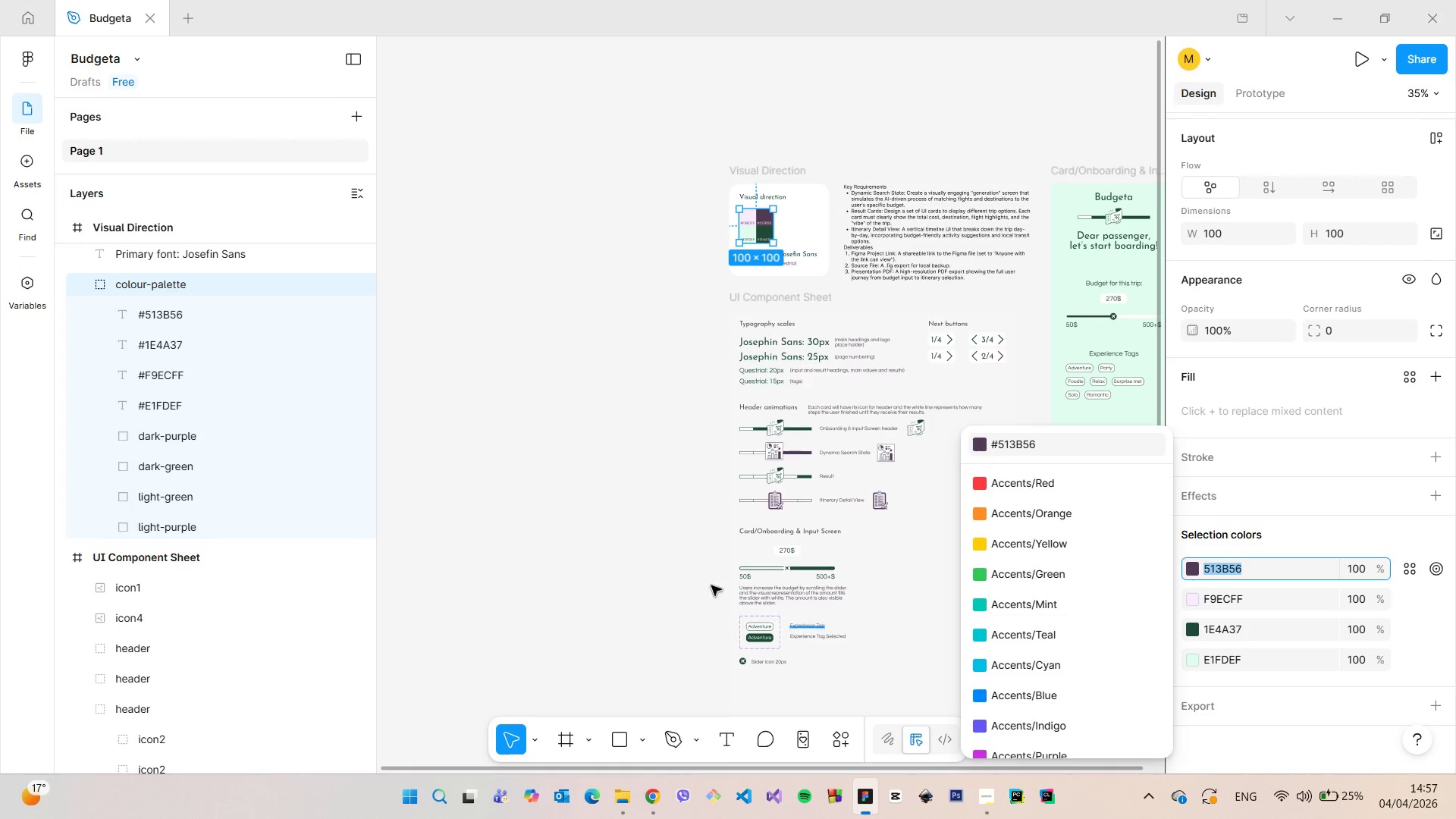 
left_click([657, 573])
 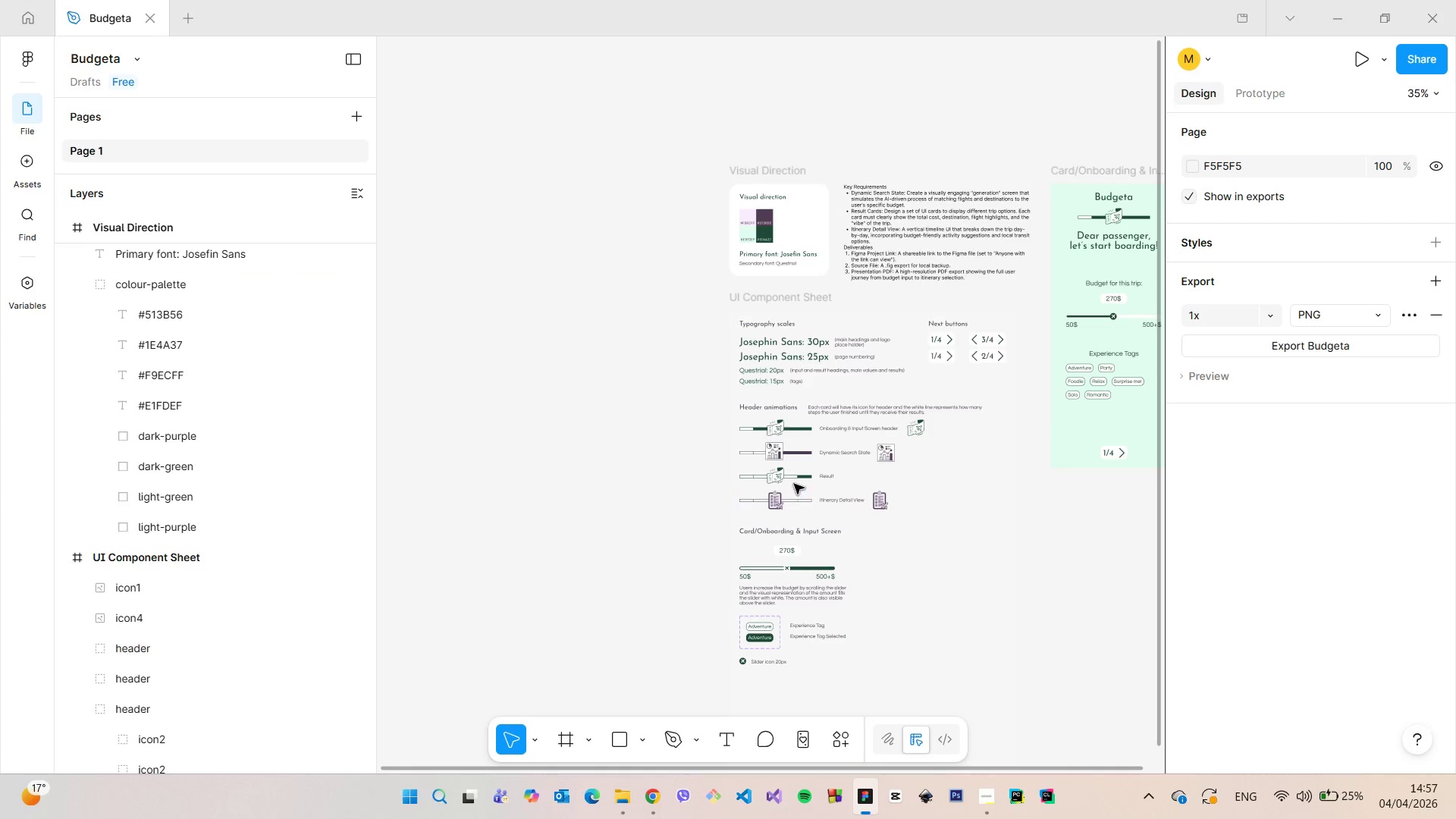 
scroll: coordinate [760, 463], scroll_direction: up, amount: 14.0
 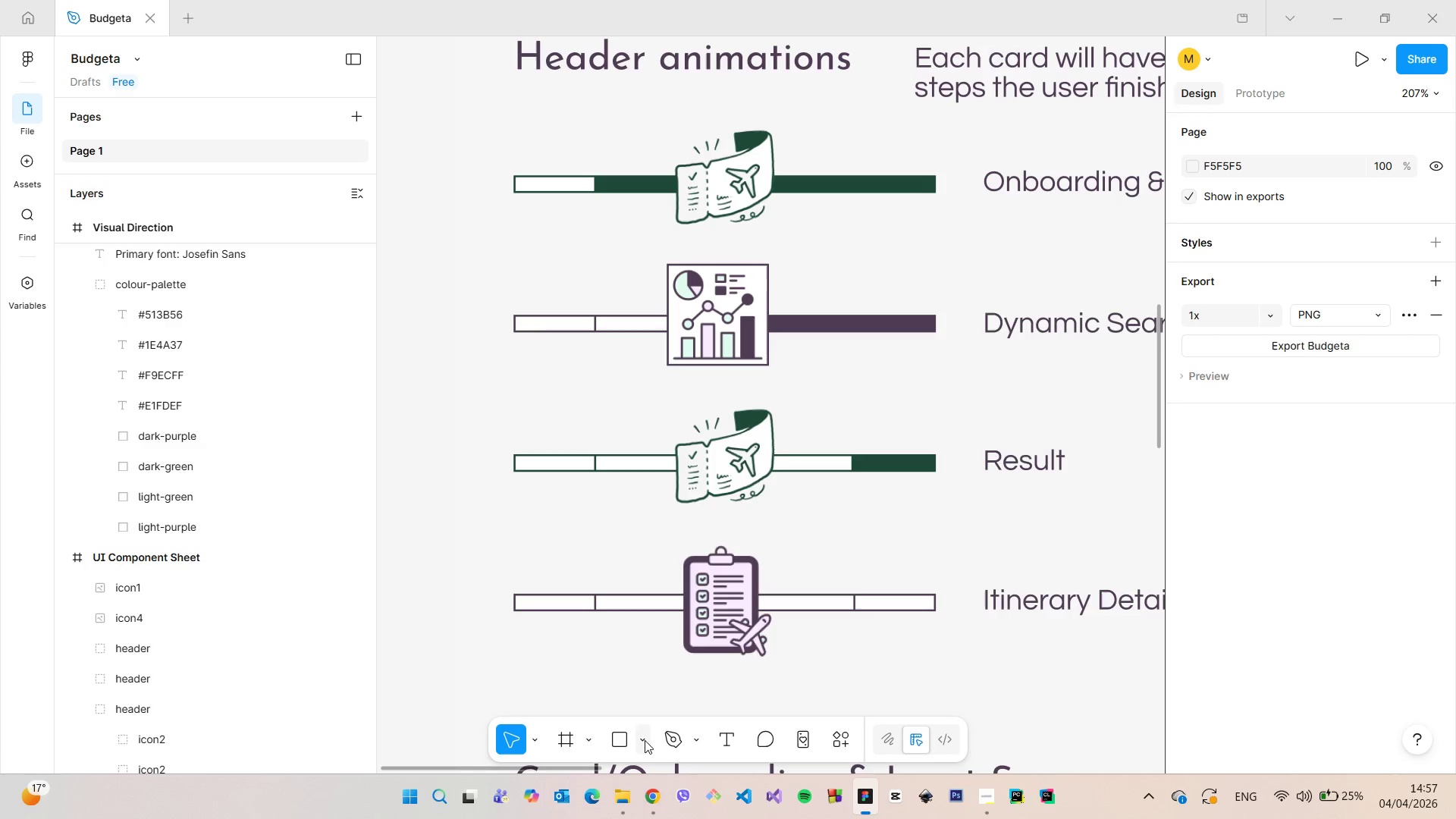 
left_click([645, 740])
 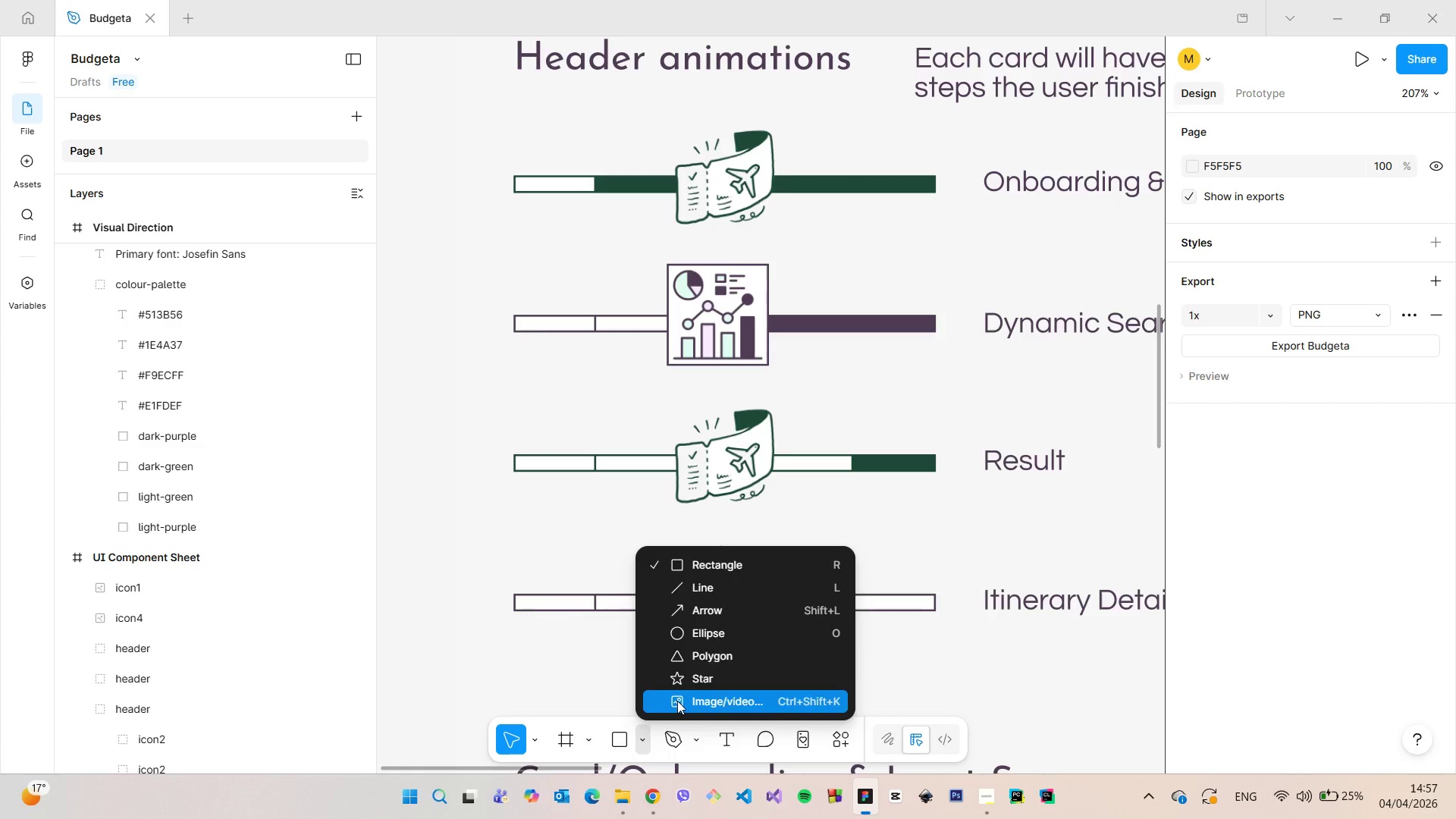 
left_click([677, 701])
 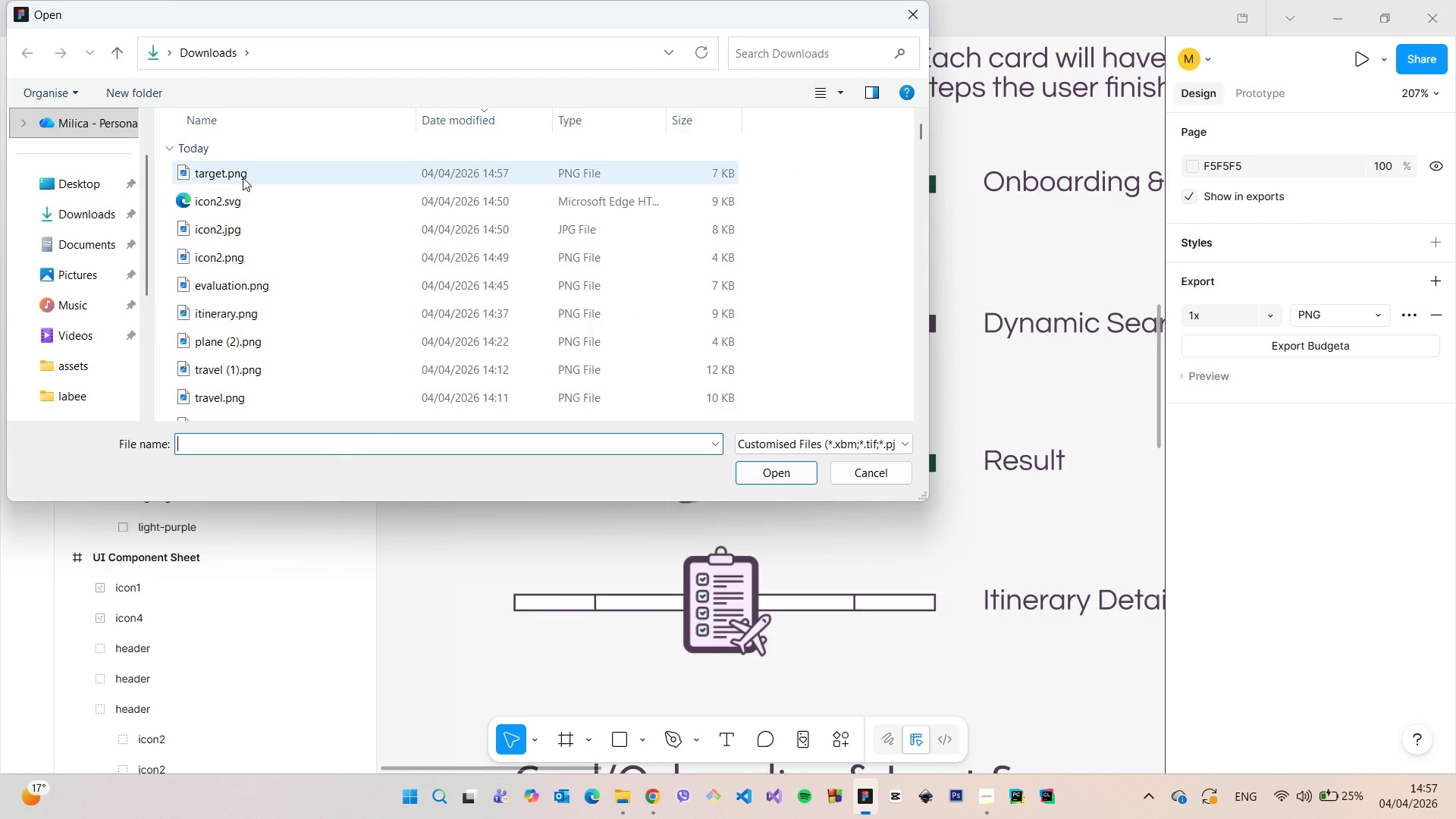 
left_click([241, 178])
 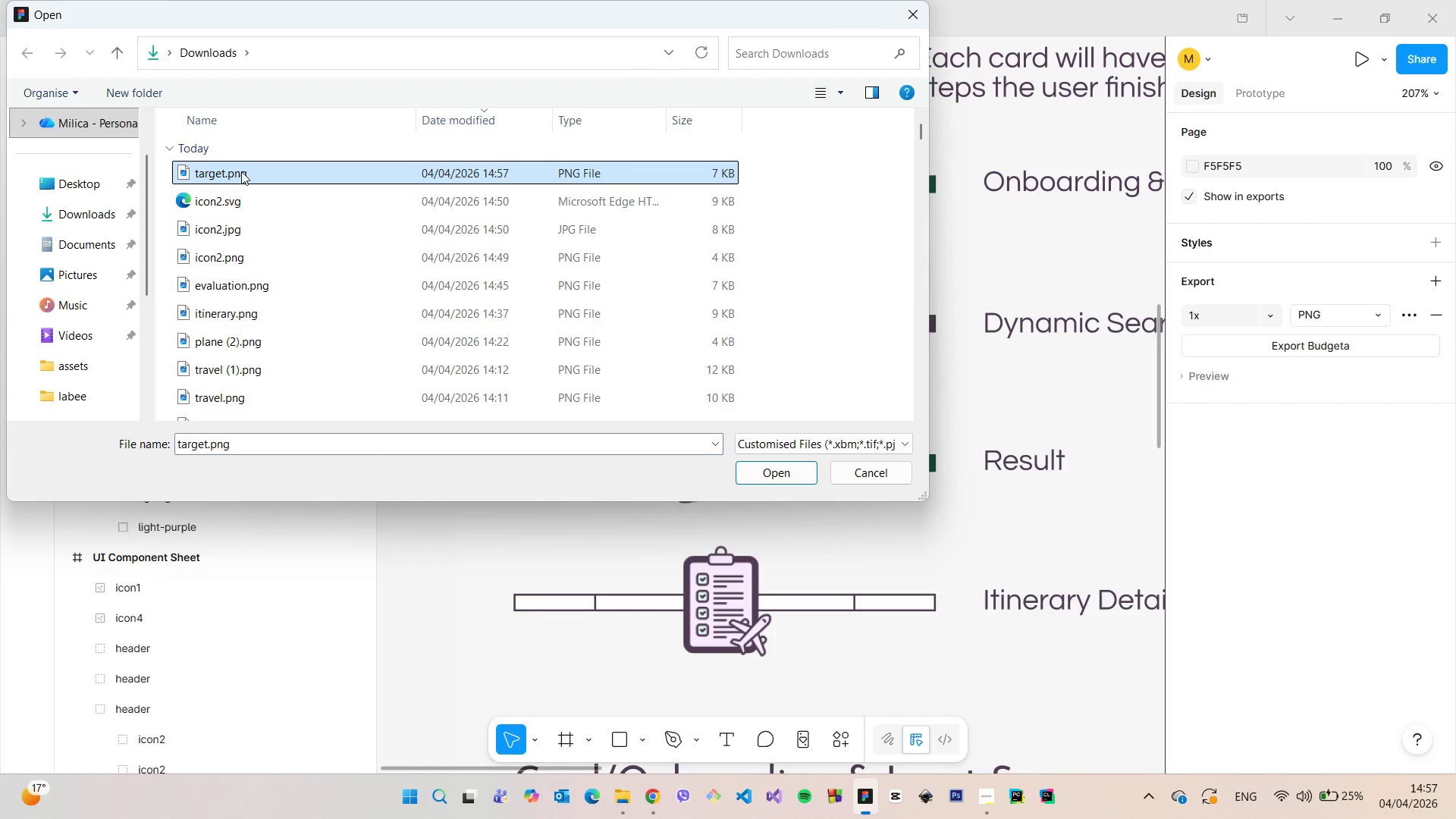 
left_click_drag(start_coordinate=[241, 171], to_coordinate=[1043, 471])
 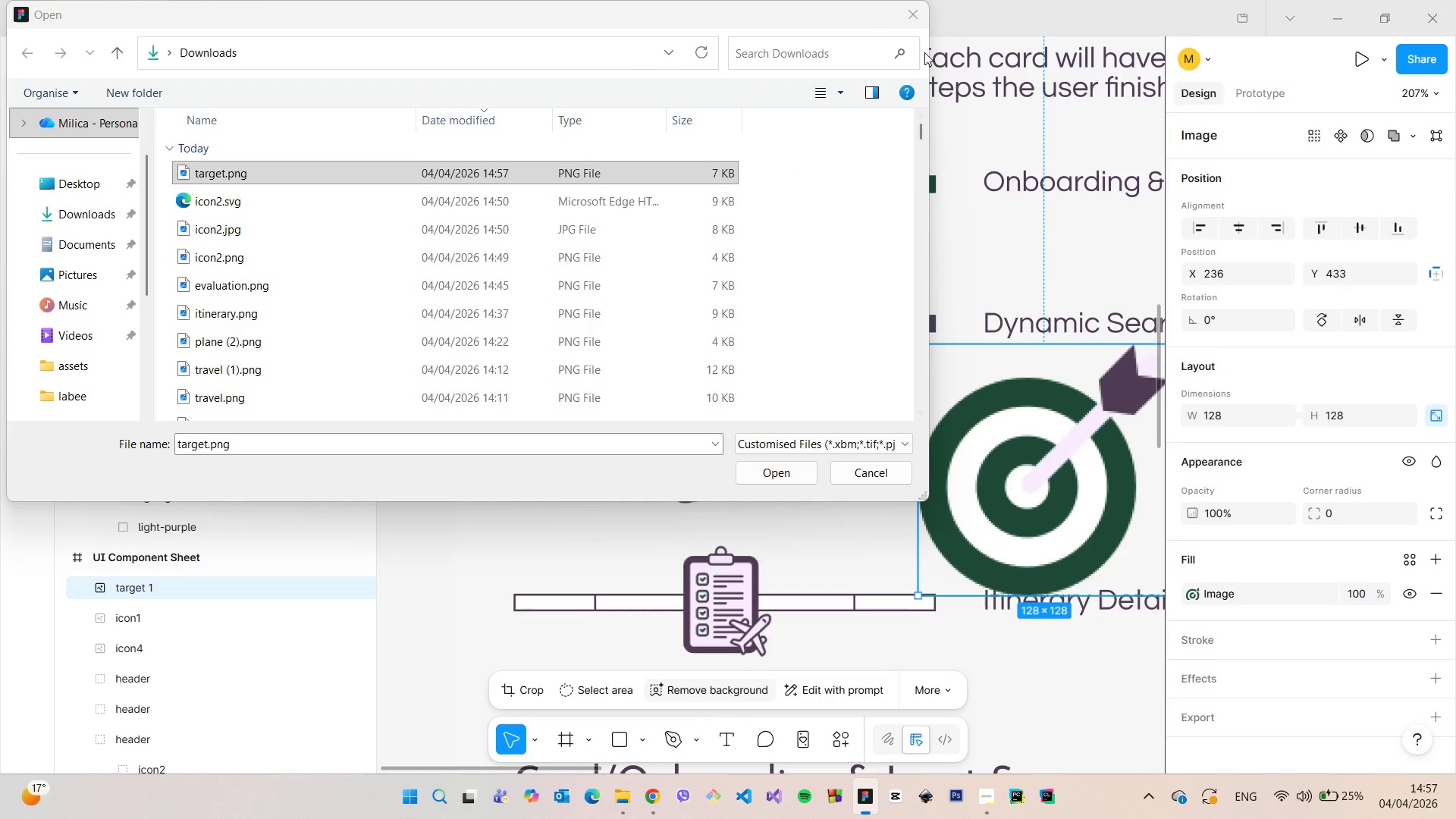 
left_click([924, 22])
 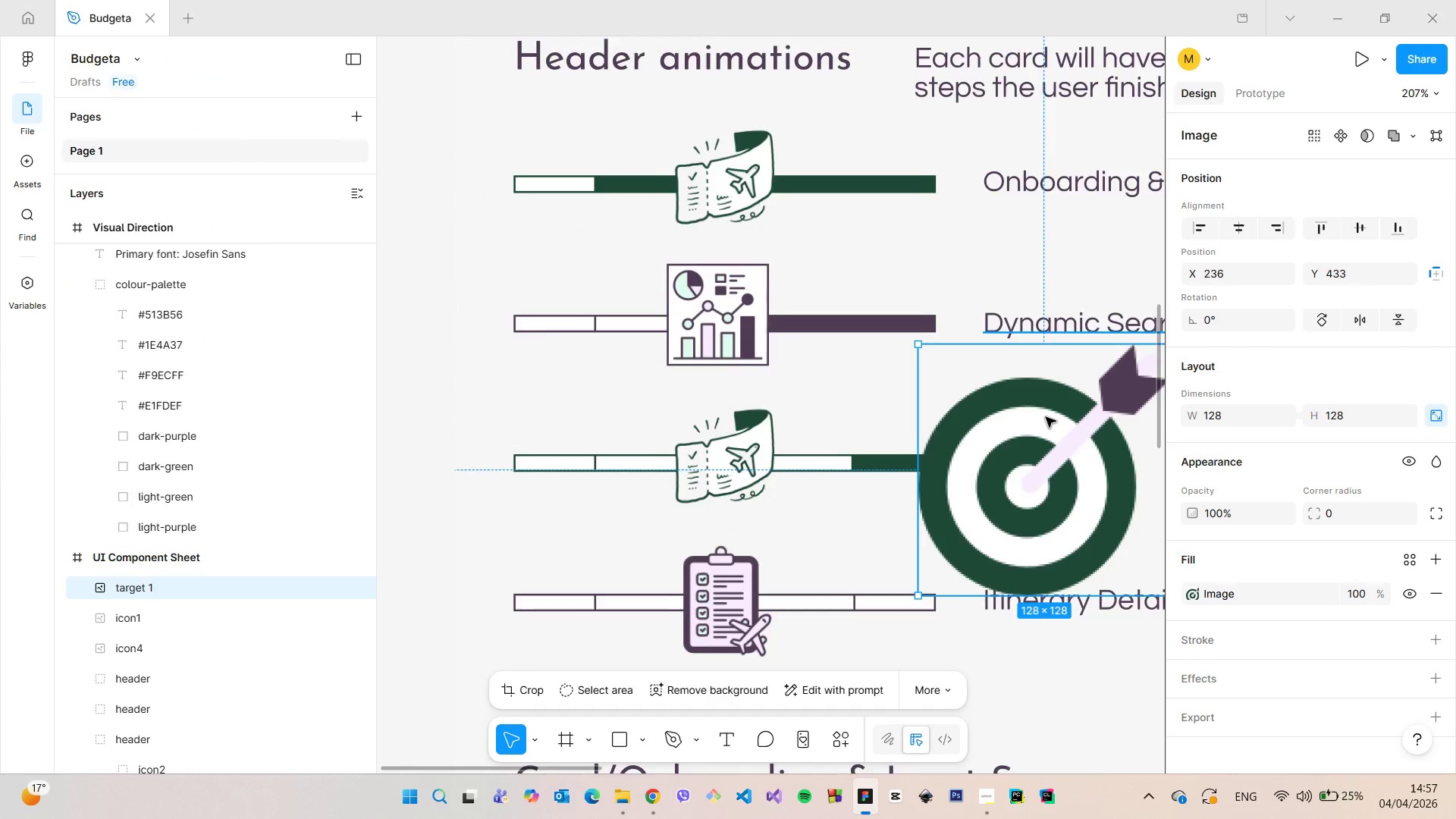 
scroll: coordinate [1046, 419], scroll_direction: down, amount: 7.0
 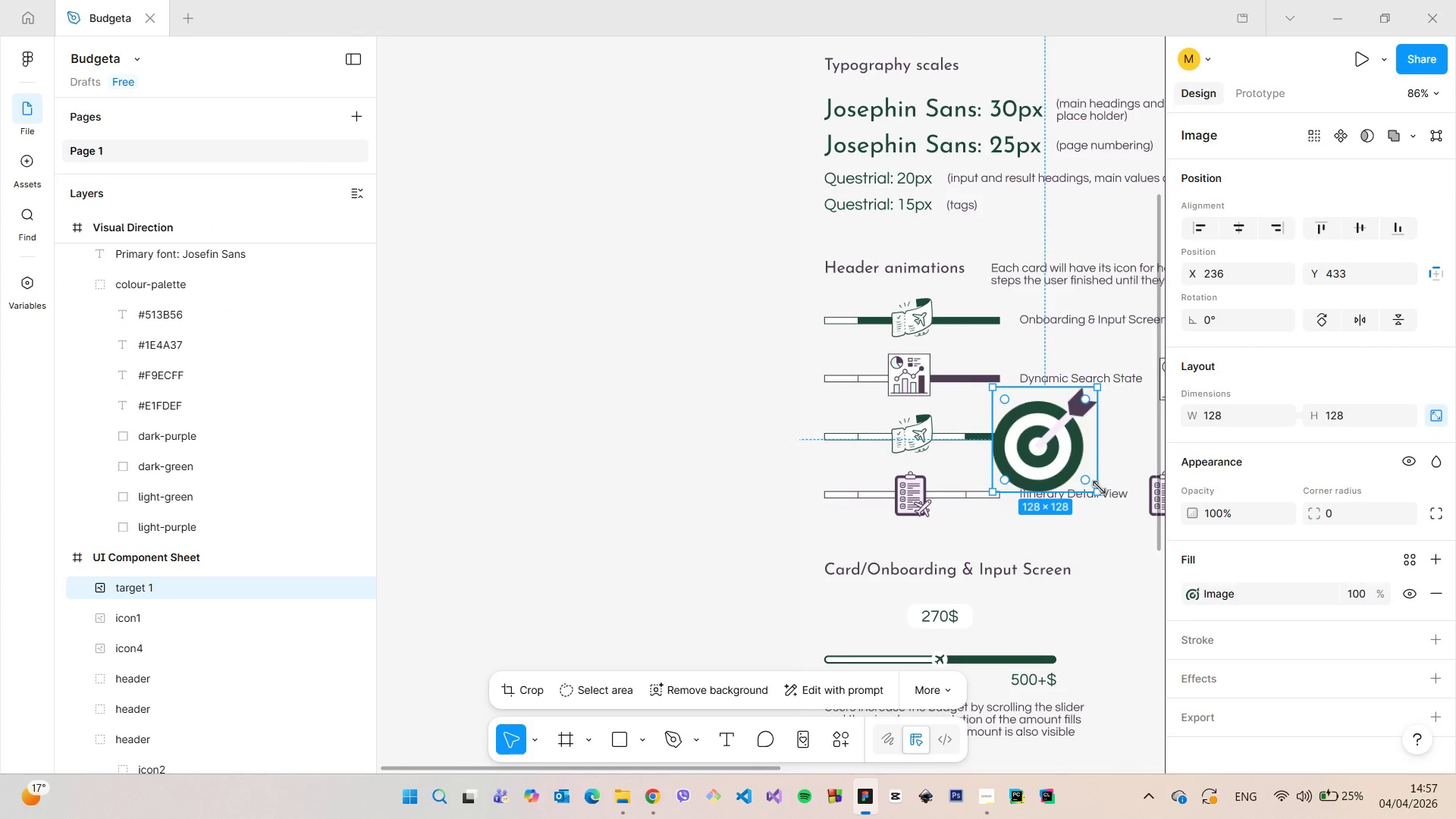 
left_click_drag(start_coordinate=[1099, 488], to_coordinate=[1050, 439])
 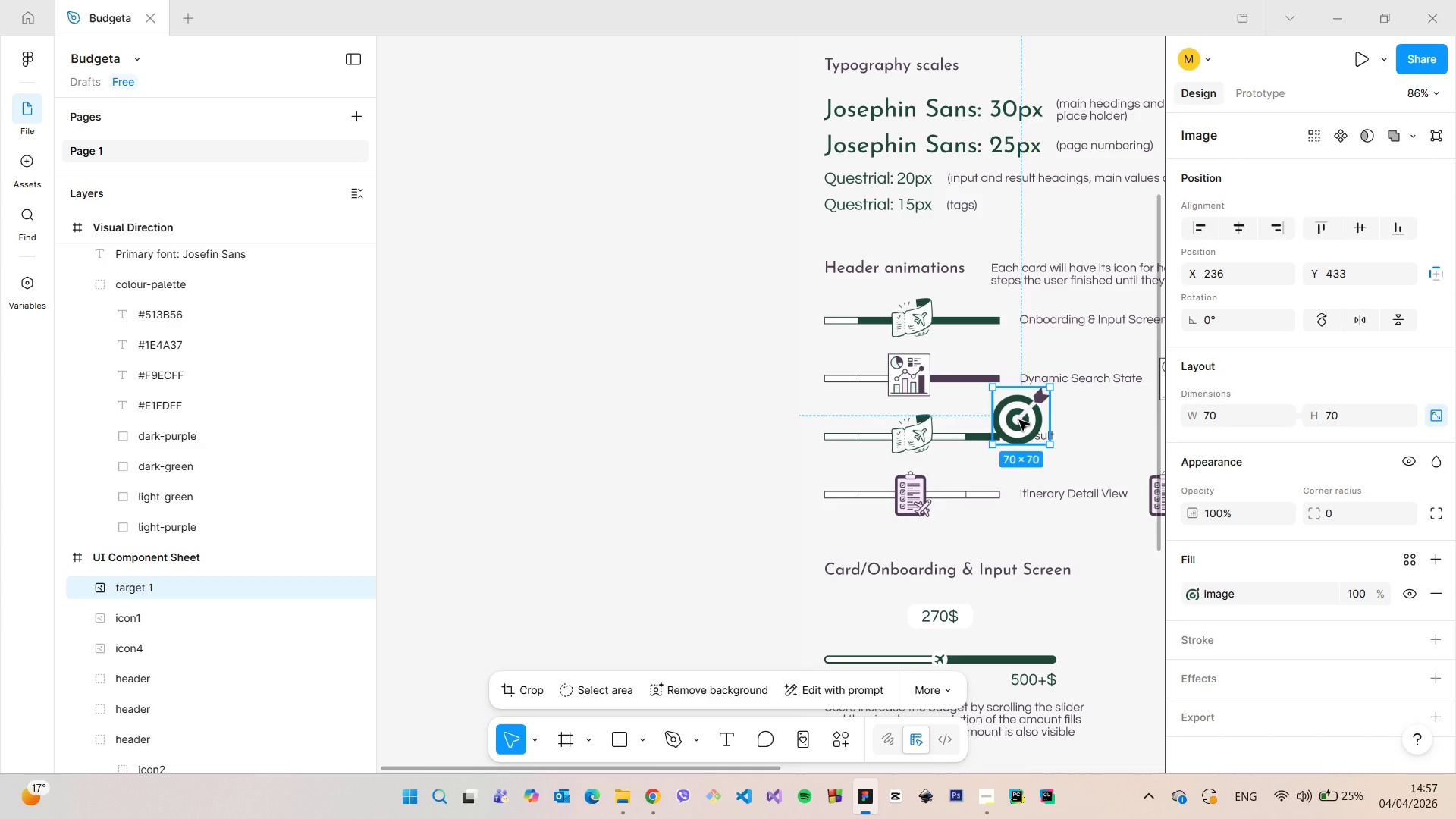 
left_click_drag(start_coordinate=[1028, 418], to_coordinate=[913, 440])
 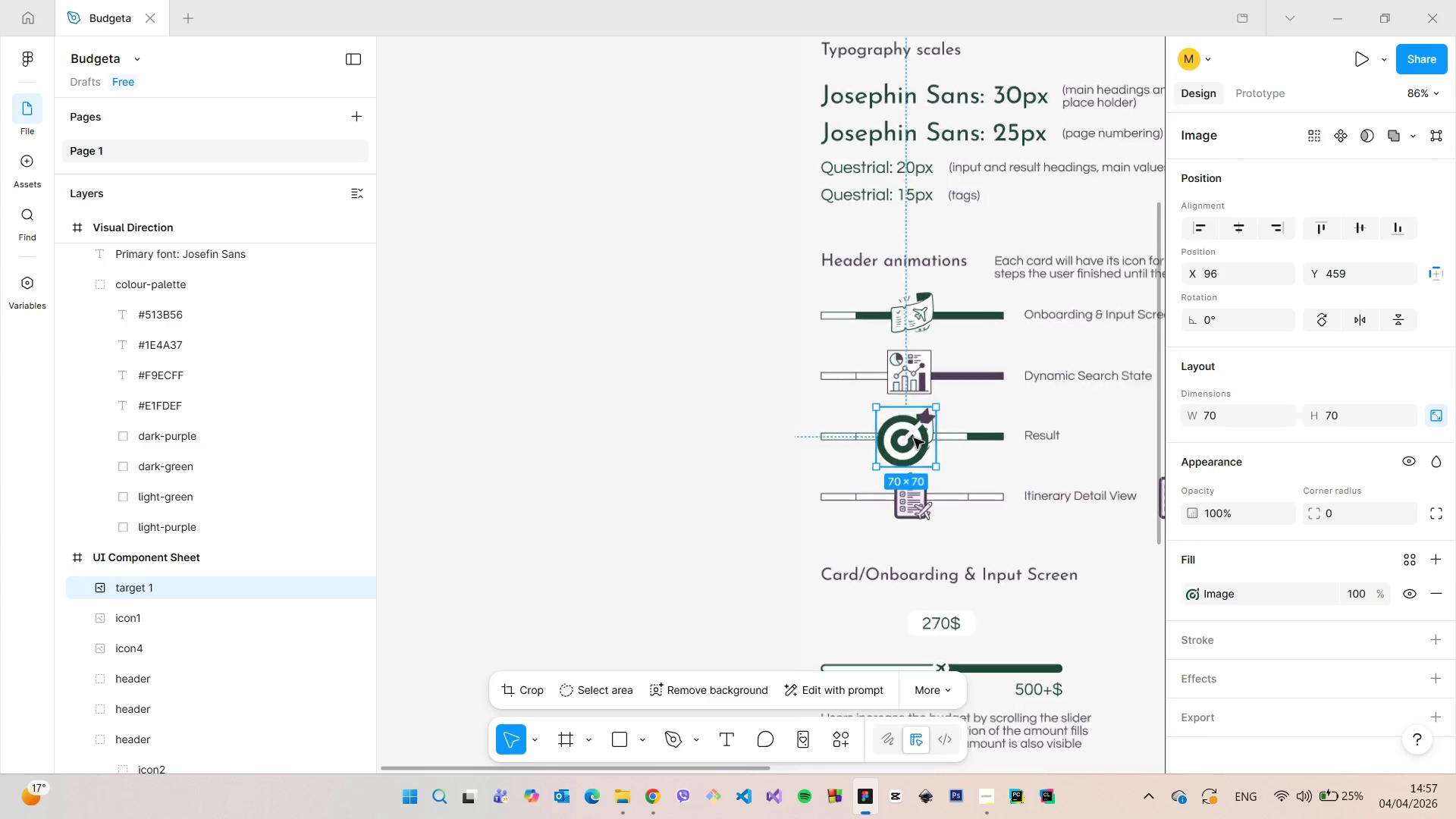 
scroll: coordinate [914, 438], scroll_direction: up, amount: 5.0
 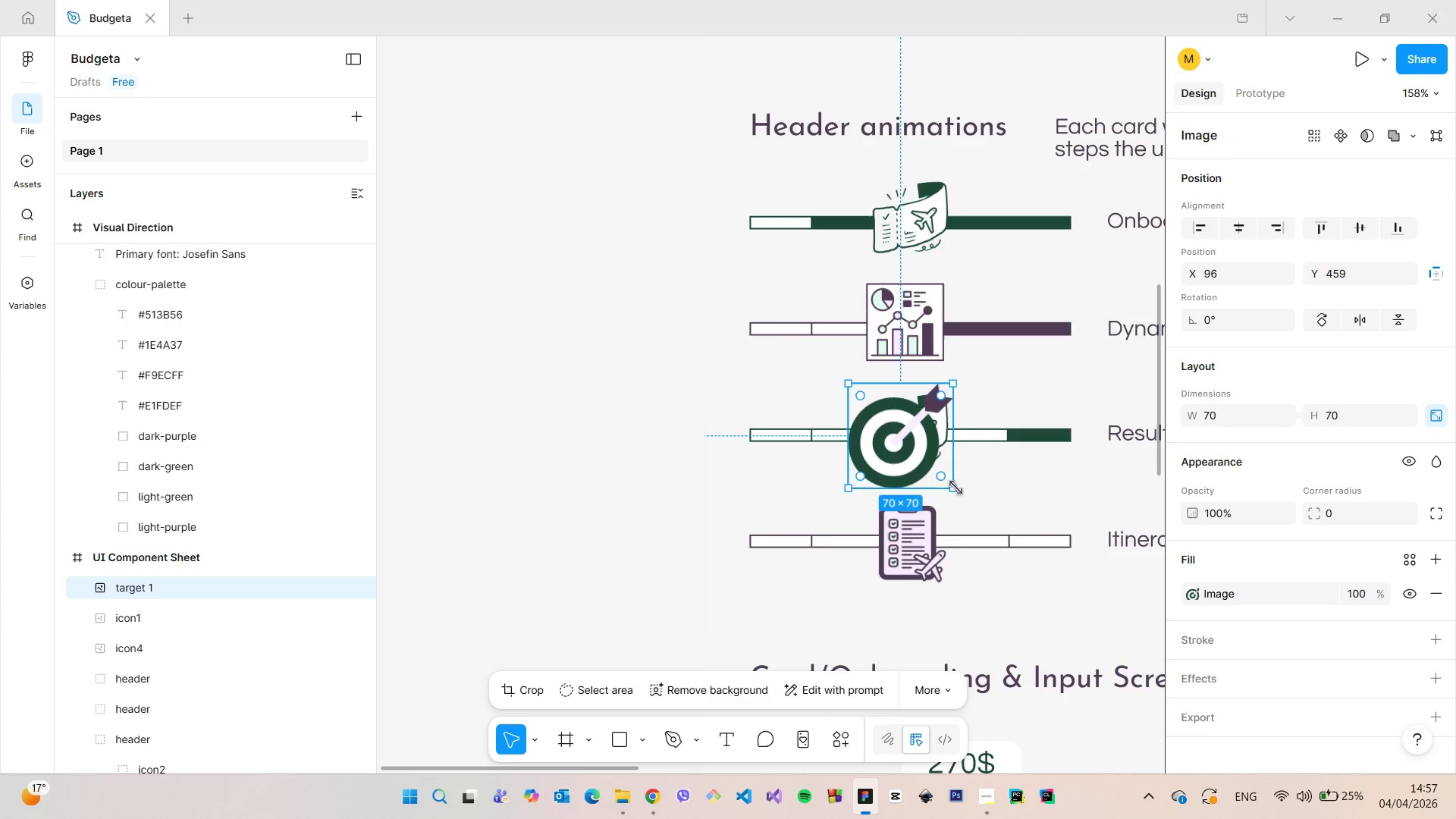 
left_click_drag(start_coordinate=[956, 488], to_coordinate=[922, 465])
 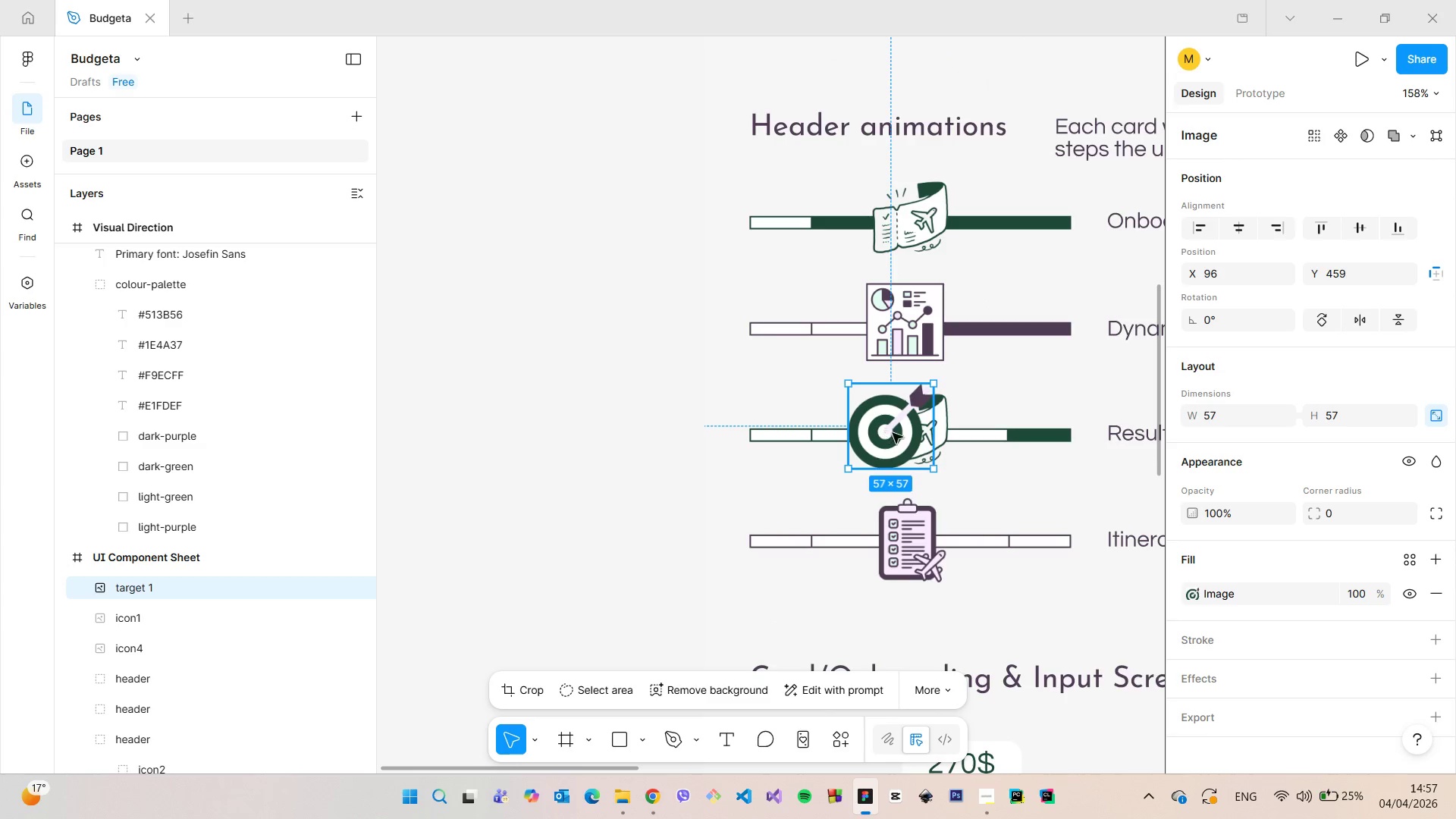 
left_click_drag(start_coordinate=[884, 431], to_coordinate=[911, 433])
 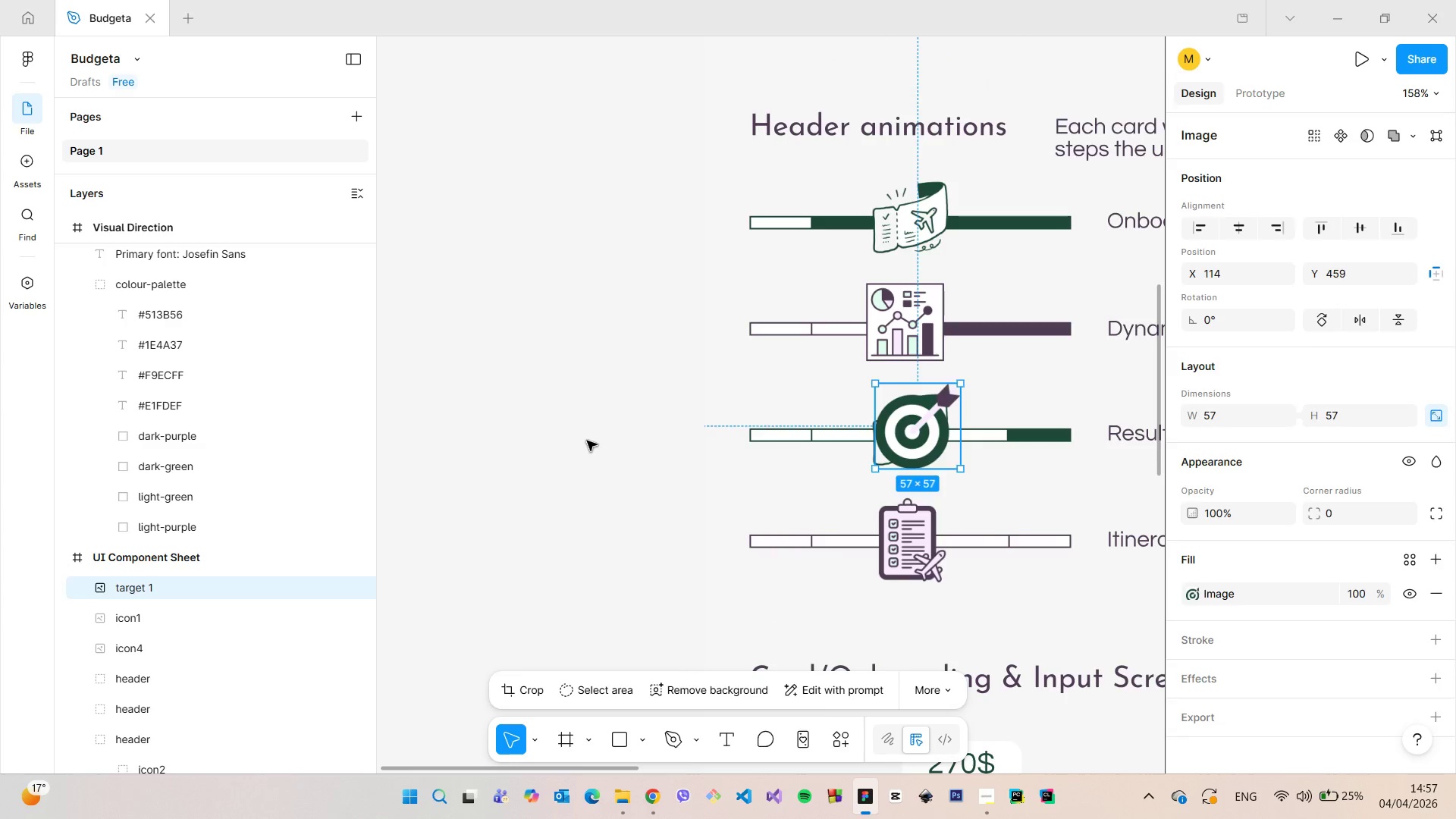 
left_click([587, 441])
 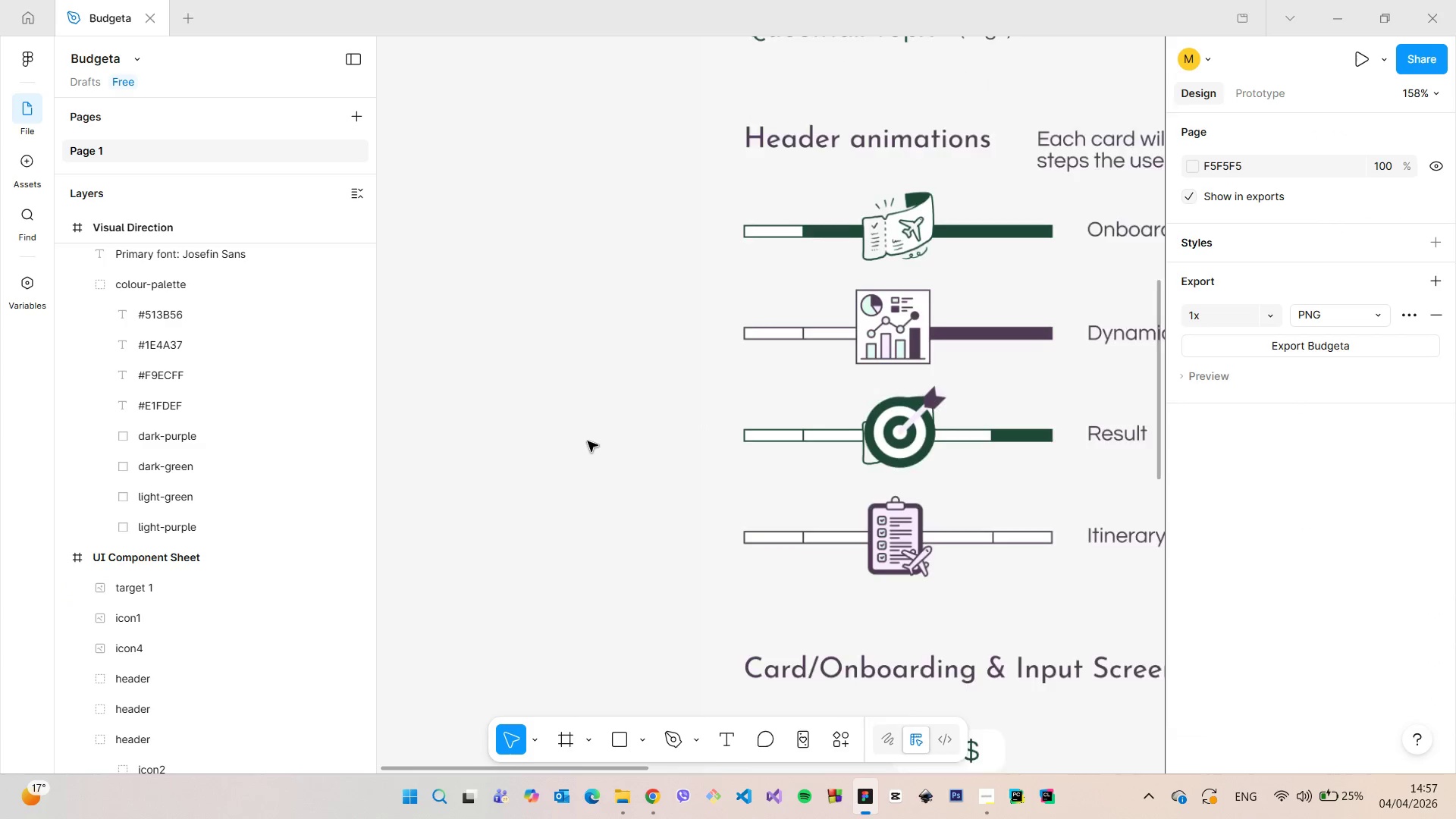 
scroll: coordinate [589, 442], scroll_direction: down, amount: 5.0
 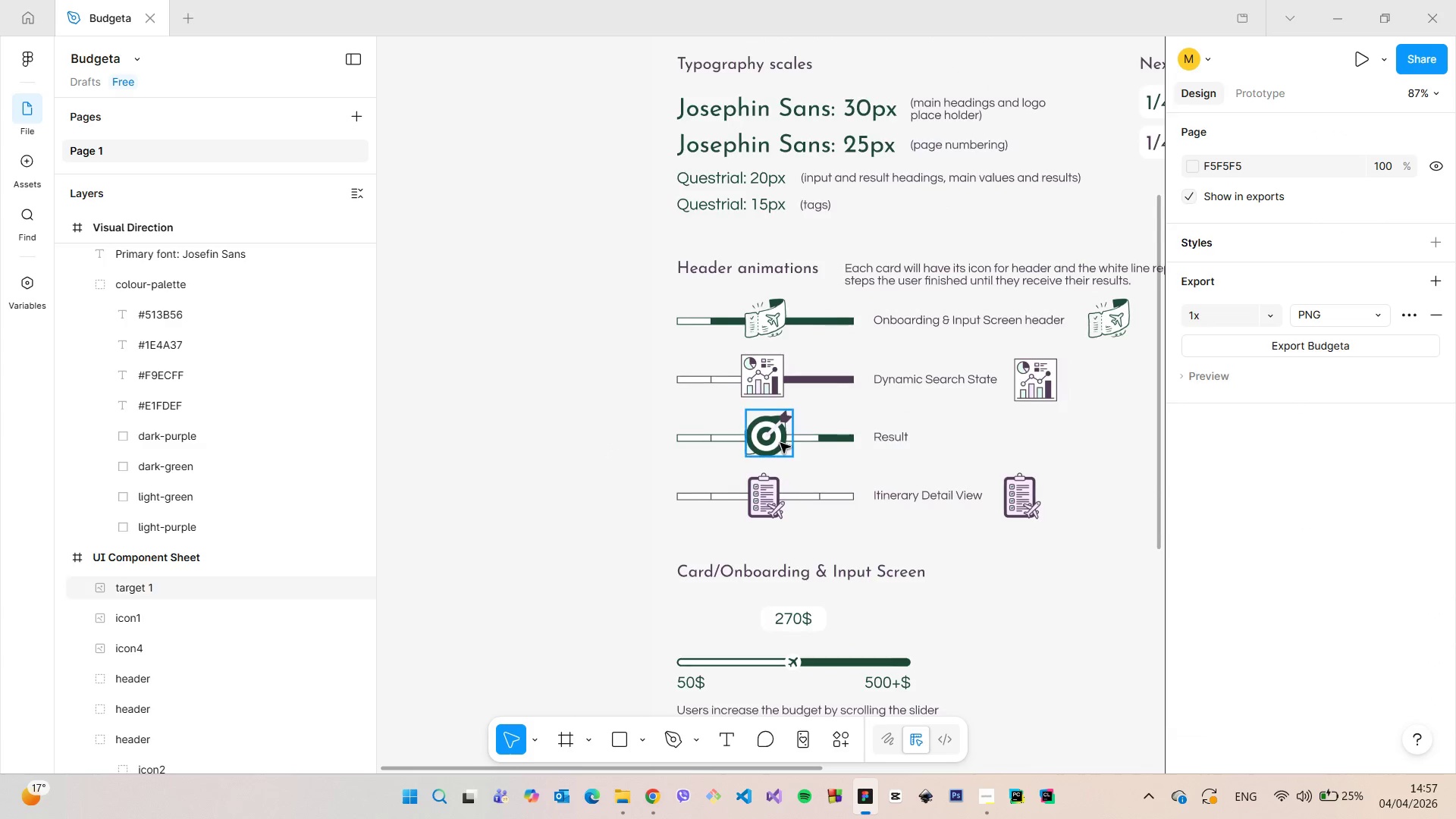 
left_click([779, 440])
 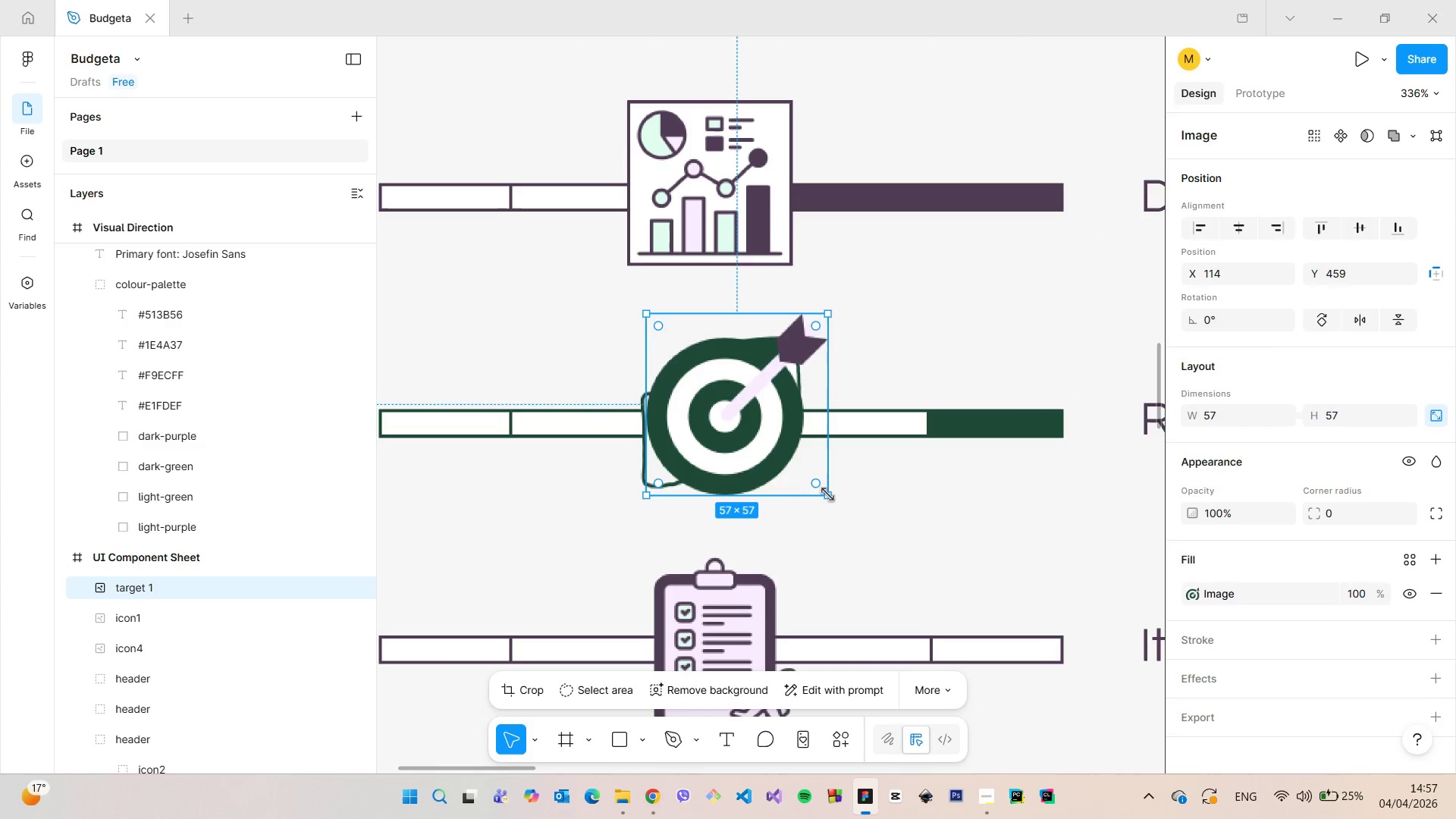 
scroll: coordinate [783, 443], scroll_direction: up, amount: 9.0
 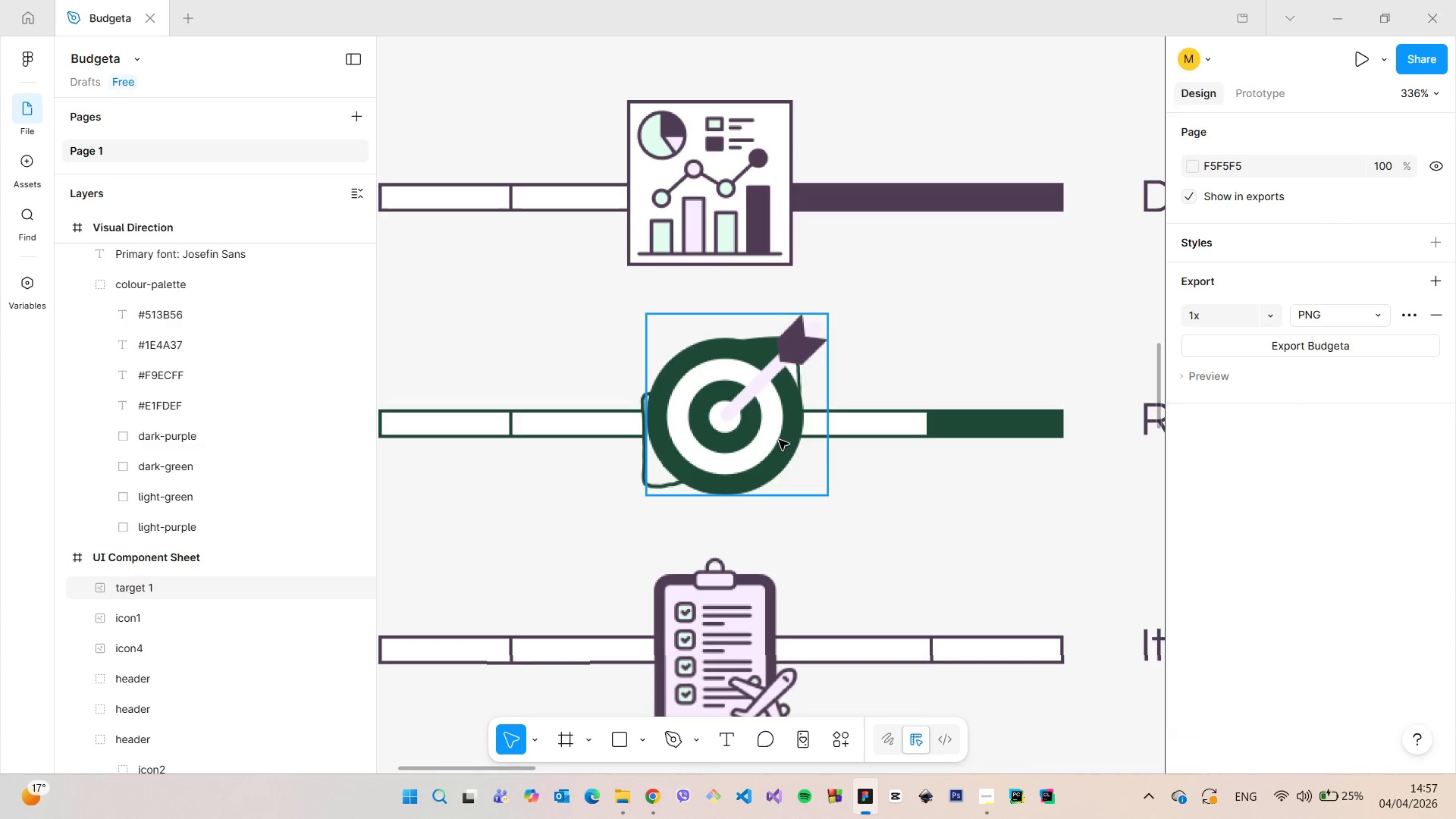 
left_click_drag(start_coordinate=[827, 494], to_coordinate=[788, 457])
 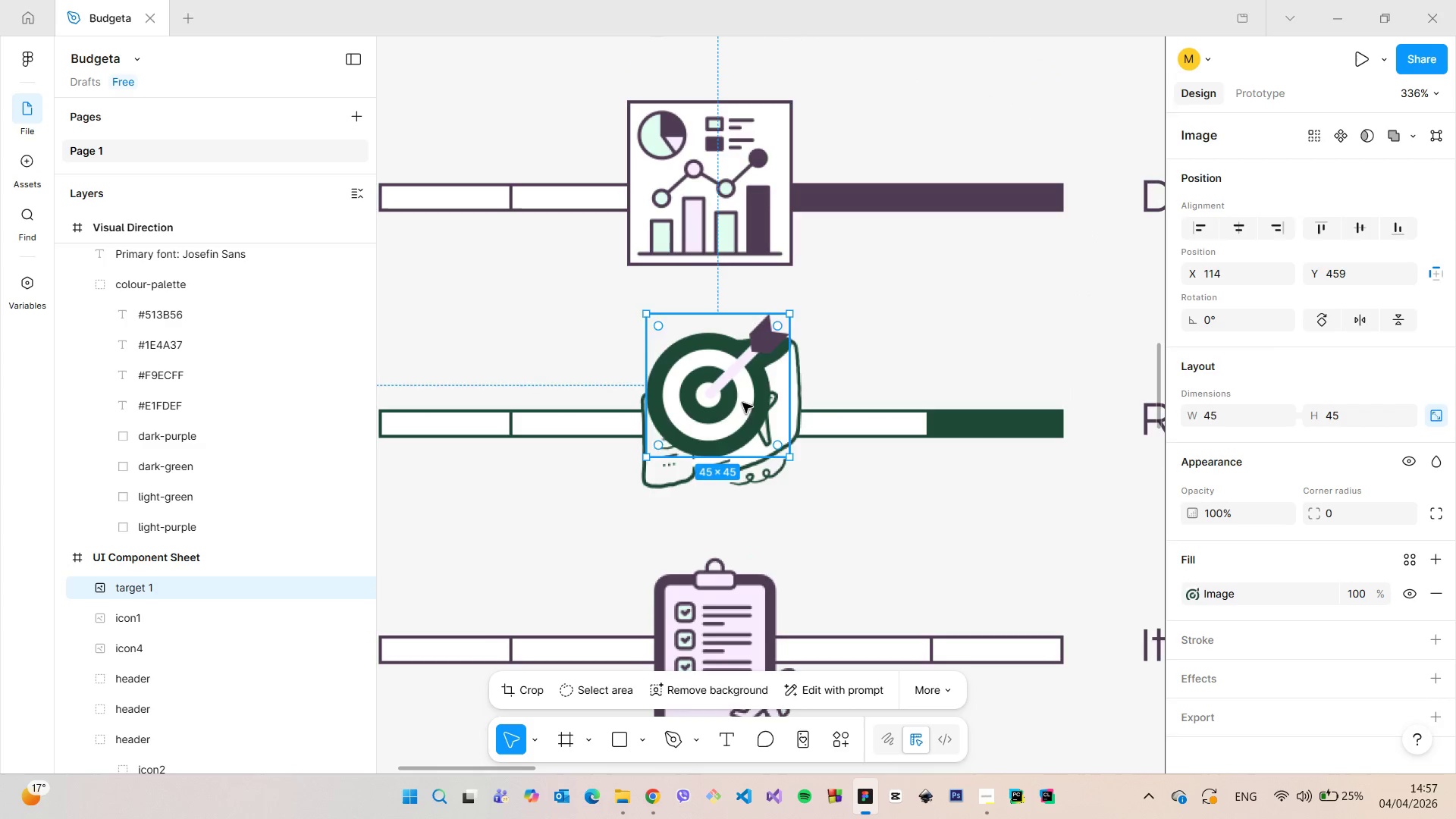 
left_click_drag(start_coordinate=[742, 403], to_coordinate=[748, 428])
 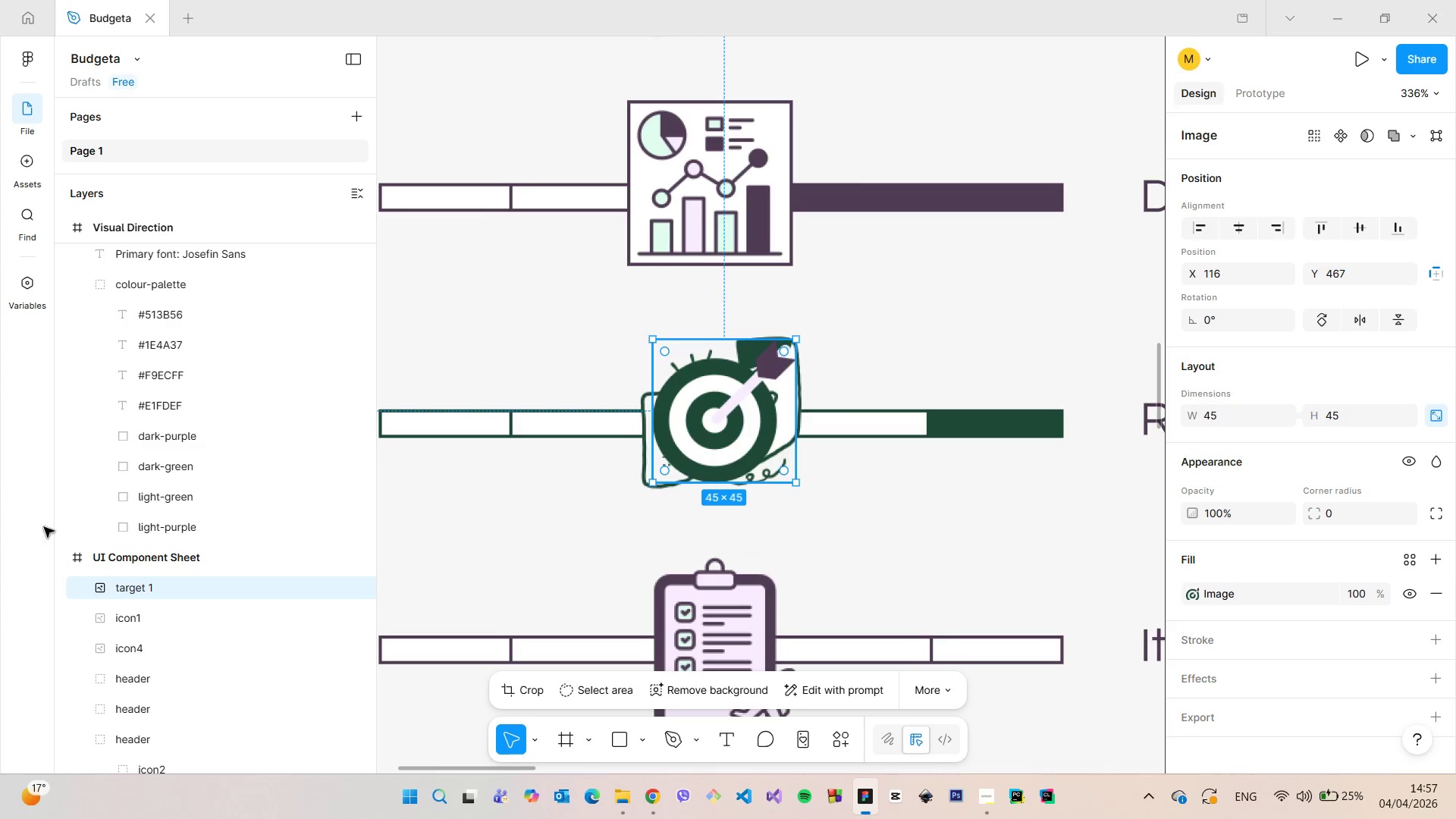 
scroll: coordinate [157, 573], scroll_direction: down, amount: 3.0
 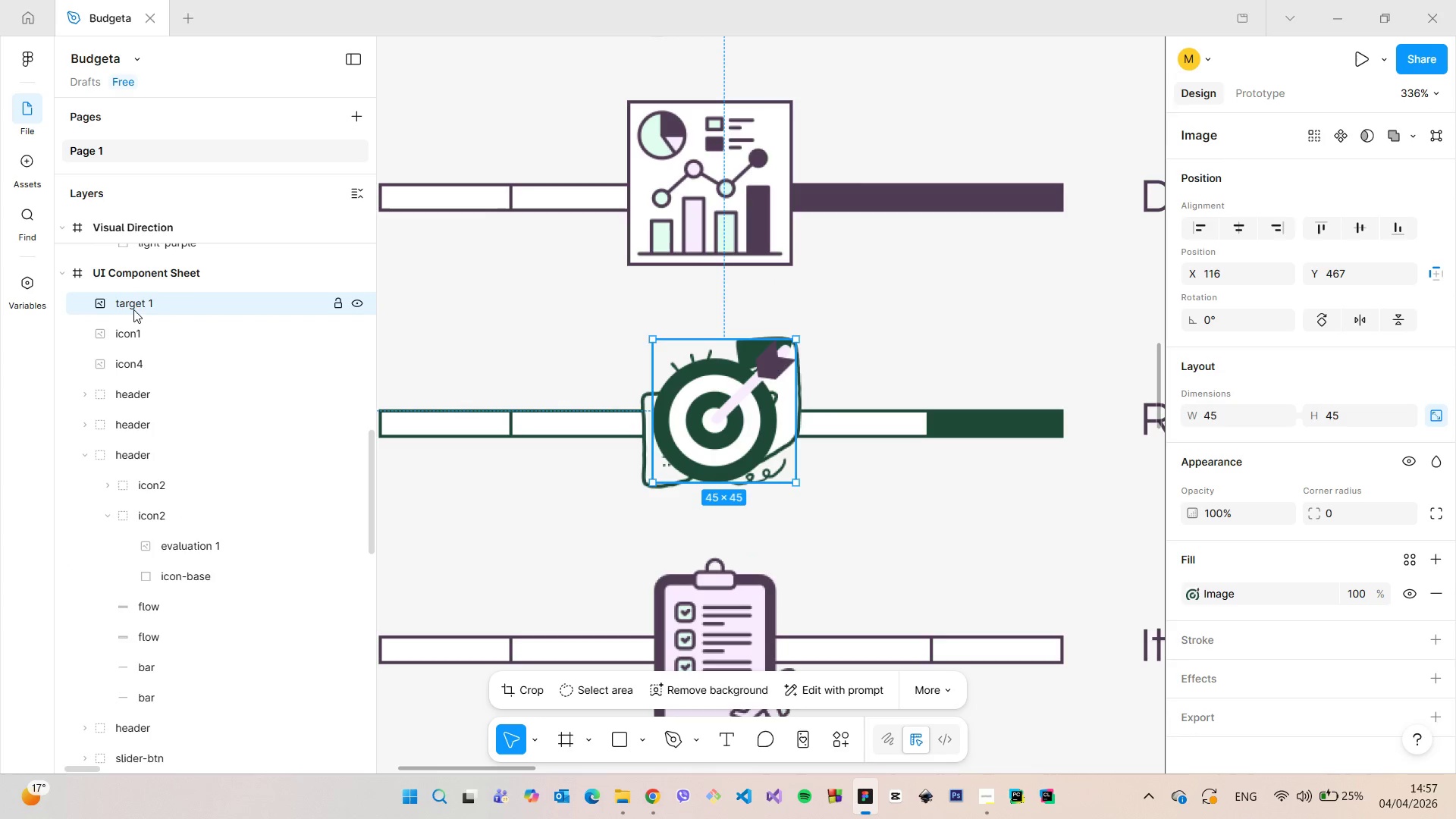 
left_click_drag(start_coordinate=[133, 308], to_coordinate=[183, 321])
 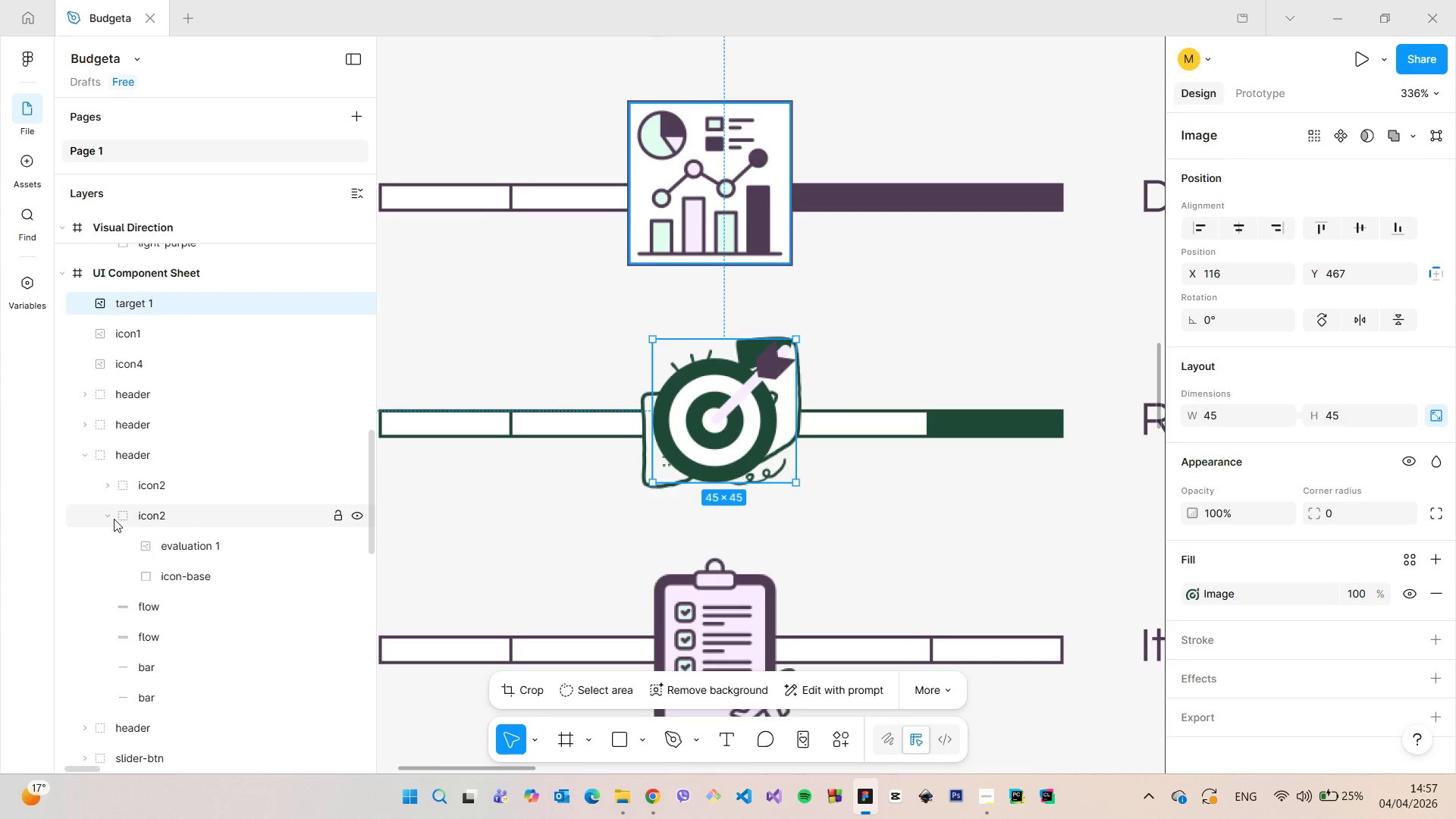 
left_click([114, 519])
 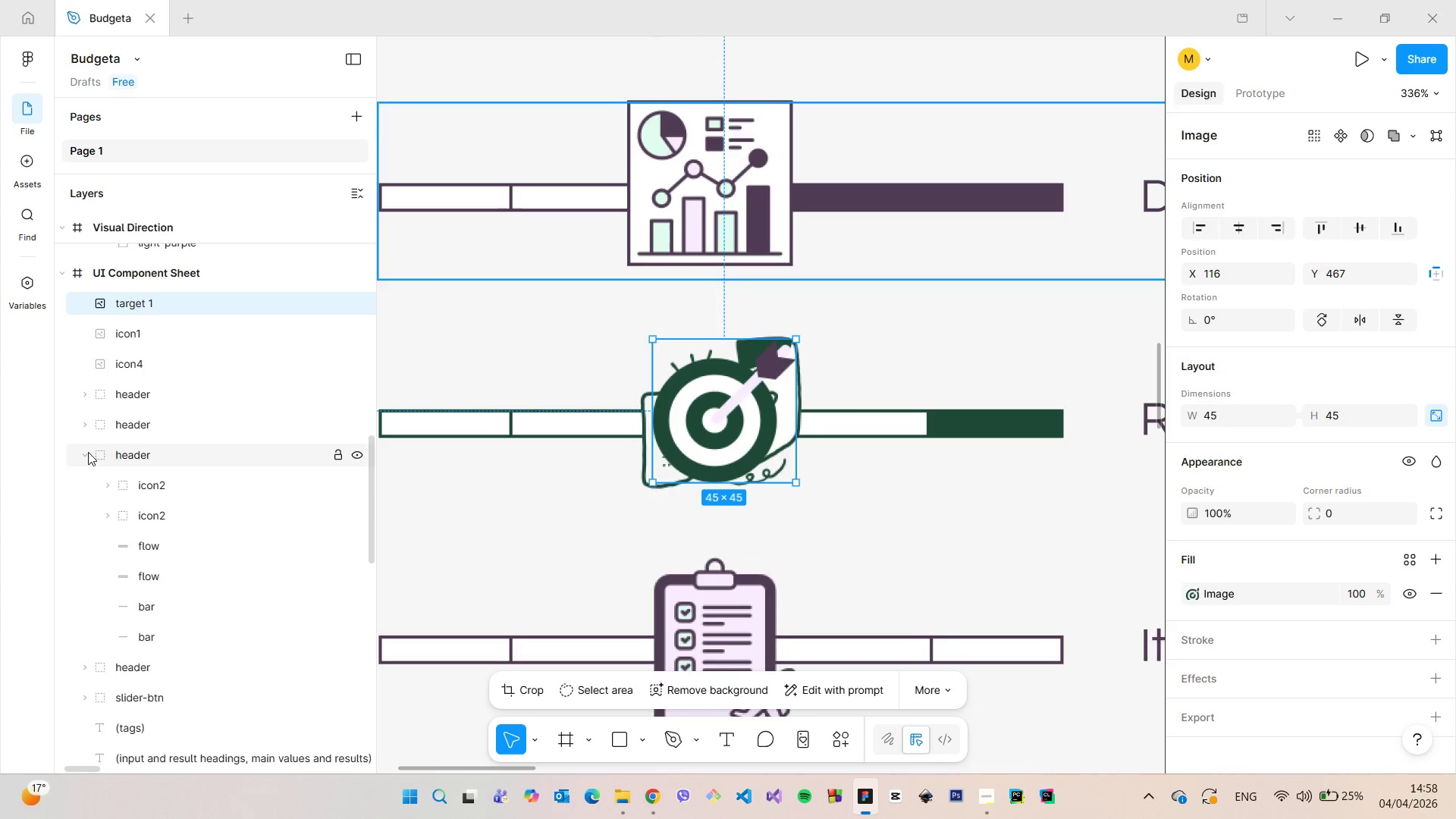 
left_click([88, 452])
 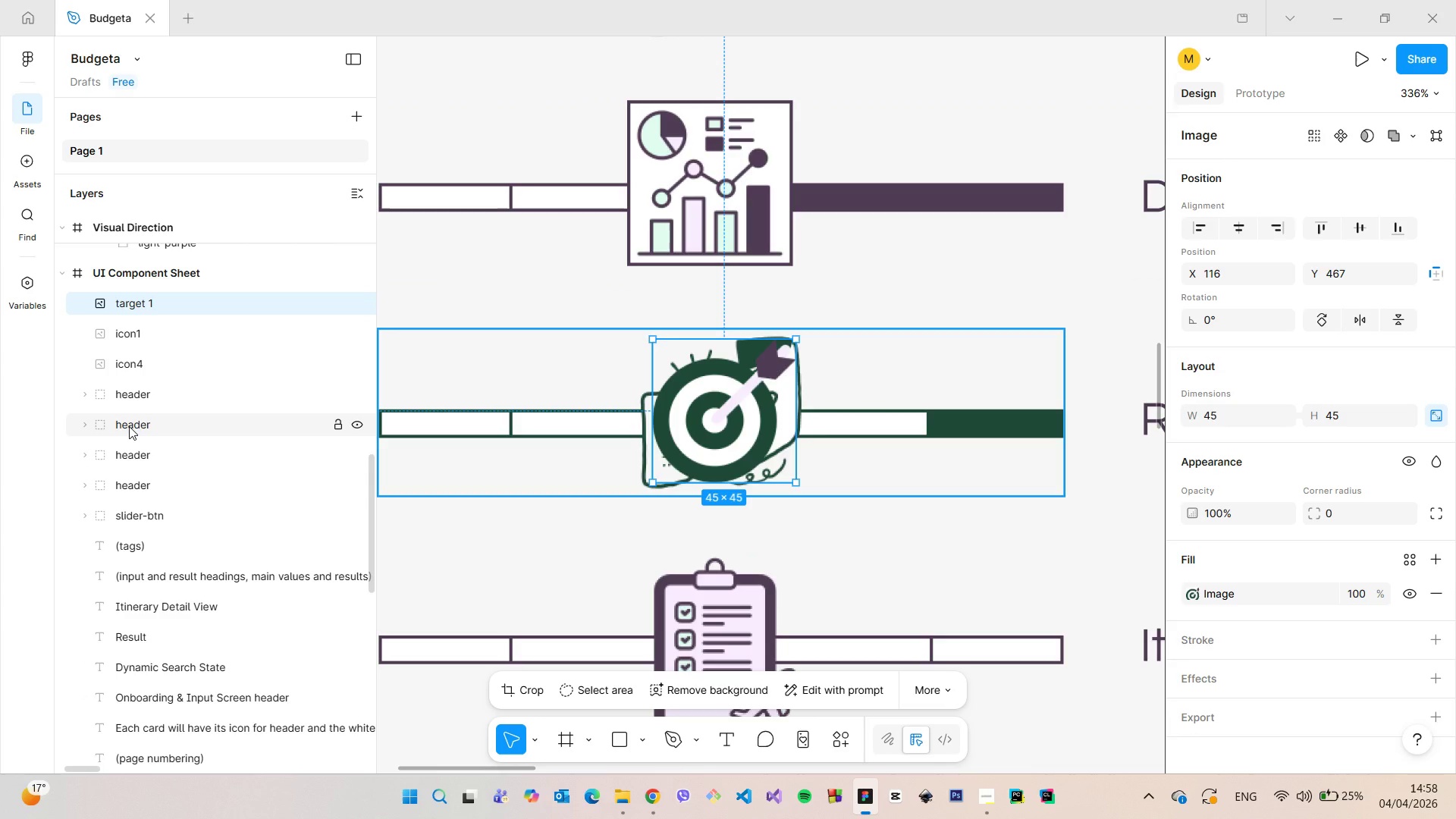 
left_click([129, 426])
 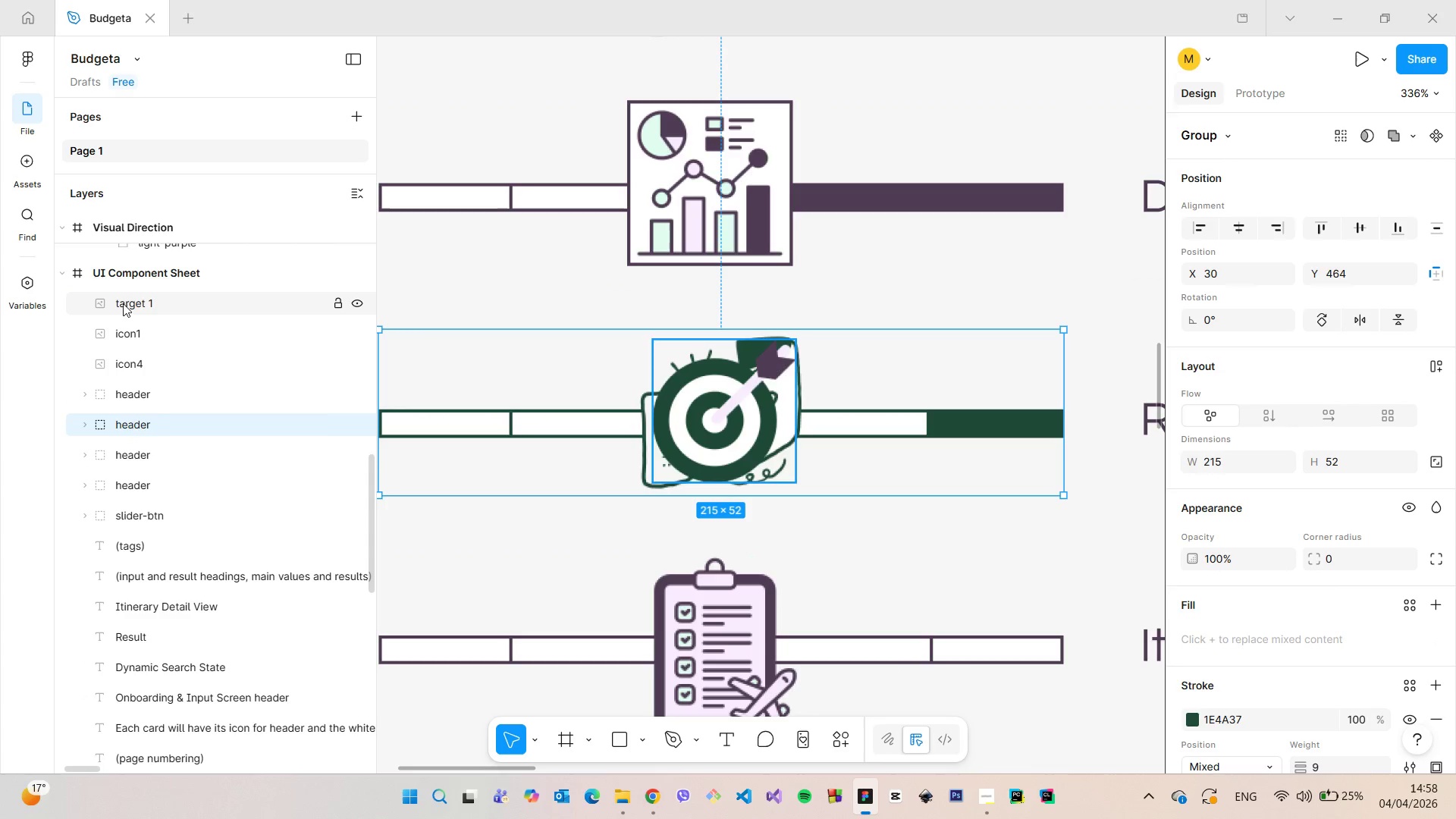 
left_click_drag(start_coordinate=[123, 303], to_coordinate=[137, 427])
 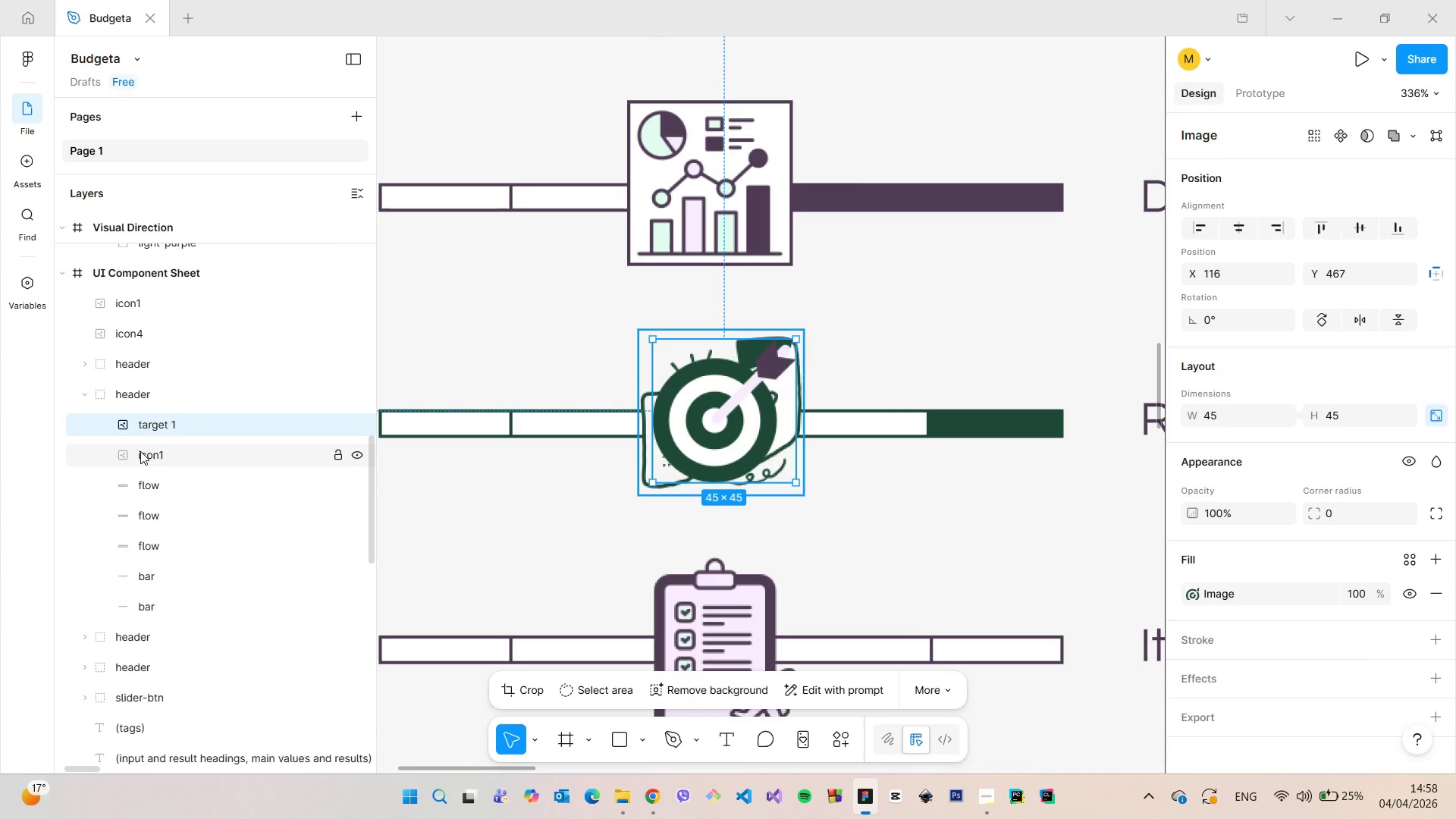 
left_click([140, 451])
 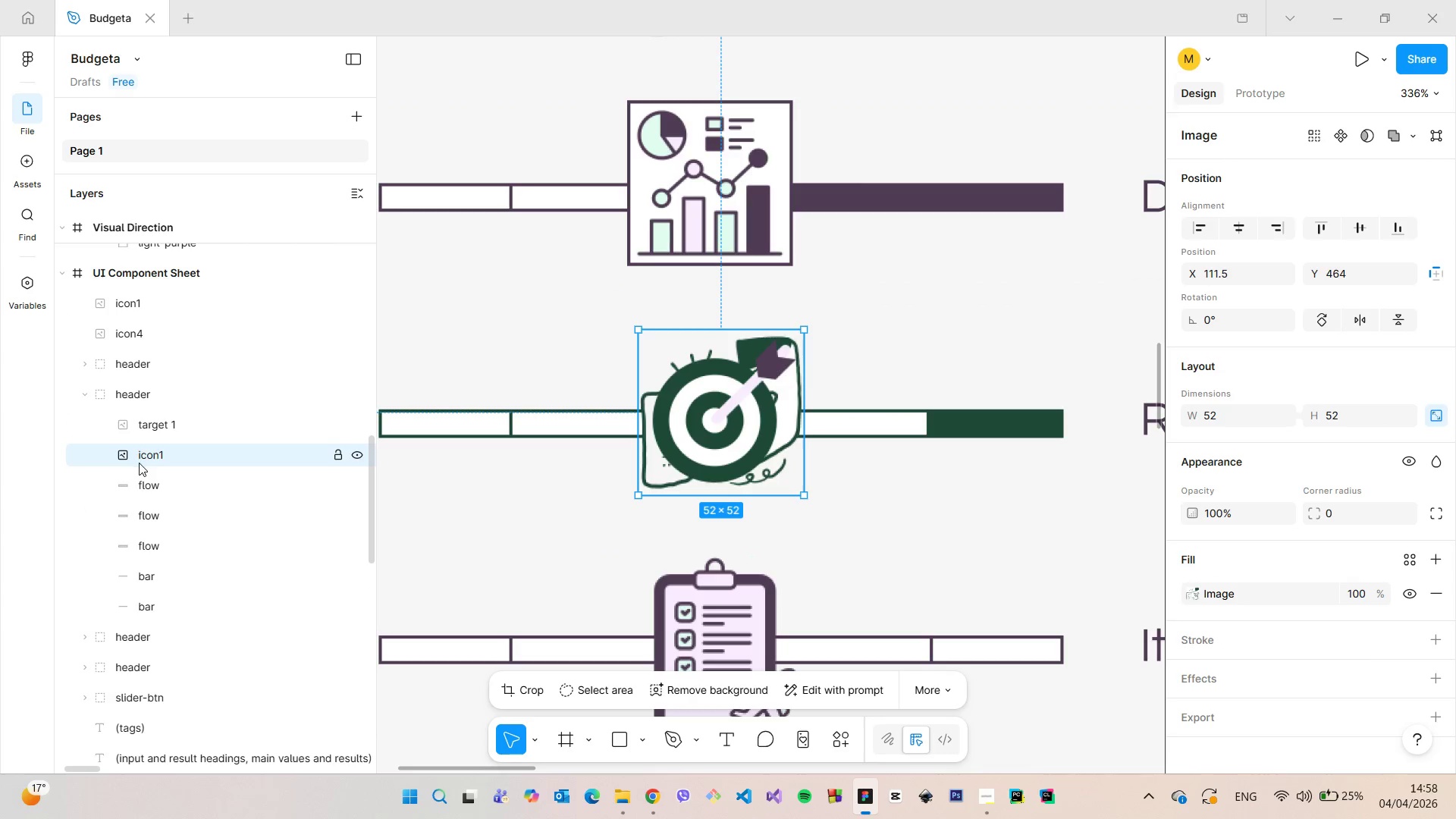 
key(Backspace)
 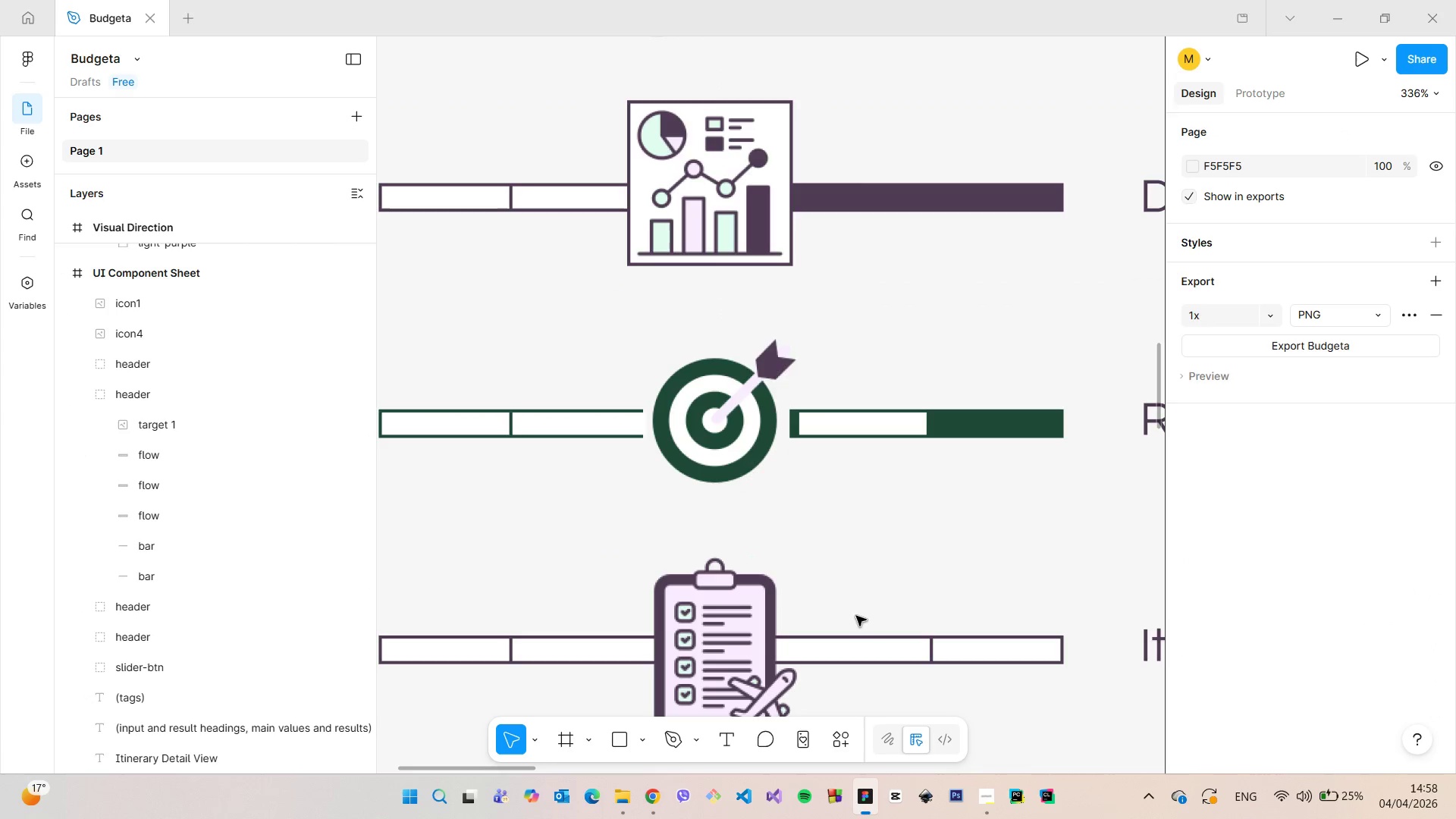 
scroll: coordinate [839, 616], scroll_direction: down, amount: 9.0
 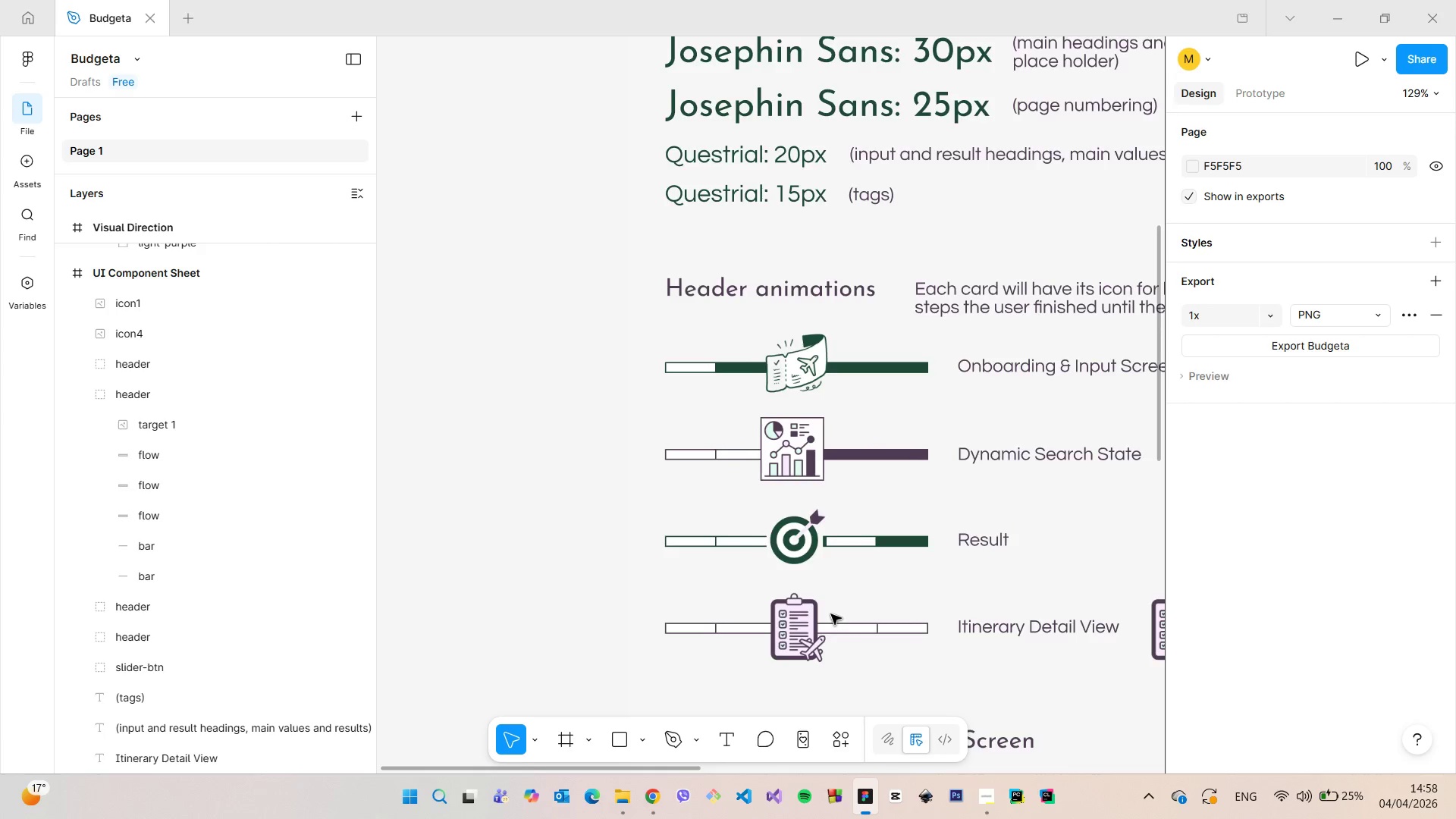 
scroll: coordinate [830, 613], scroll_direction: up, amount: 7.0
 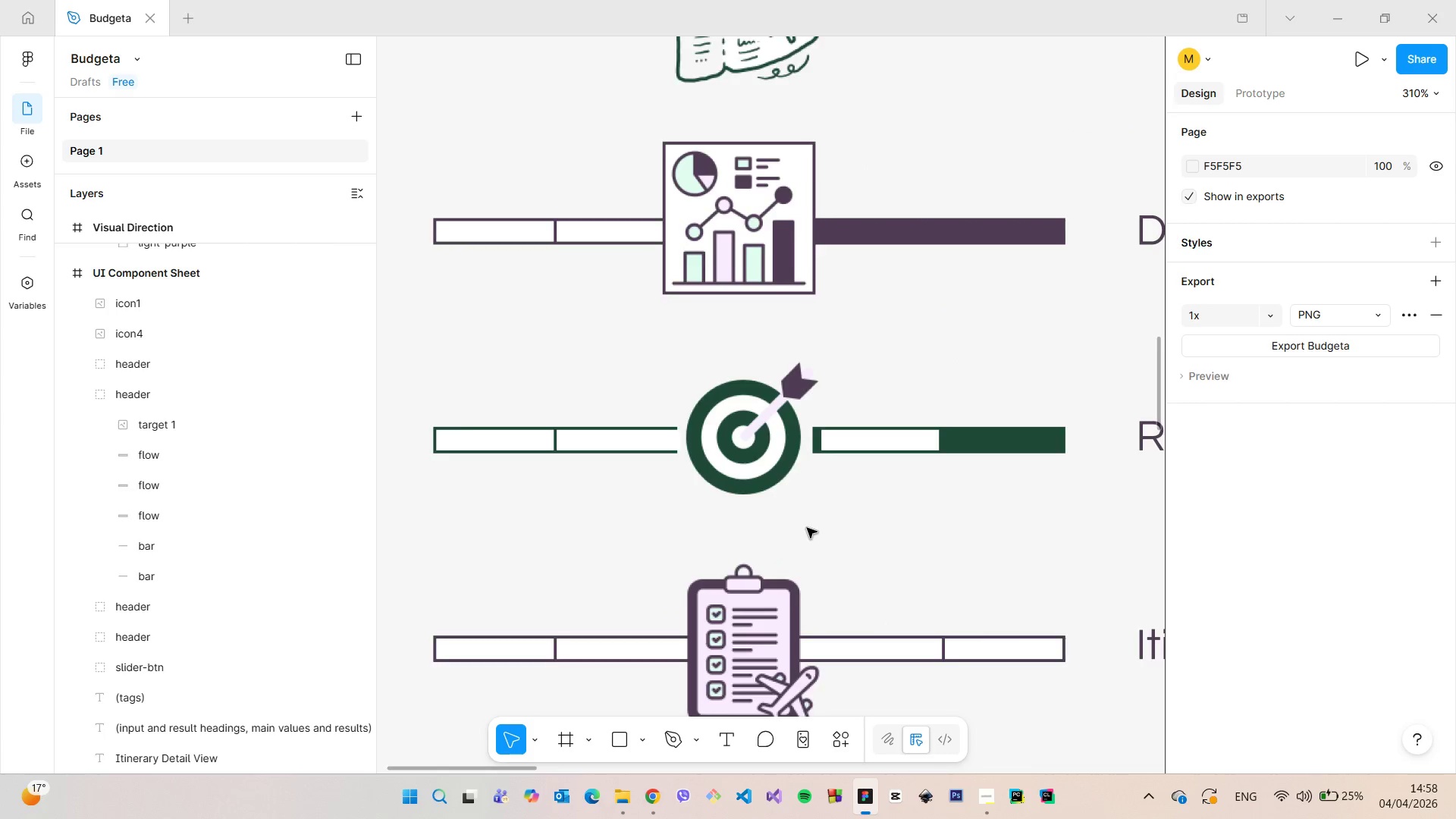 
scroll: coordinate [807, 528], scroll_direction: down, amount: 6.0
 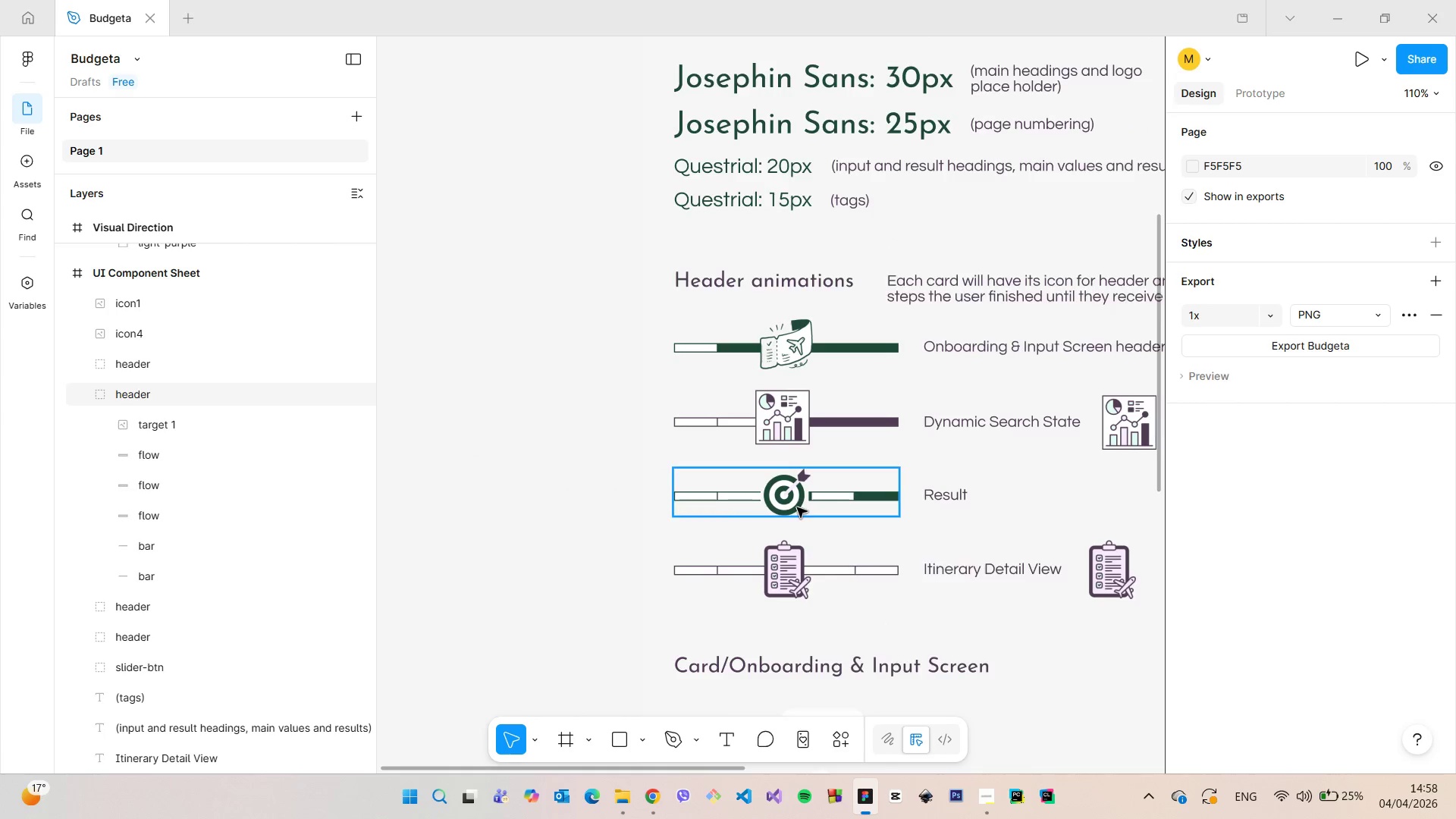 
scroll: coordinate [817, 526], scroll_direction: up, amount: 16.0
 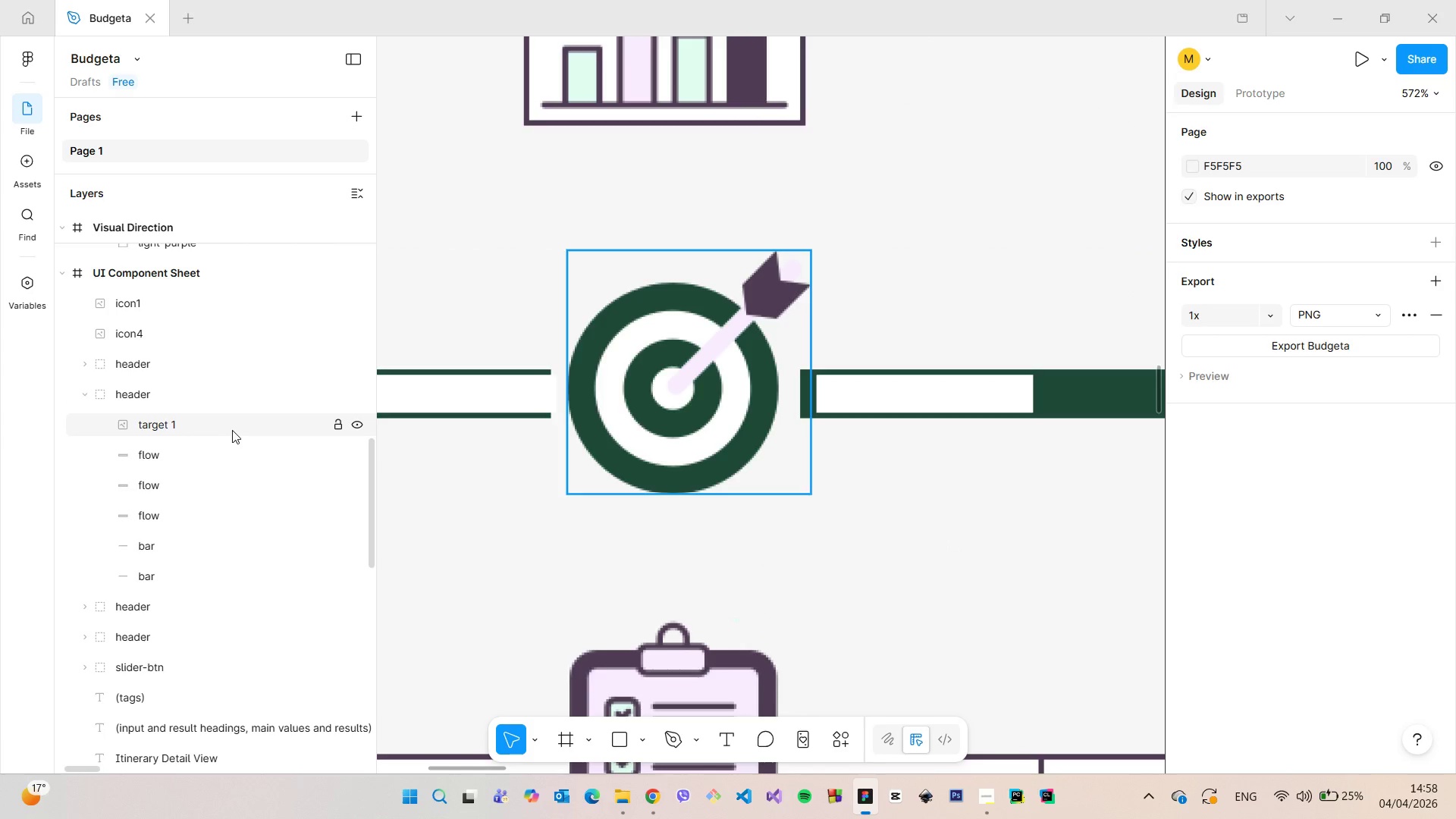 
double_click([218, 426])
 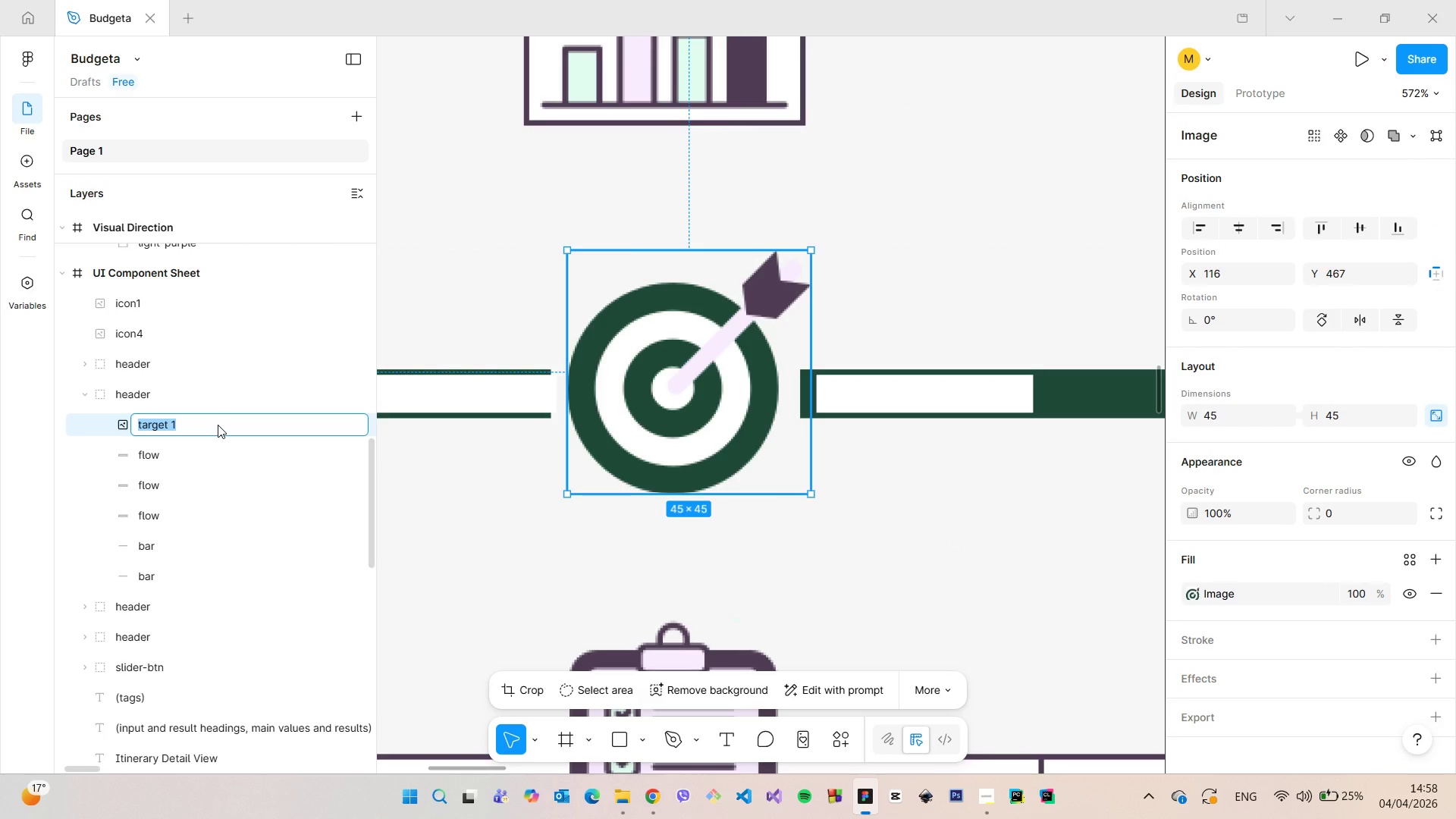 
type(icon3)
 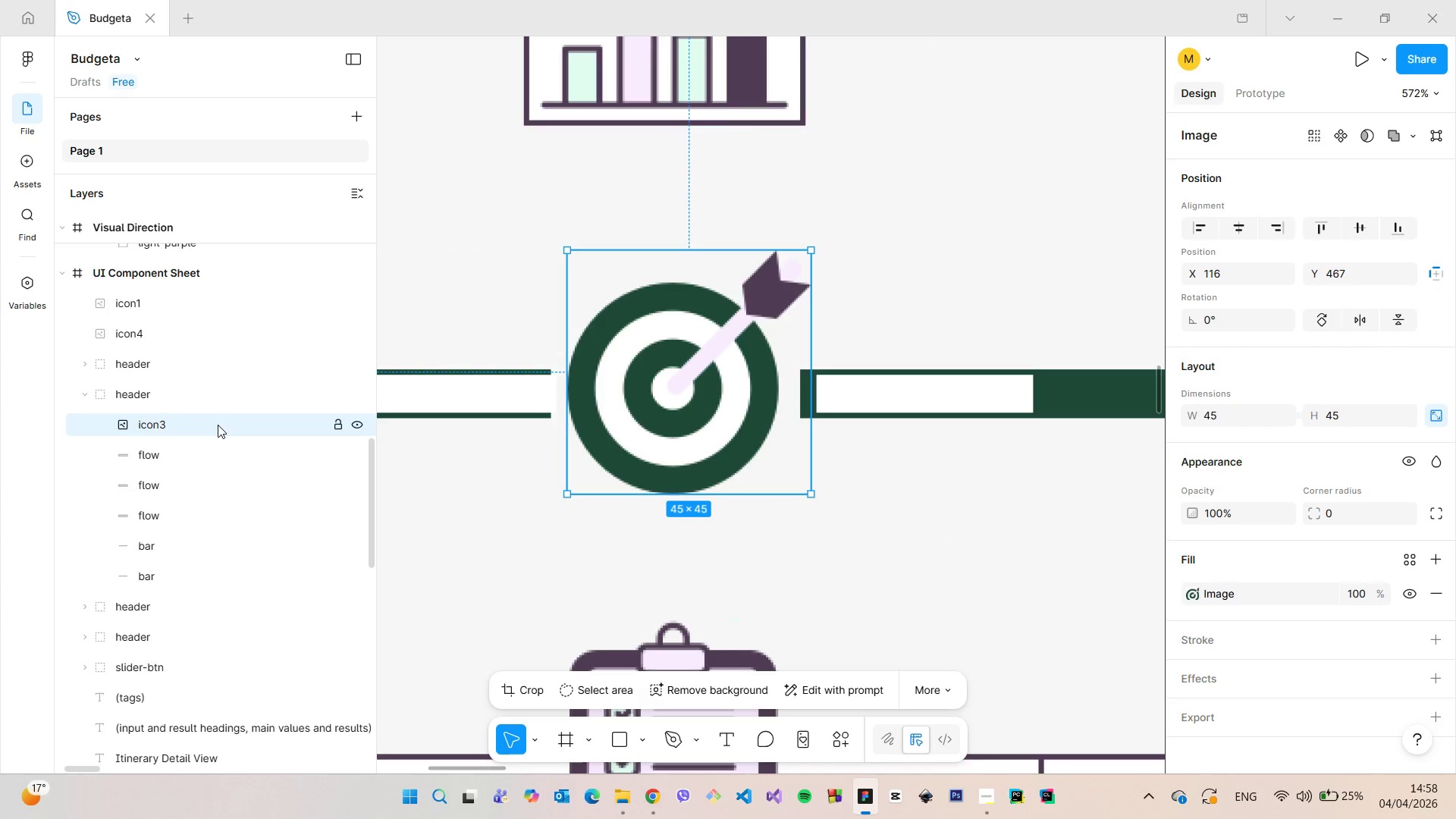 
key(Enter)
 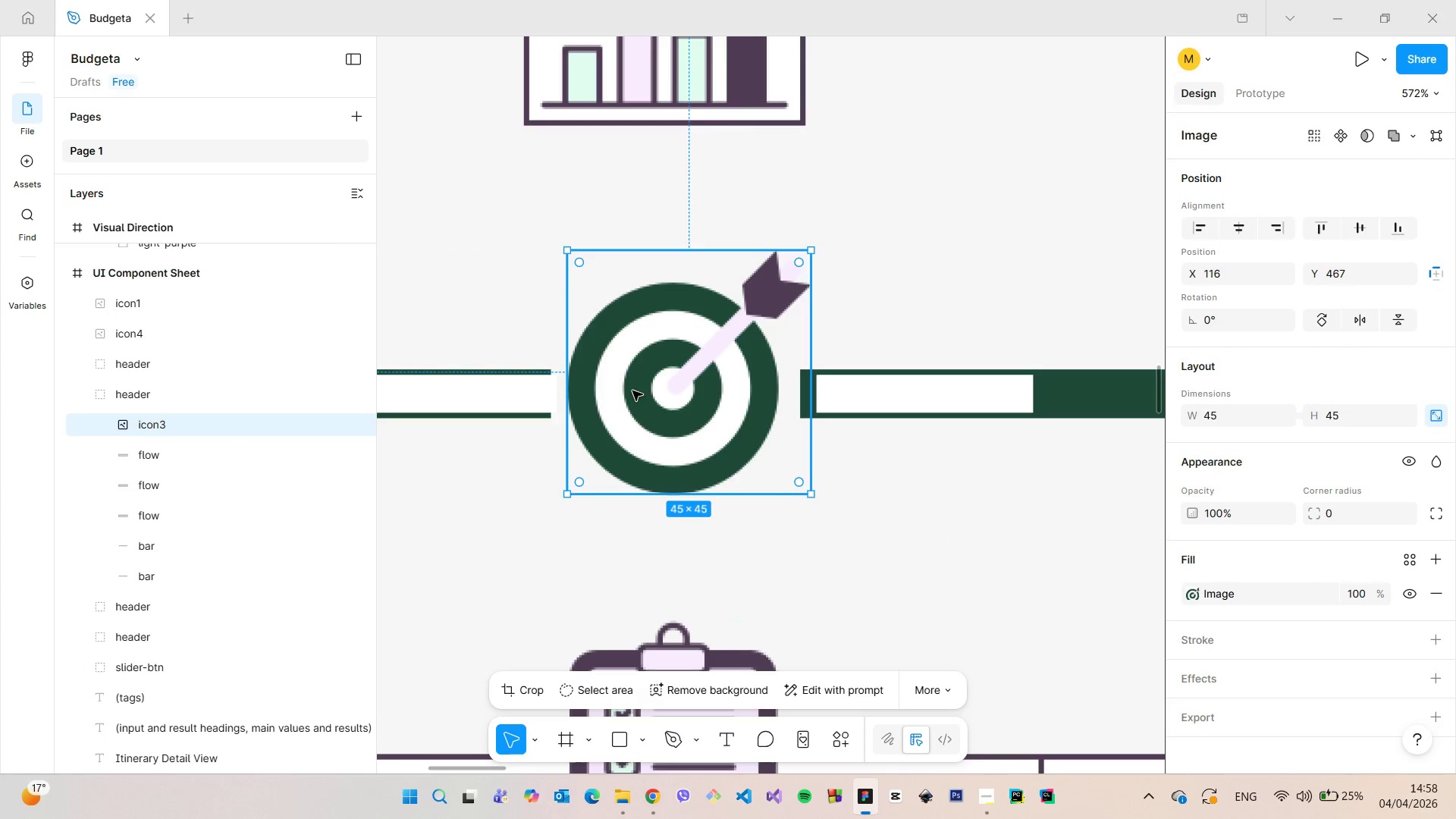 
scroll: coordinate [632, 391], scroll_direction: down, amount: 2.0
 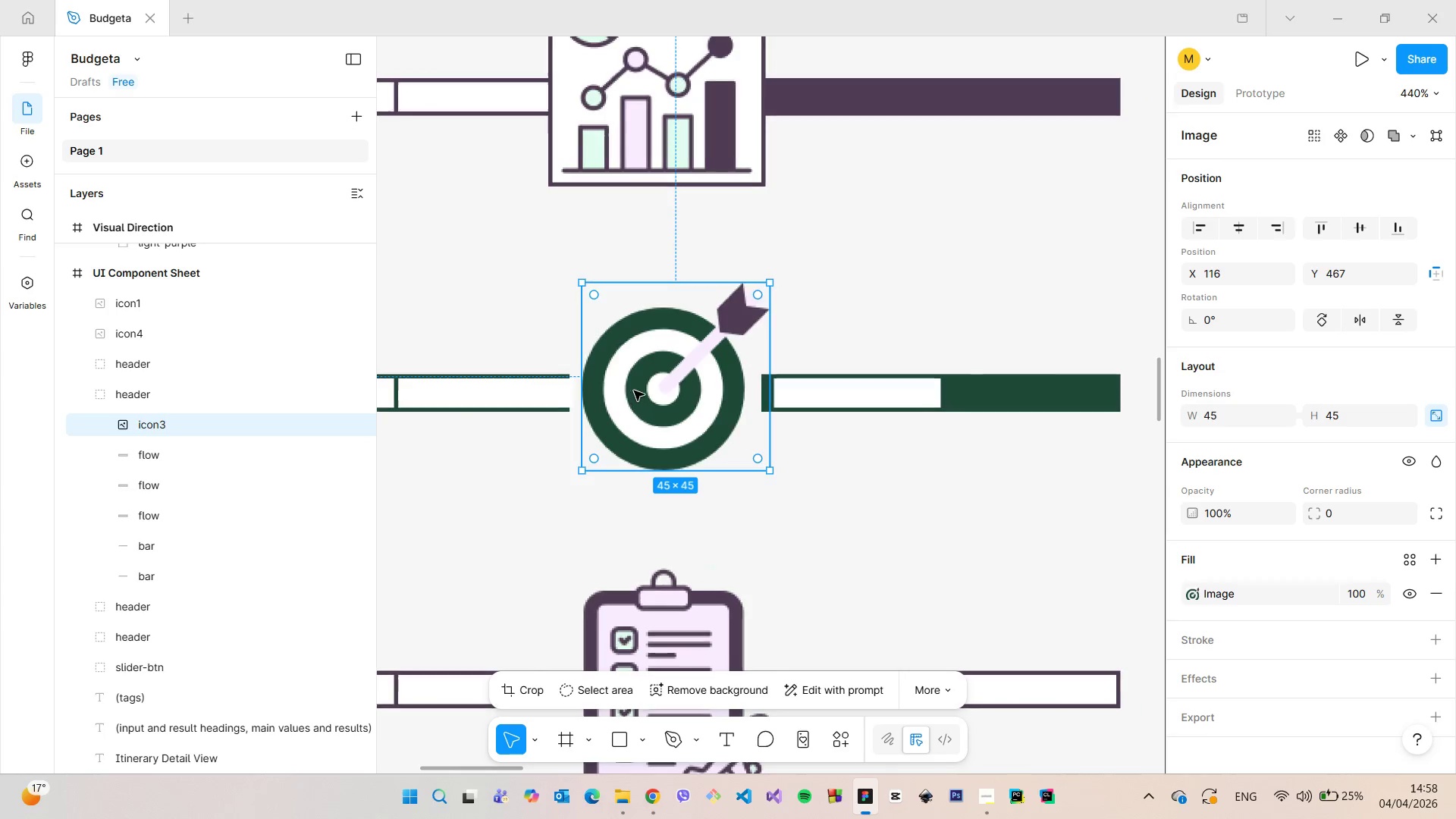 
left_click_drag(start_coordinate=[637, 391], to_coordinate=[641, 391])
 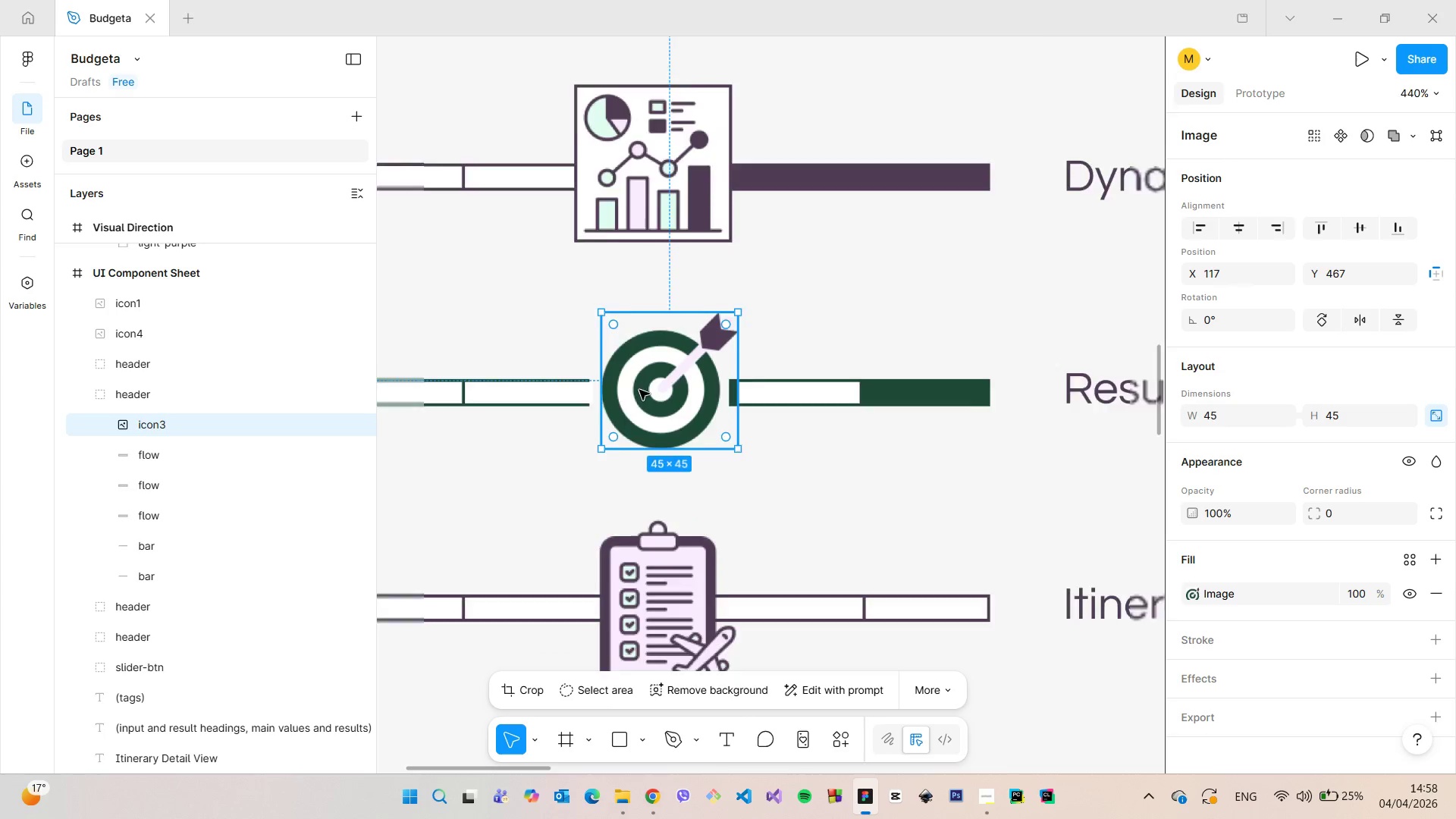 
scroll: coordinate [639, 389], scroll_direction: down, amount: 8.0
 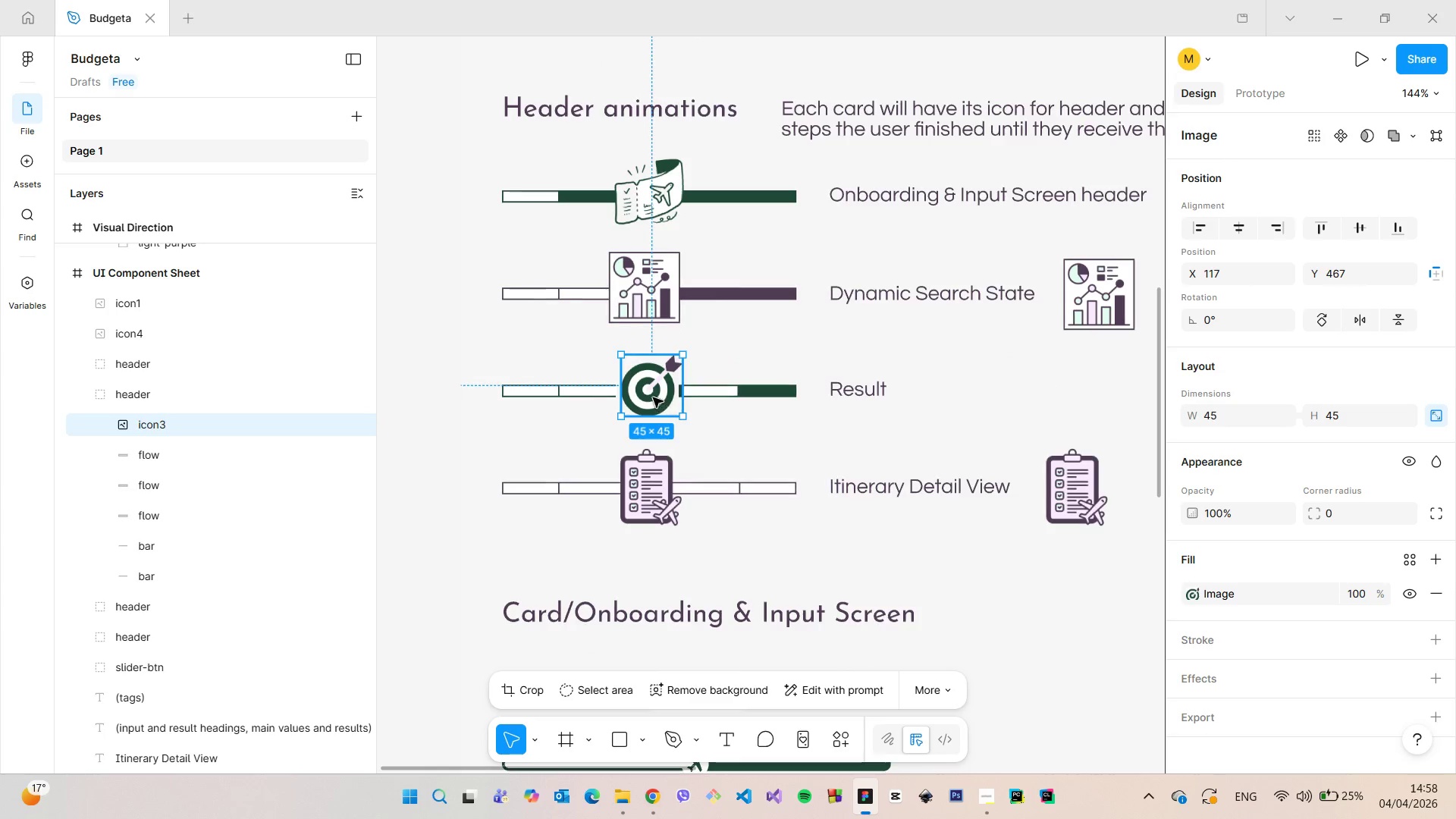 
left_click_drag(start_coordinate=[652, 397], to_coordinate=[647, 396])
 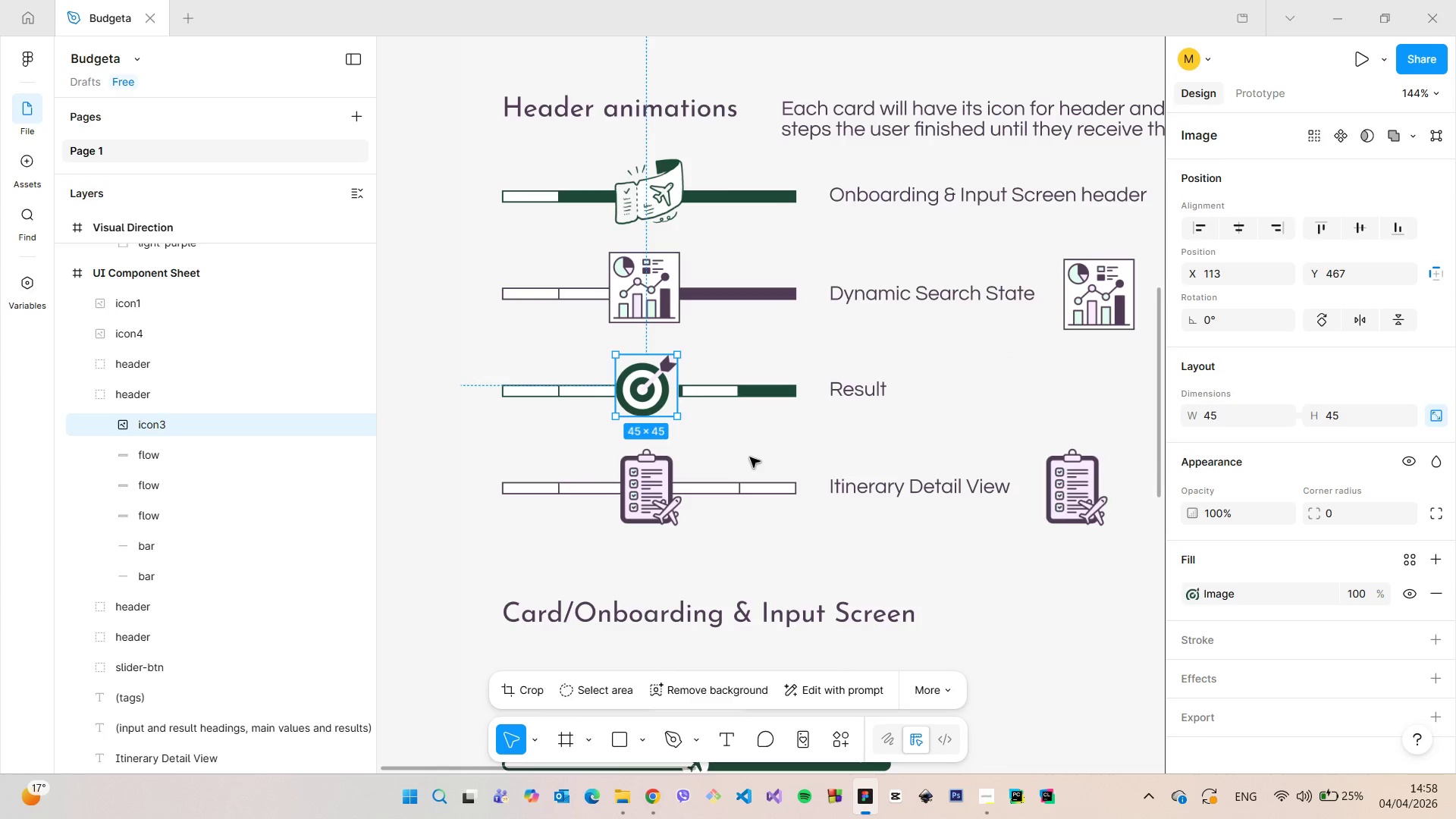 
left_click([750, 457])
 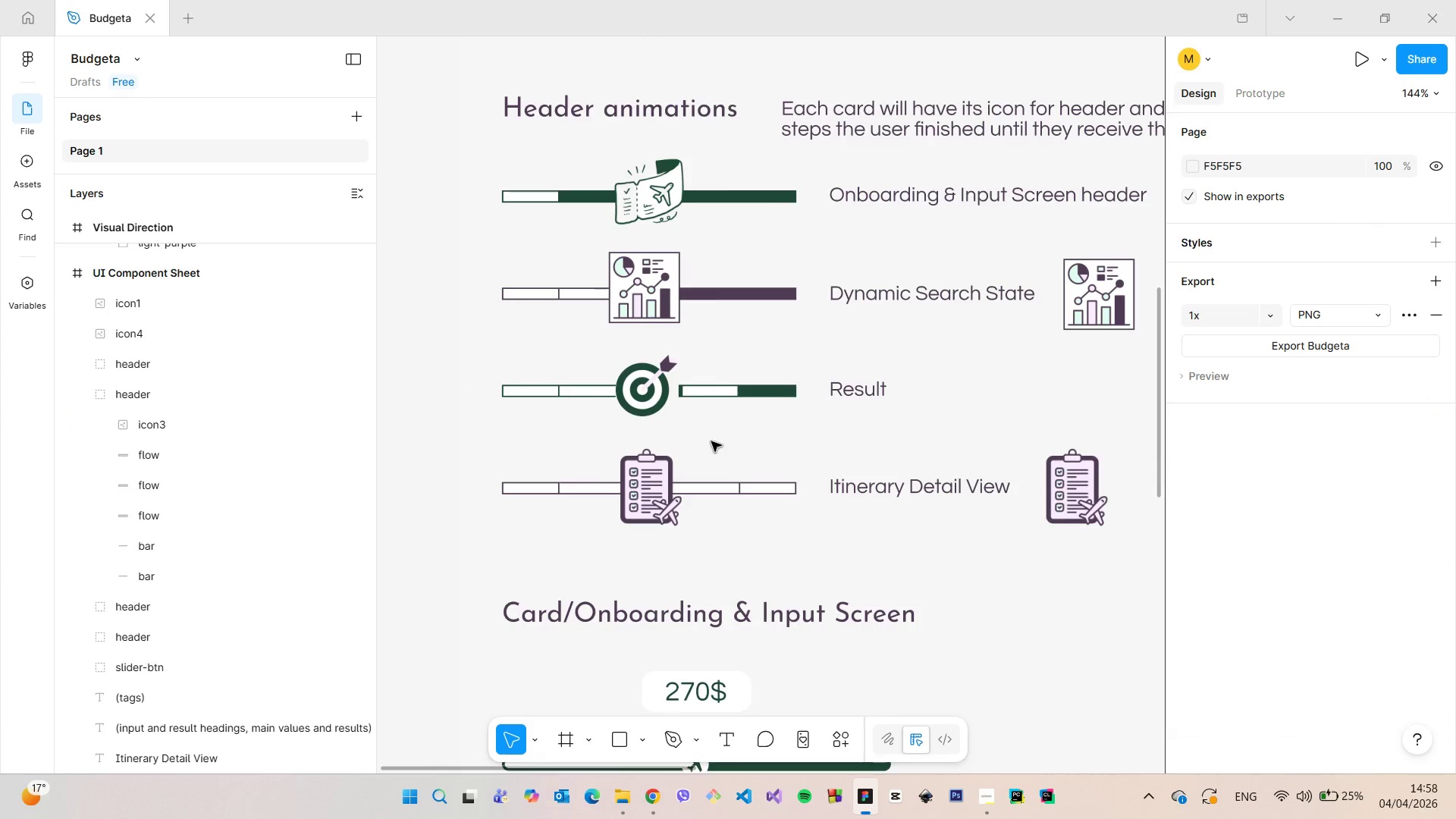 
scroll: coordinate [695, 440], scroll_direction: up, amount: 4.0
 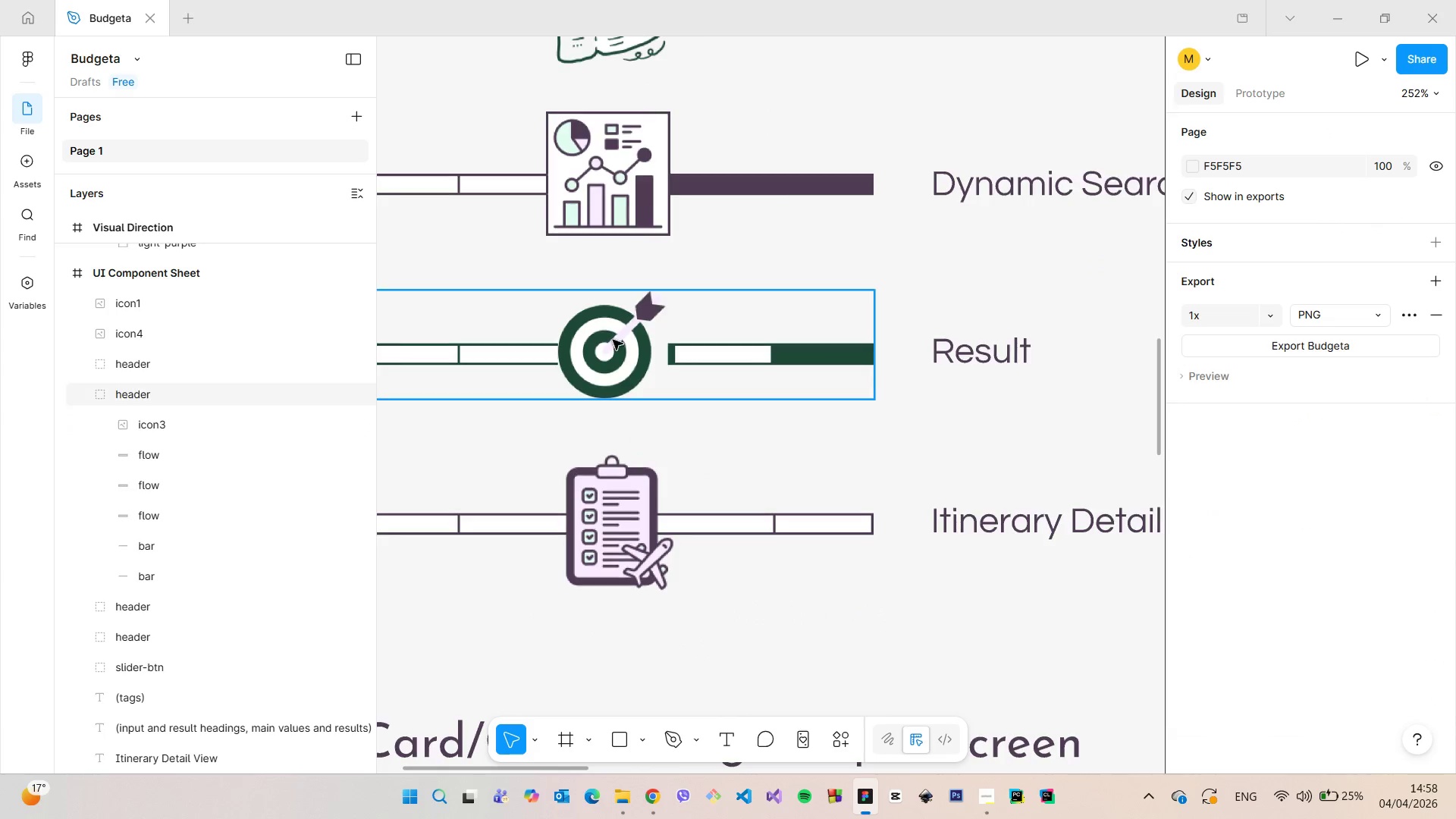 
left_click([613, 340])
 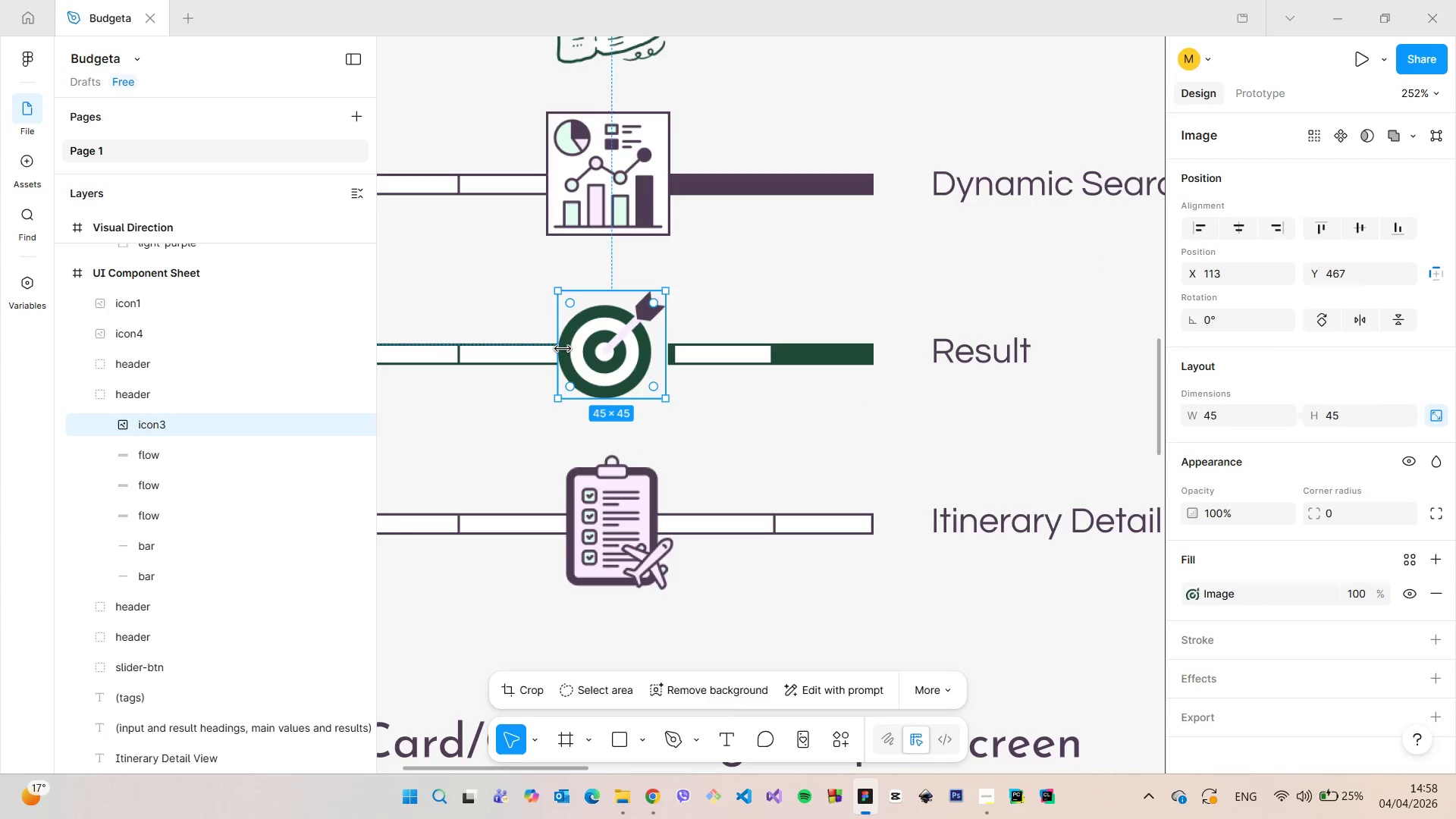 
scroll: coordinate [585, 347], scroll_direction: down, amount: 3.0
 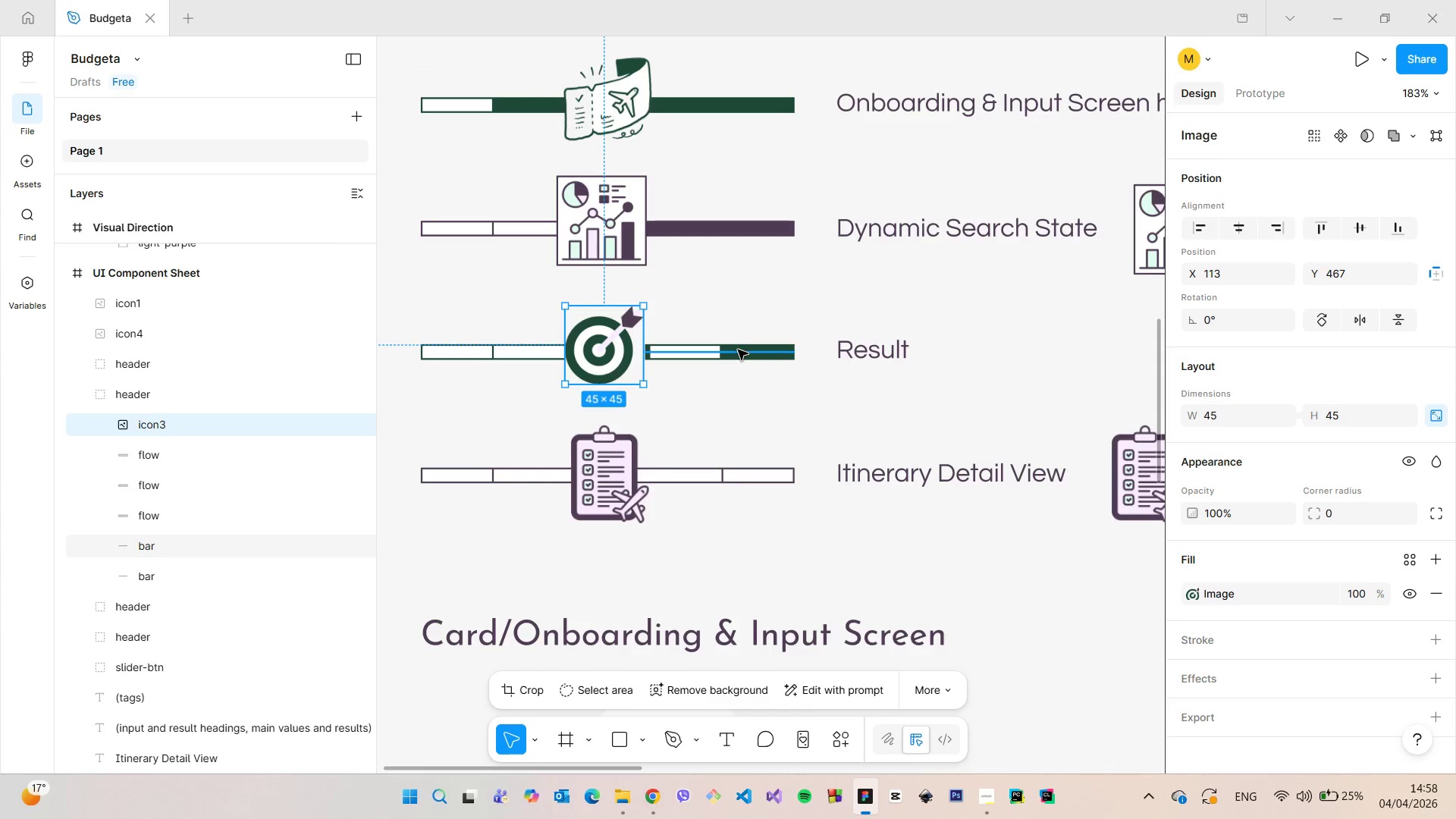 
hold_key(key=AltLeft, duration=0.98)
 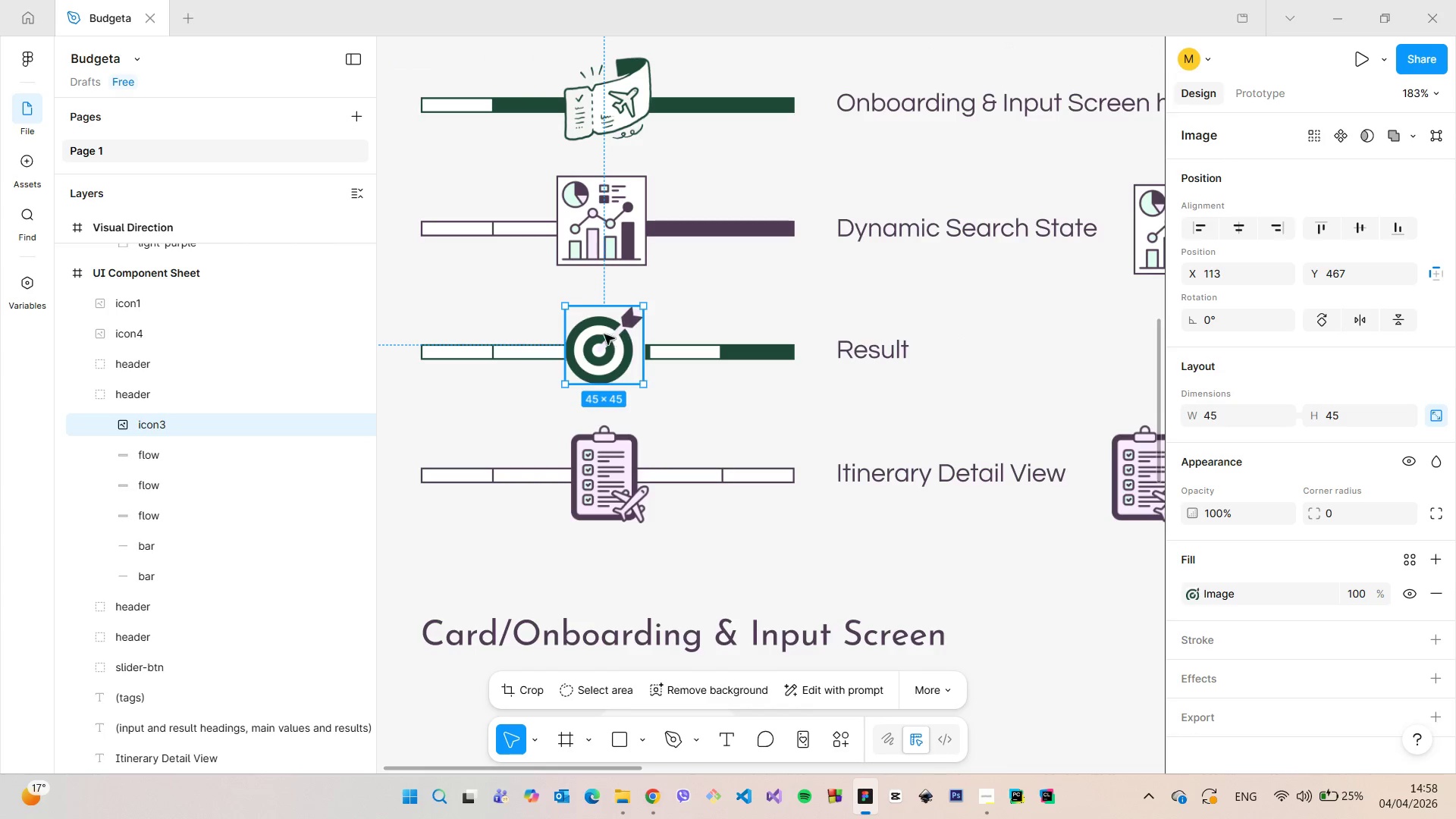 
left_click_drag(start_coordinate=[604, 334], to_coordinate=[613, 335])
 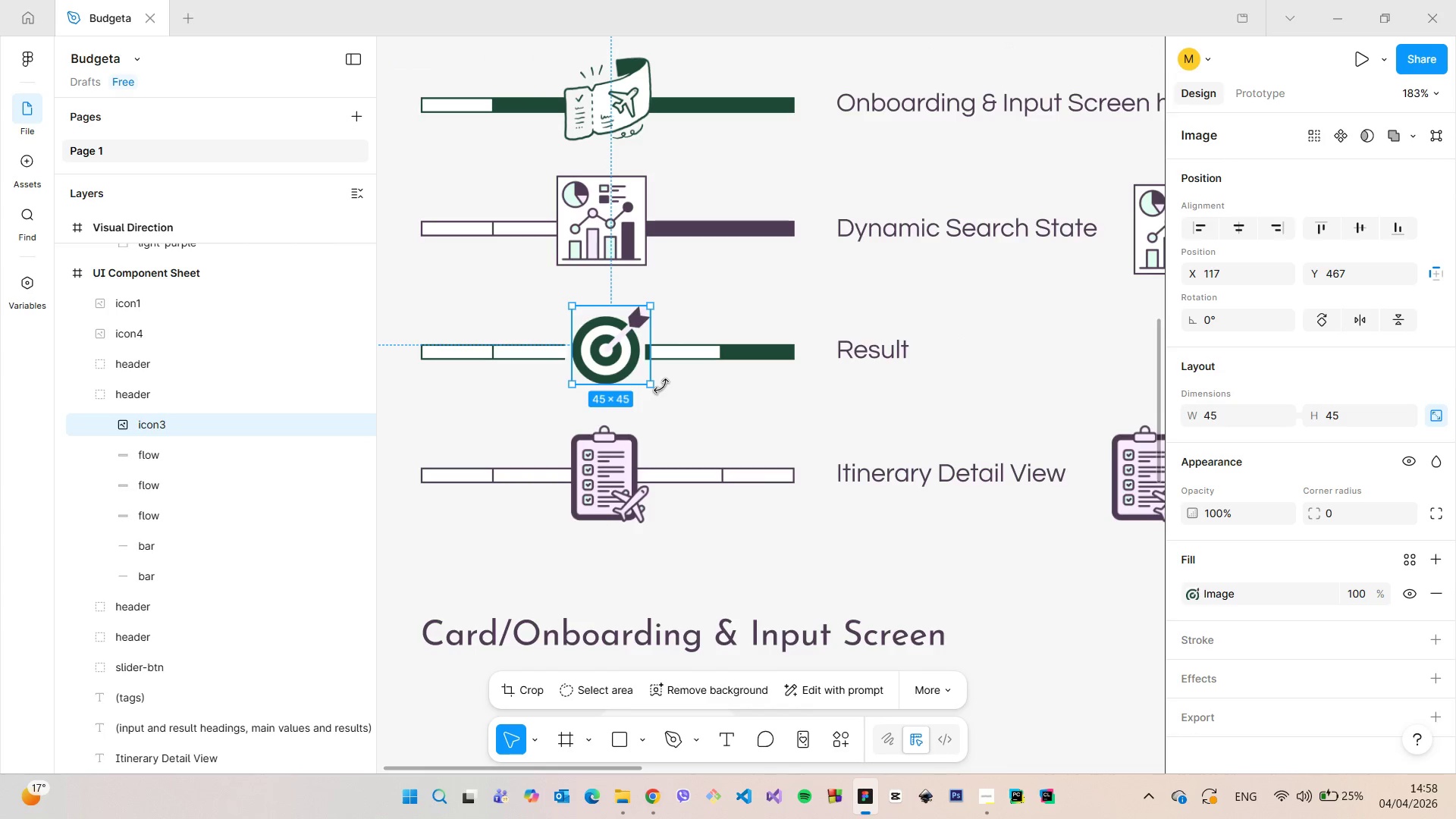 
left_click([661, 386])
 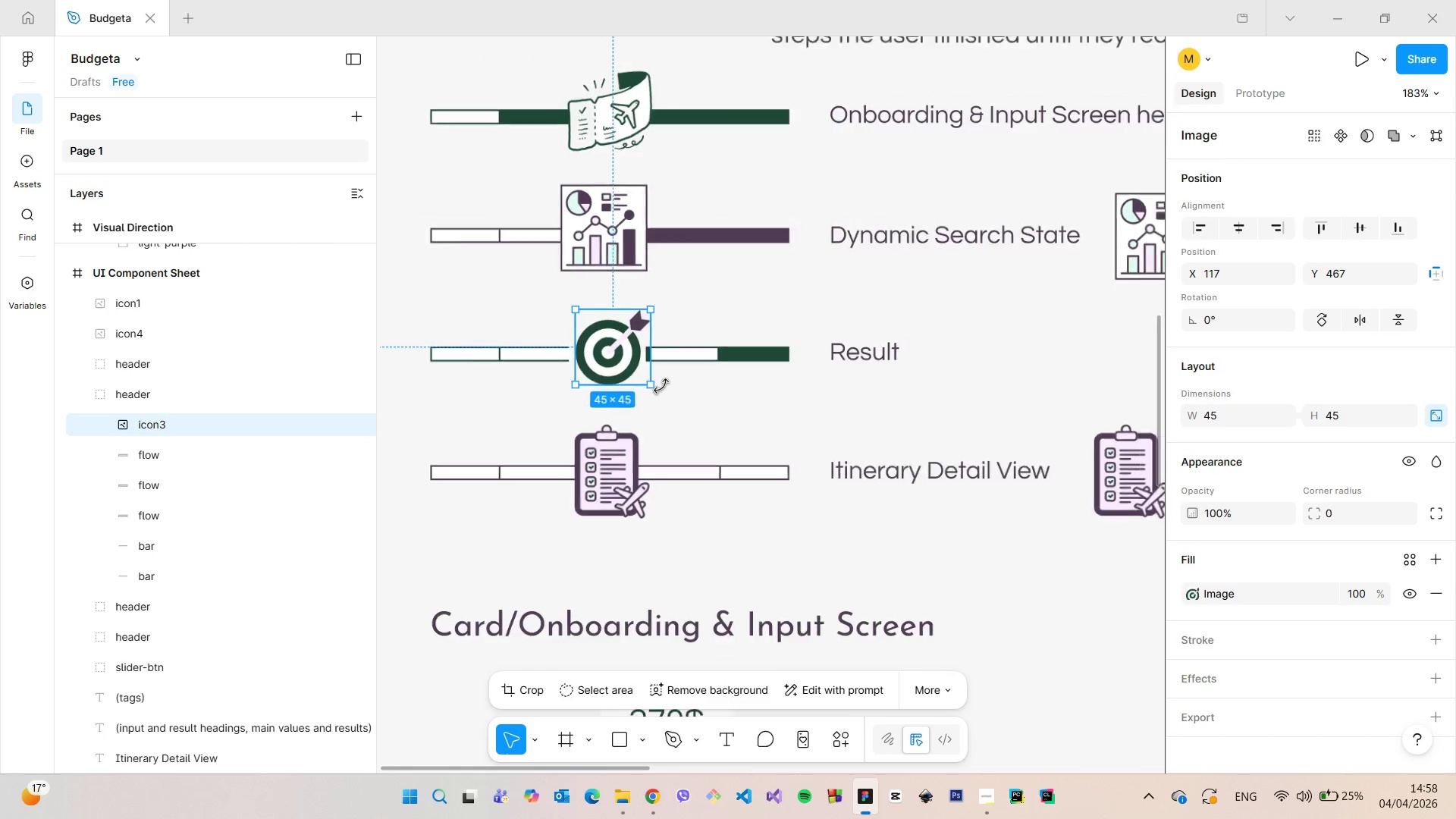 
scroll: coordinate [700, 434], scroll_direction: down, amount: 8.0
 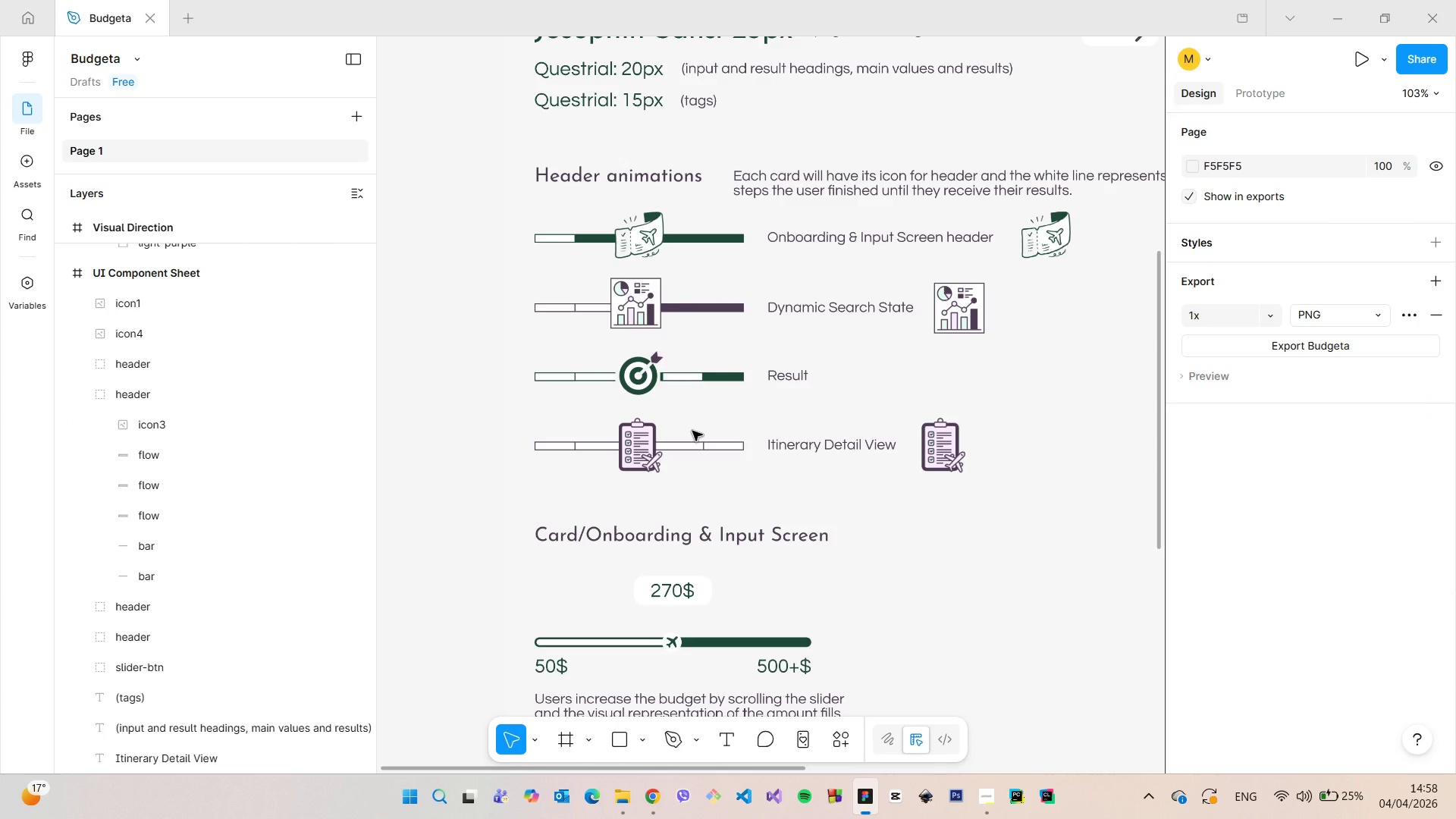 
scroll: coordinate [623, 373], scroll_direction: up, amount: 15.0
 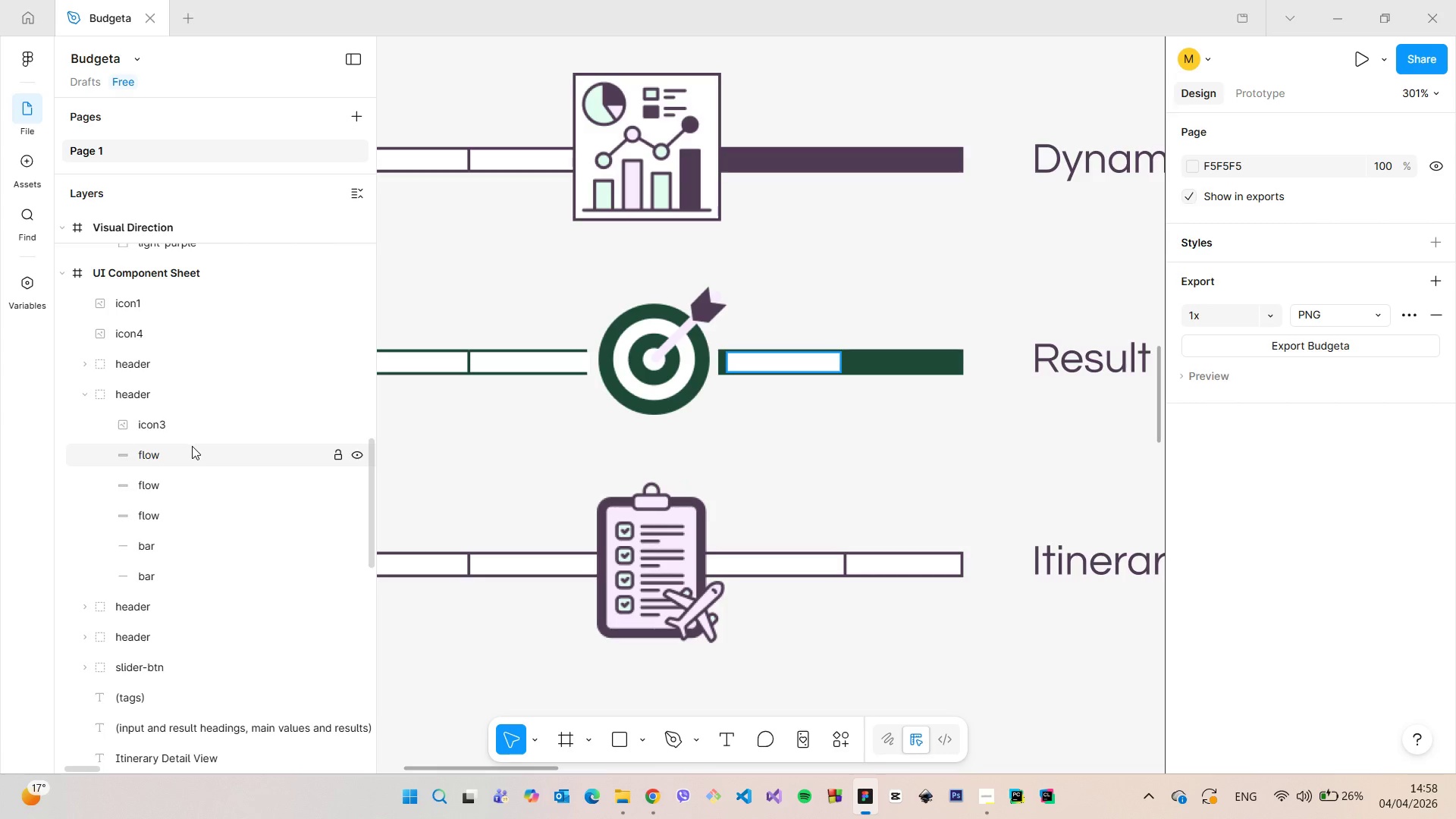 
left_click([190, 453])
 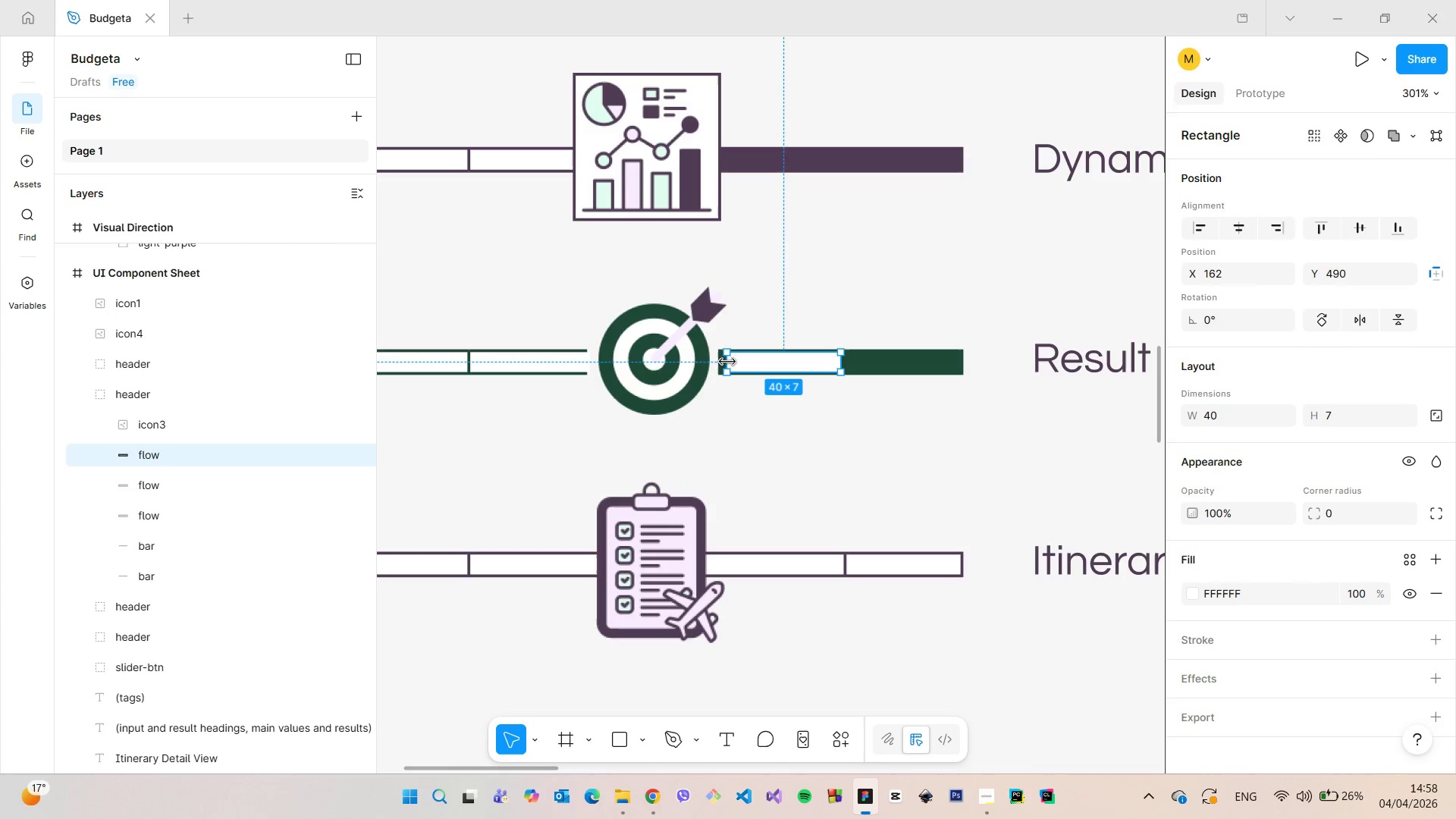 
left_click_drag(start_coordinate=[727, 361], to_coordinate=[705, 359])
 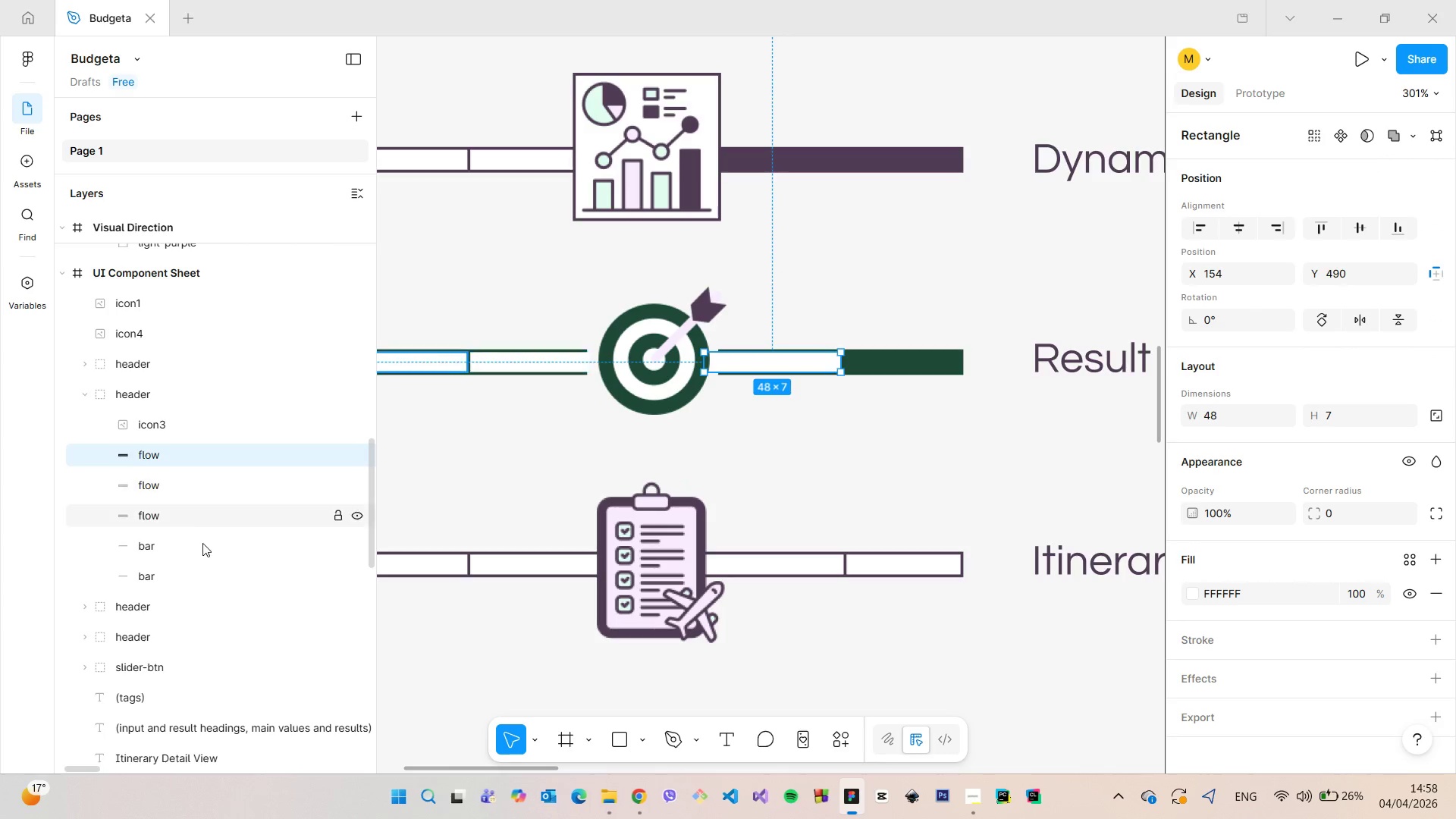 
left_click([202, 543])
 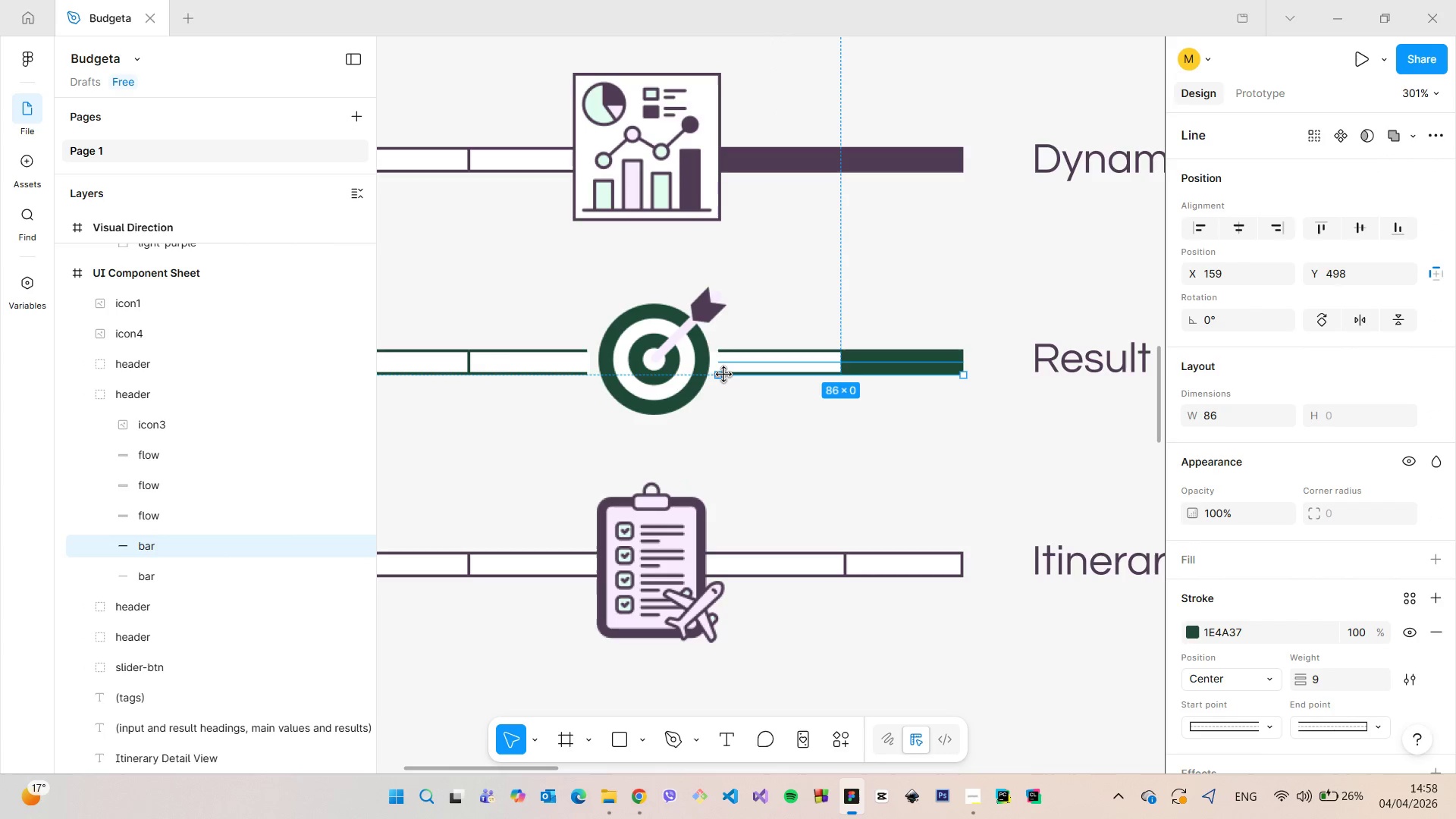 
left_click_drag(start_coordinate=[723, 375], to_coordinate=[706, 375])
 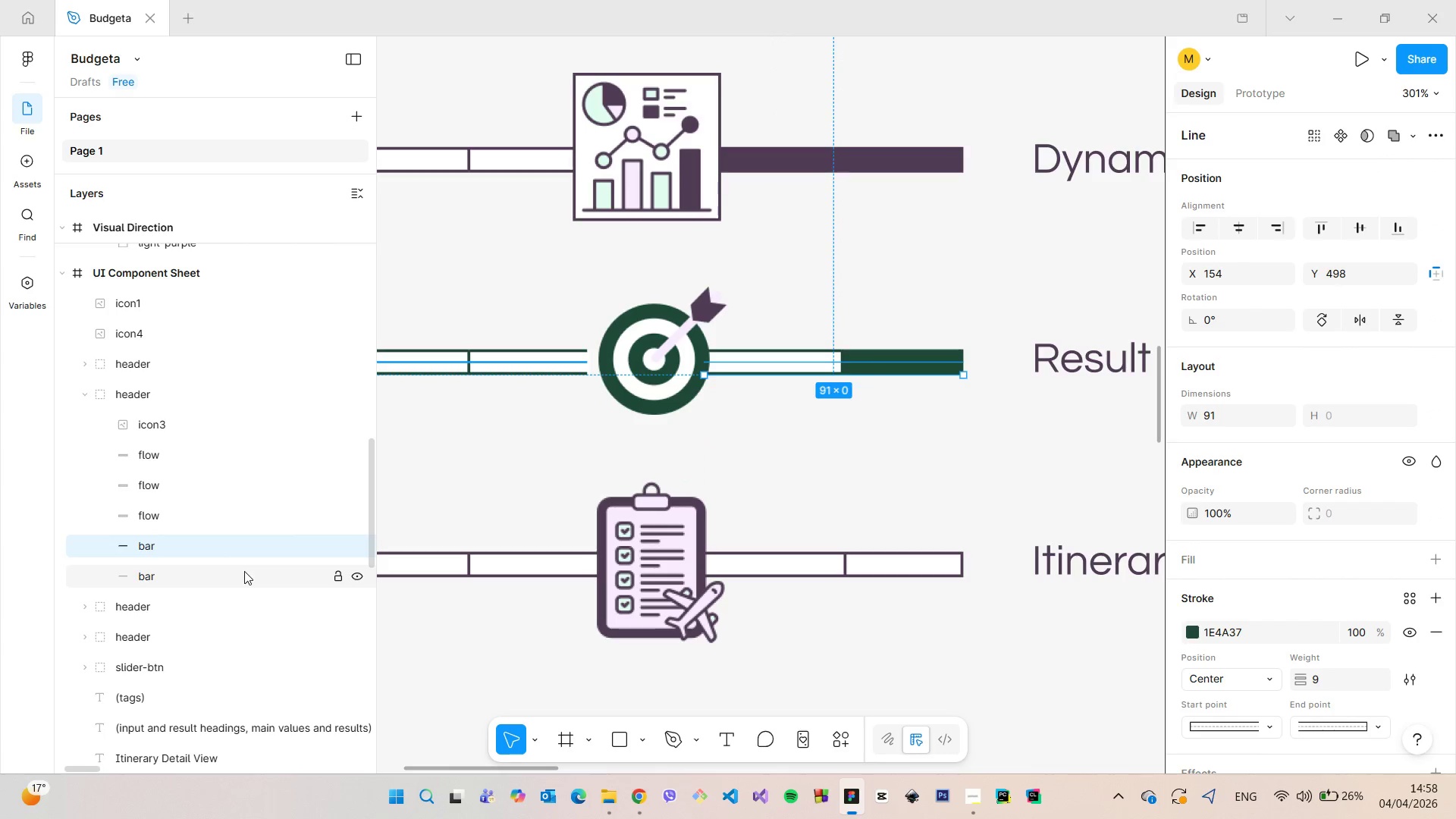 
left_click([244, 571])
 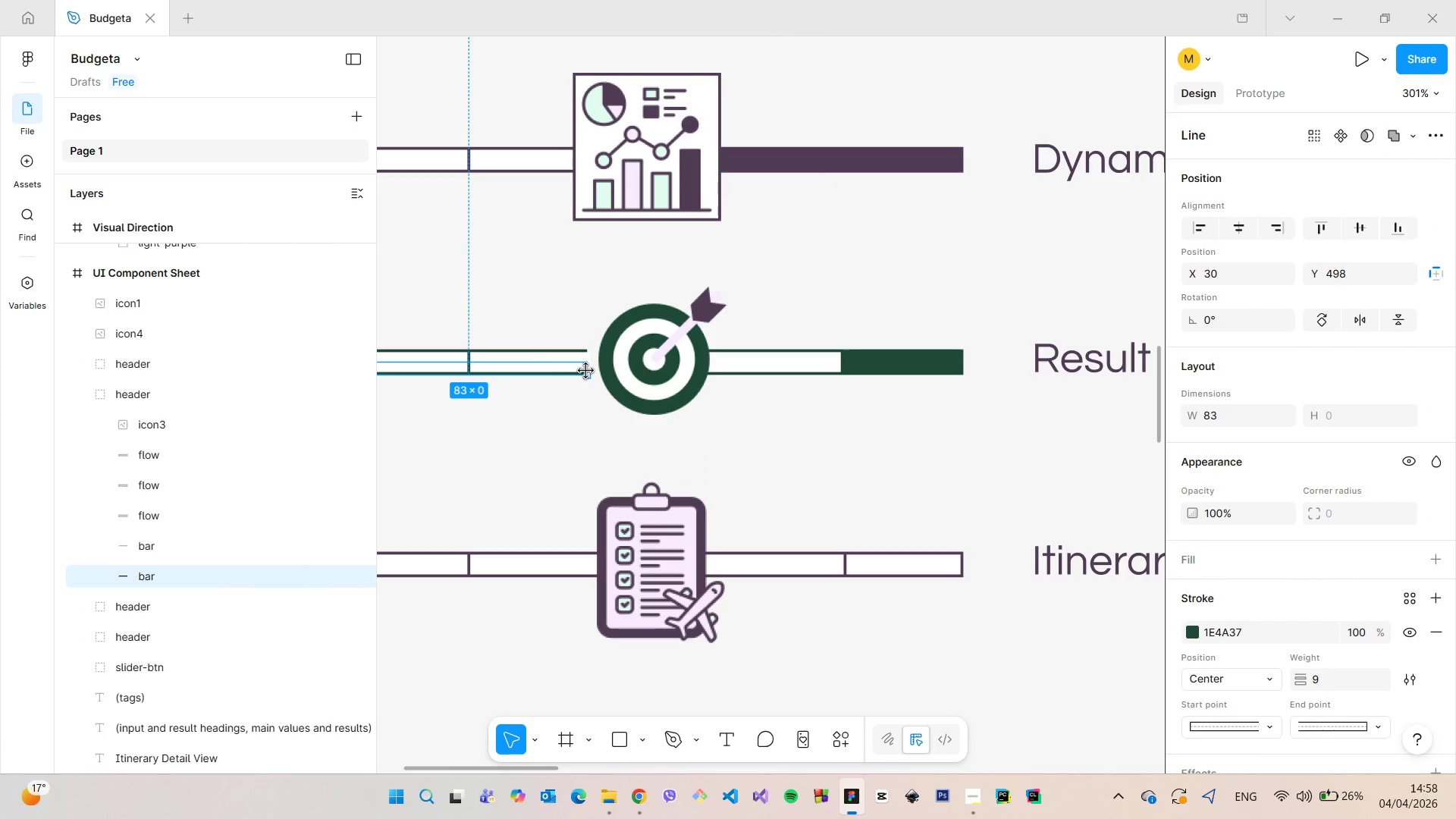 
left_click_drag(start_coordinate=[588, 372], to_coordinate=[607, 375])
 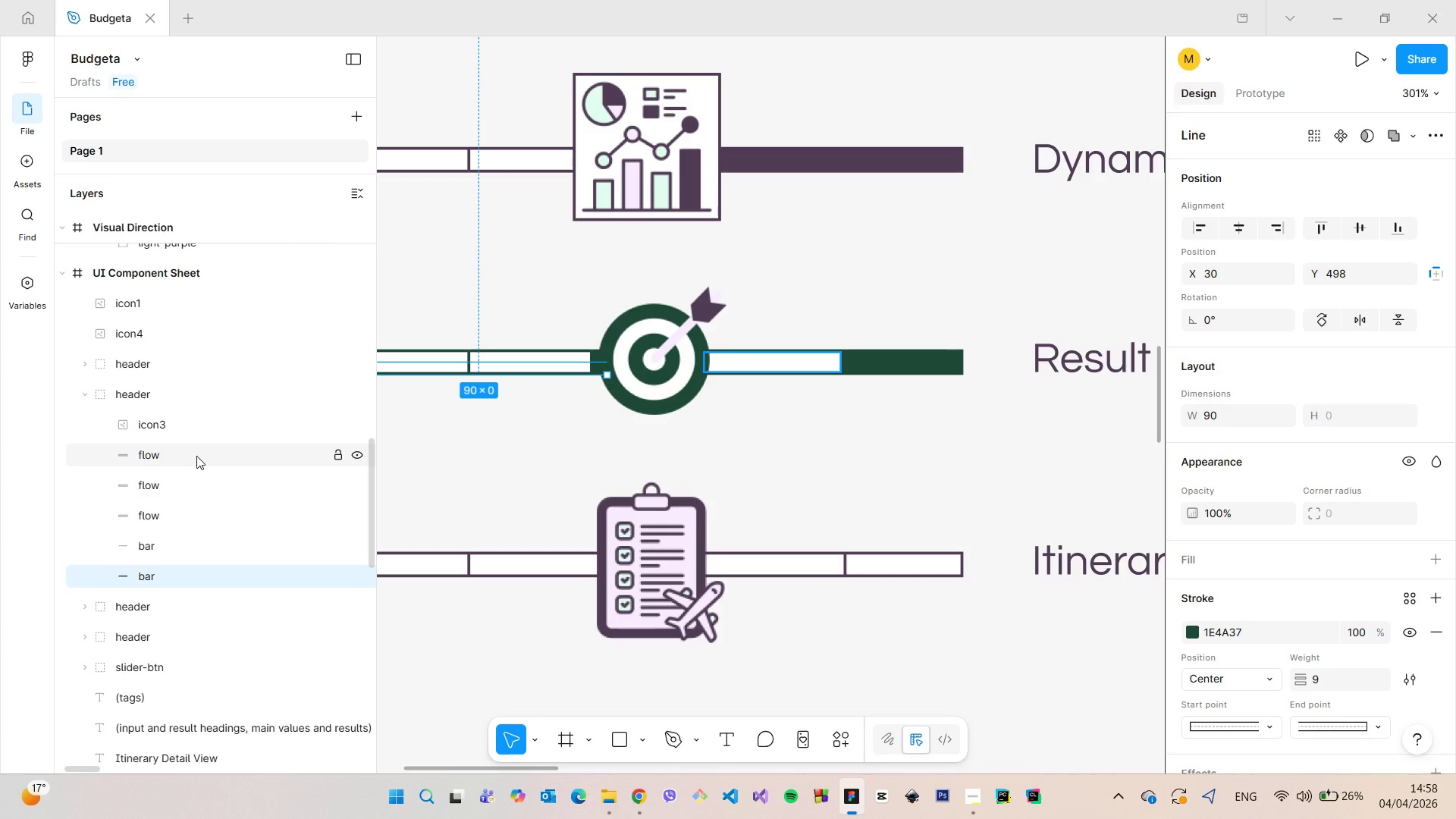 
left_click([196, 456])
 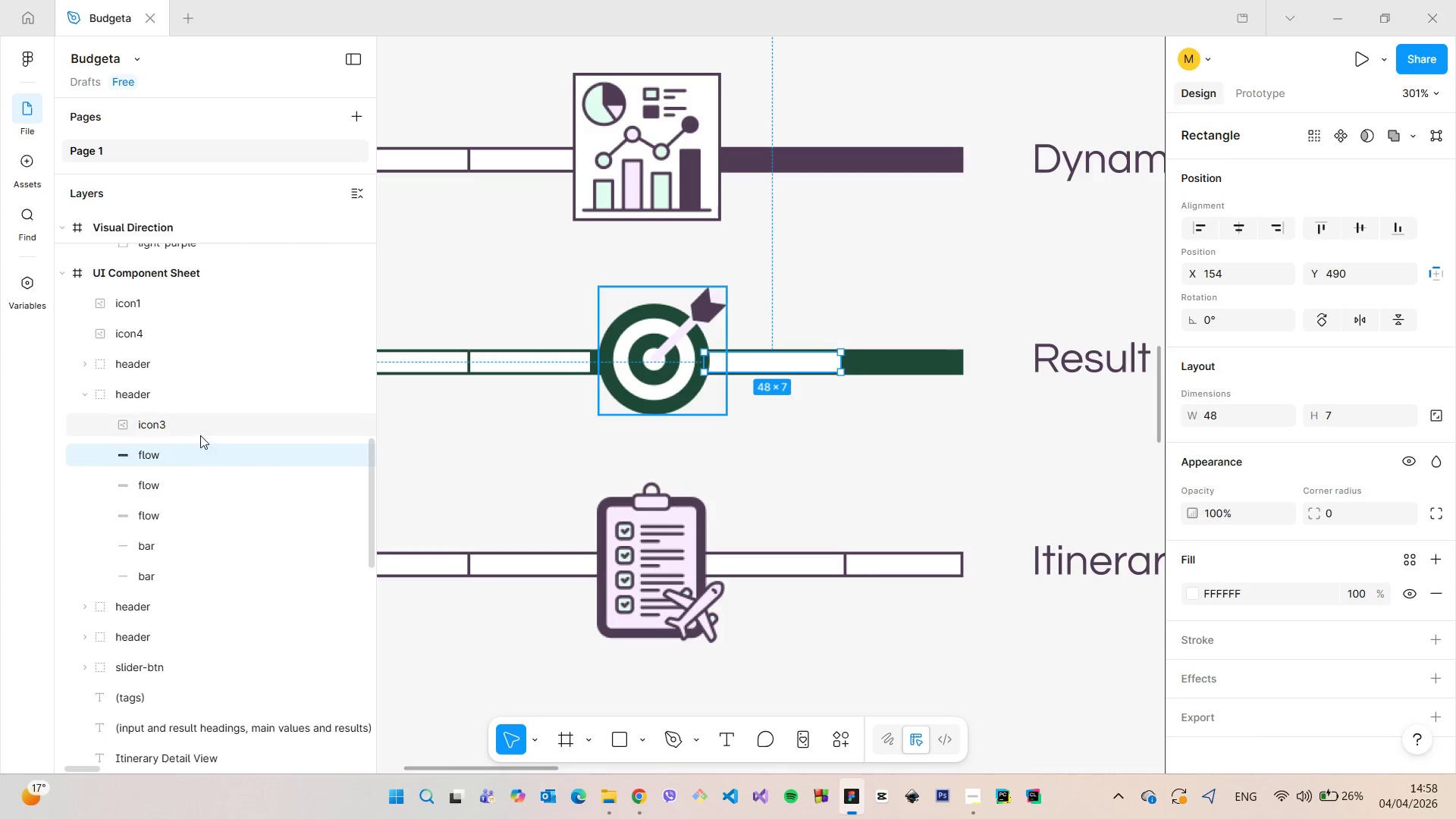 
left_click([200, 435])
 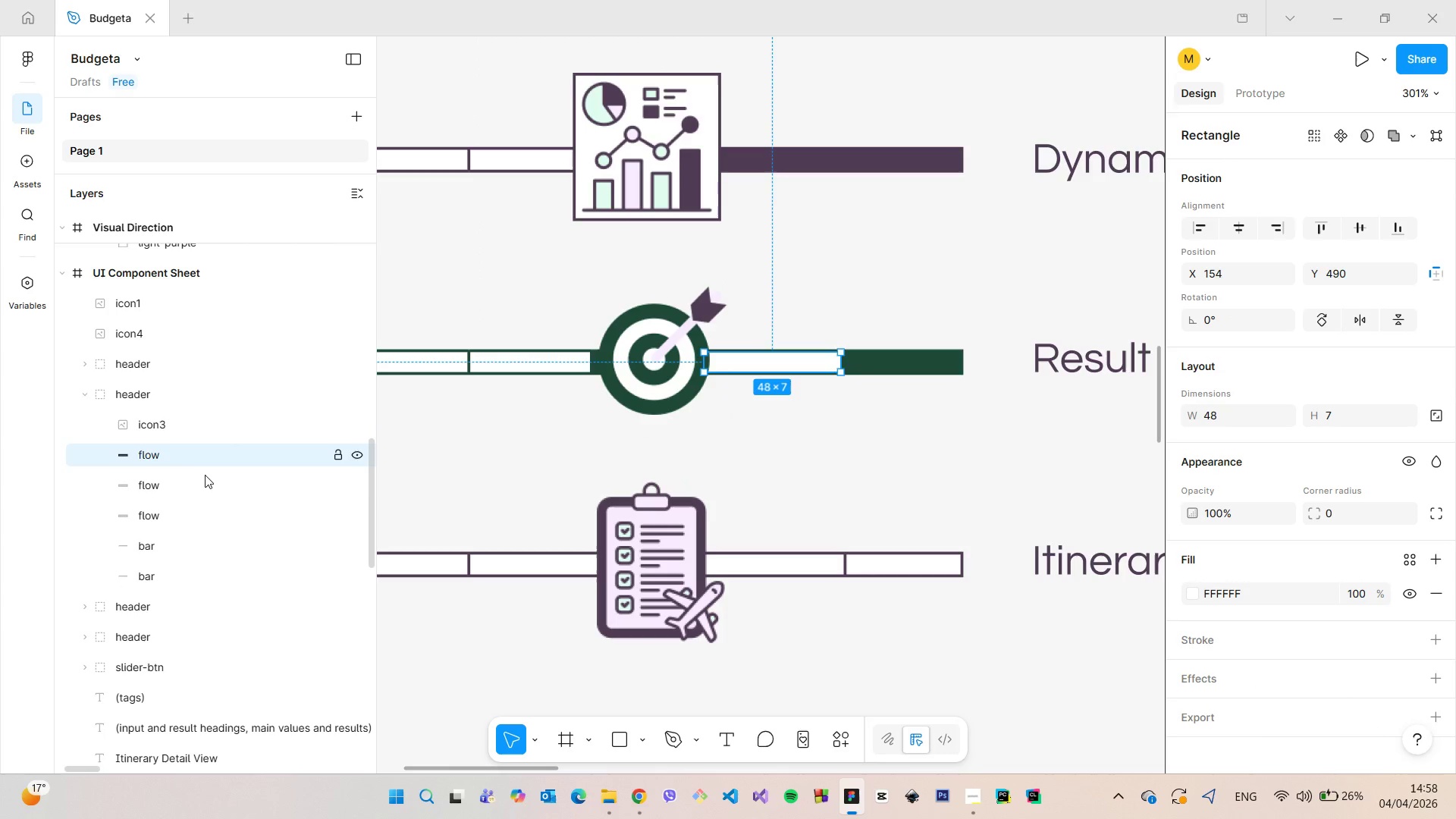 
double_click([204, 480])
 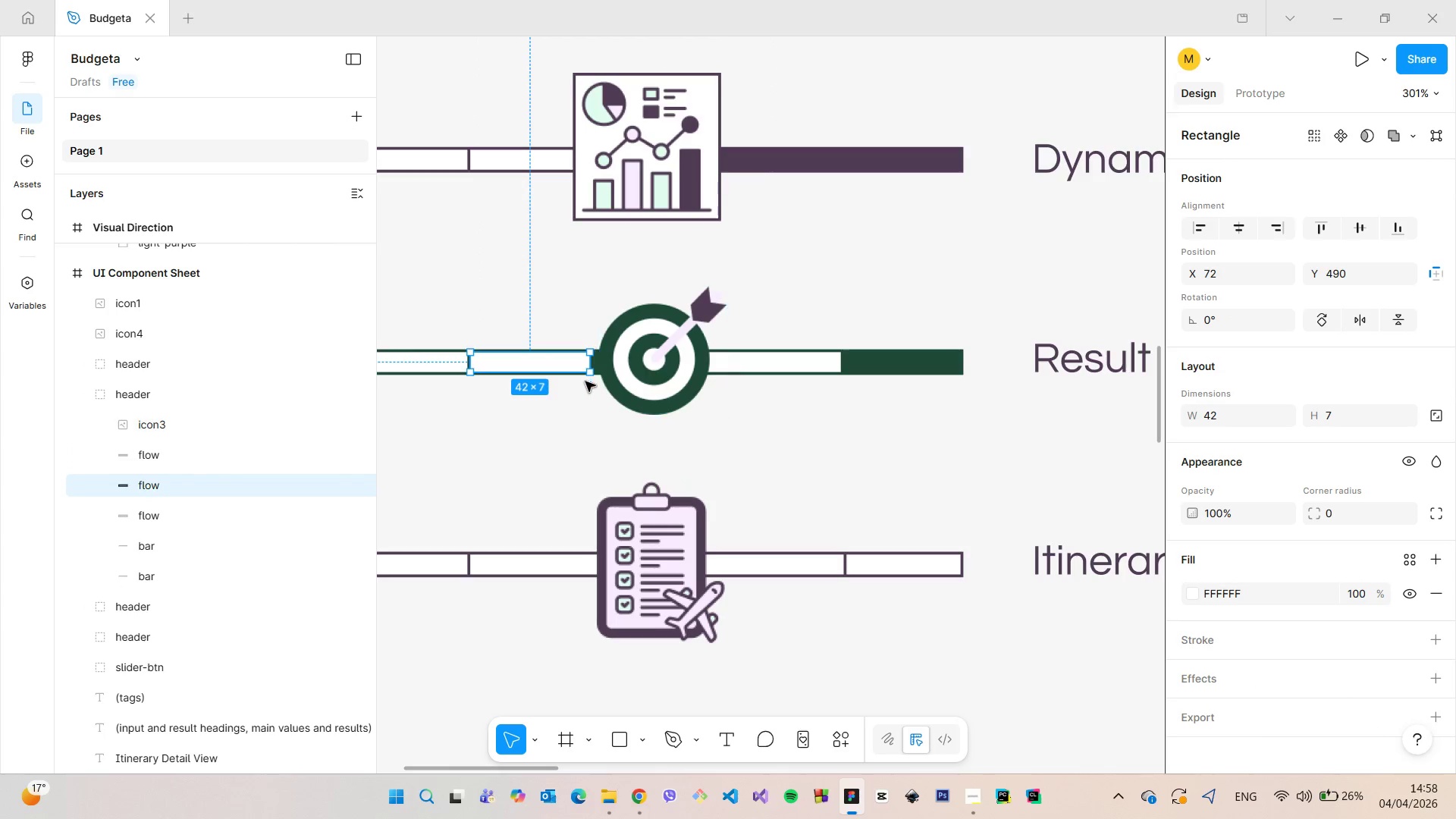 
scroll: coordinate [585, 367], scroll_direction: up, amount: 5.0
 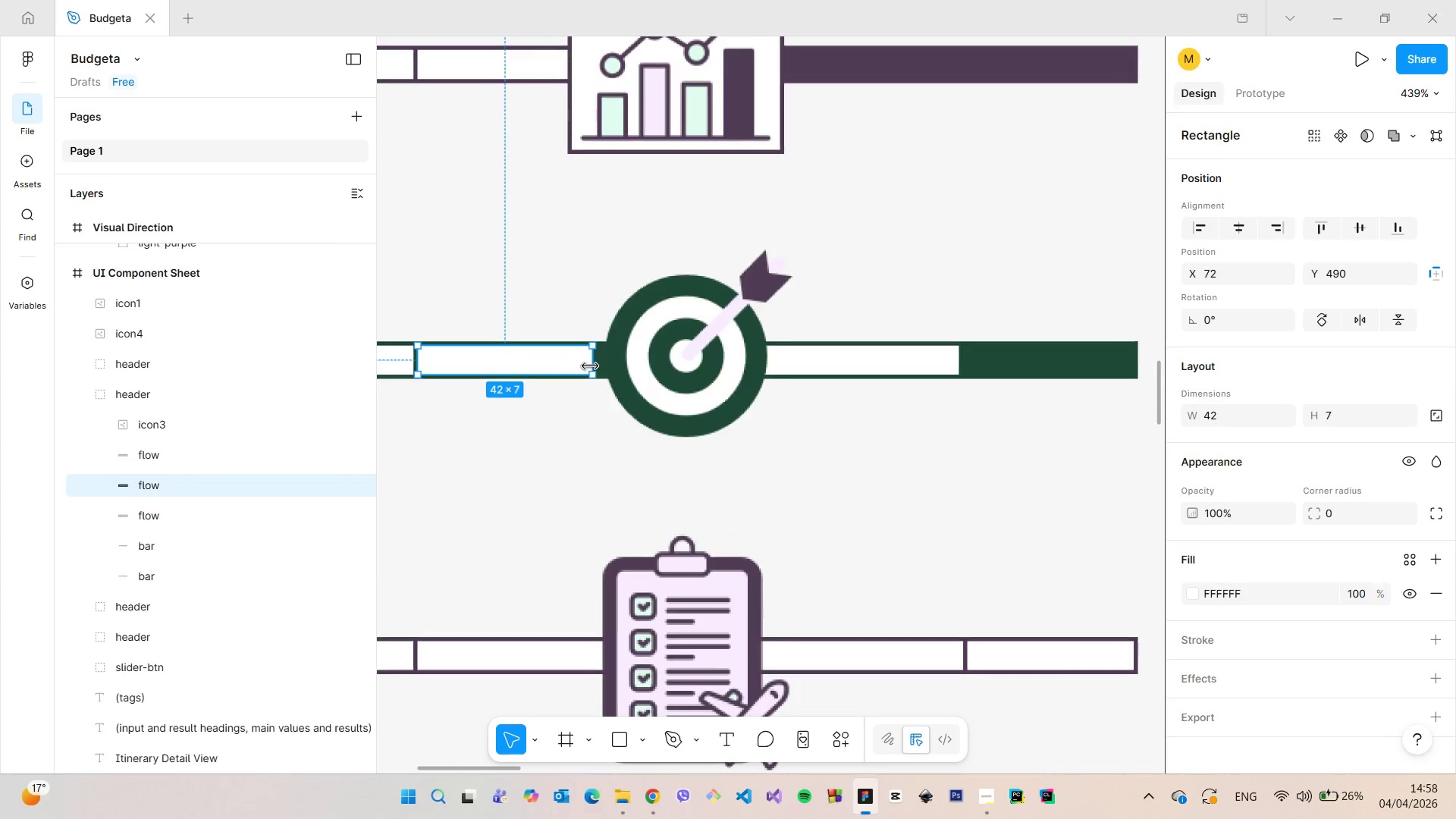 
left_click_drag(start_coordinate=[590, 366], to_coordinate=[610, 369])
 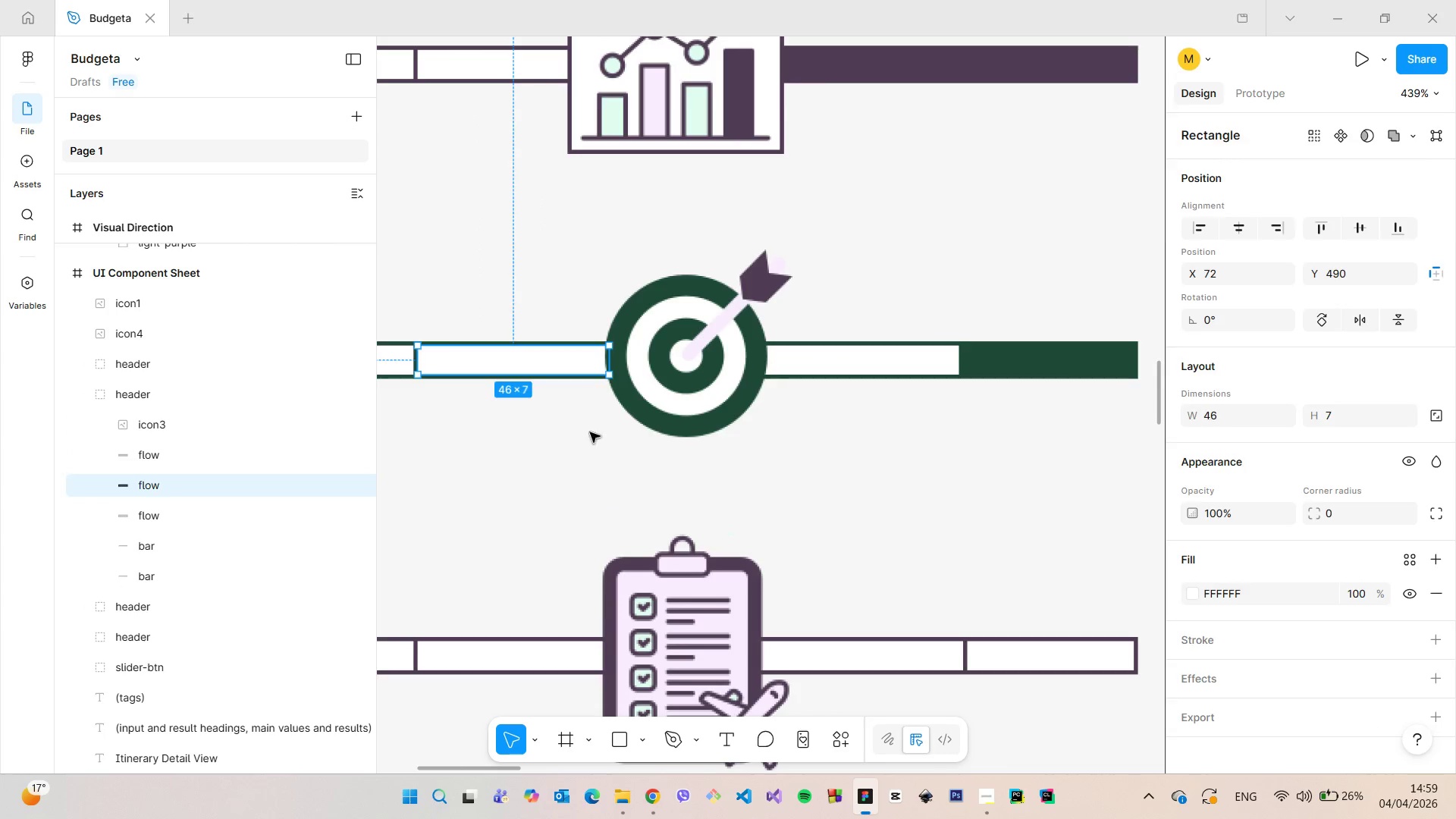 
left_click([590, 432])
 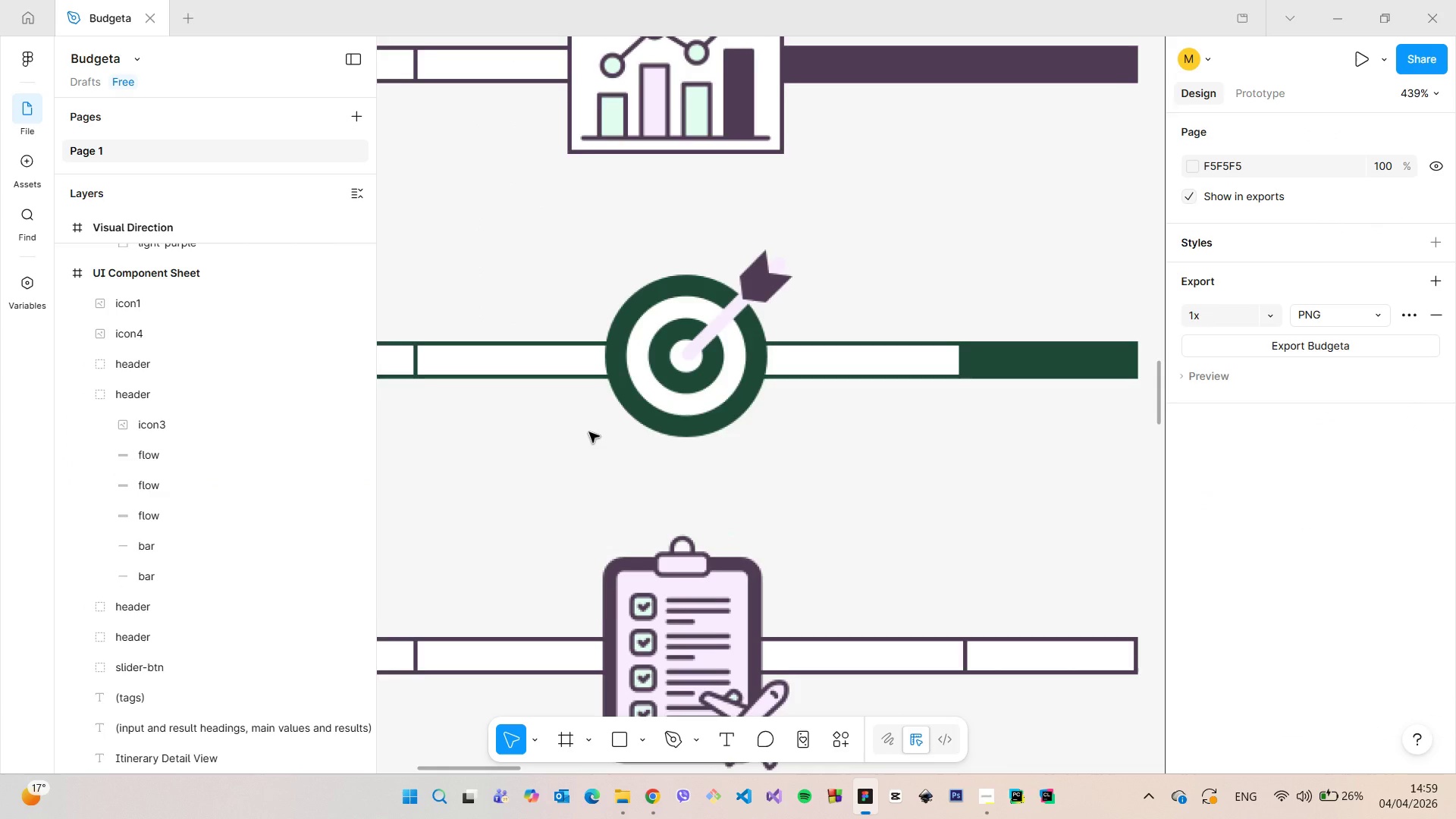 
scroll: coordinate [589, 432], scroll_direction: down, amount: 3.0
 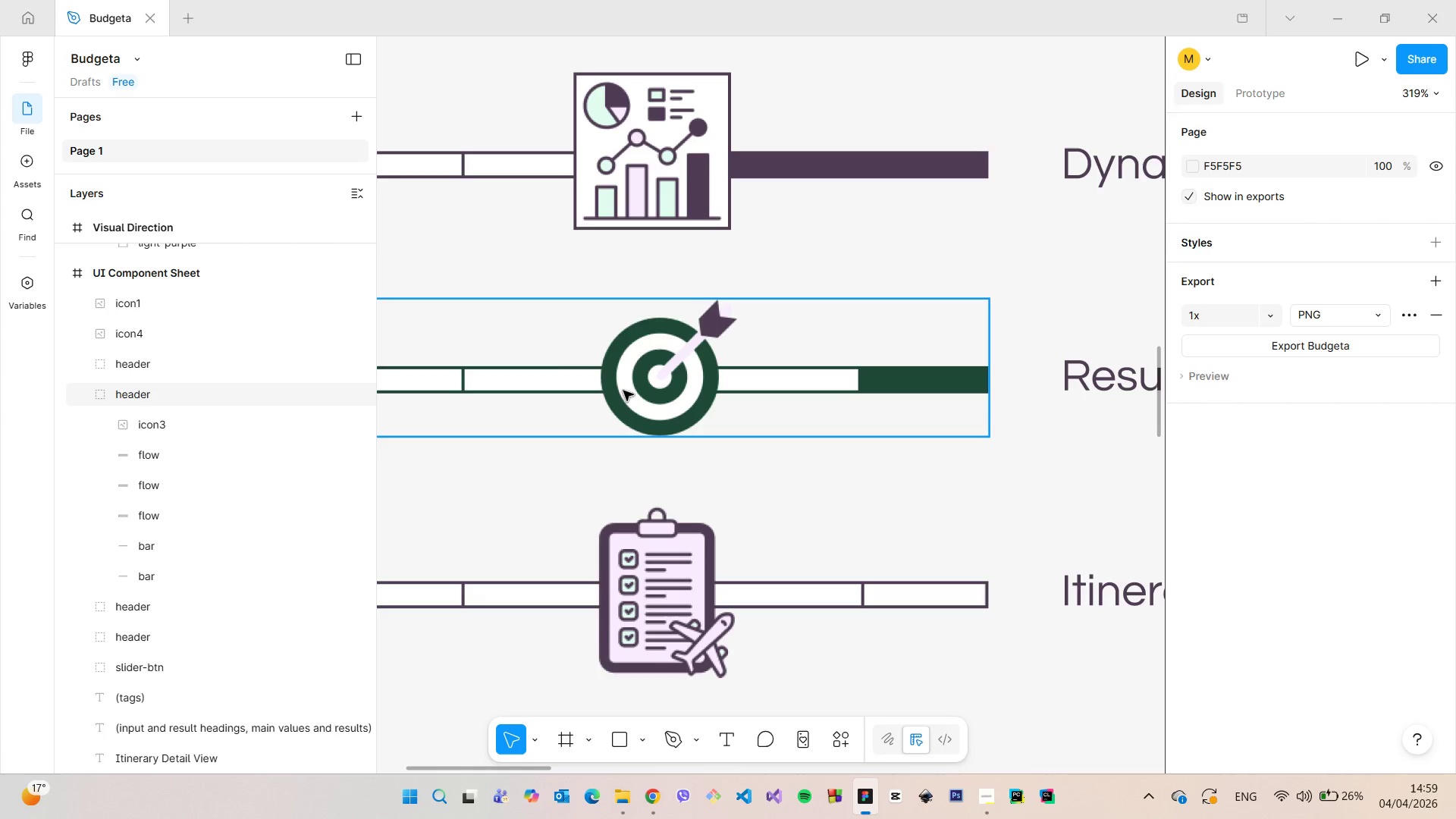 
left_click([623, 391])
 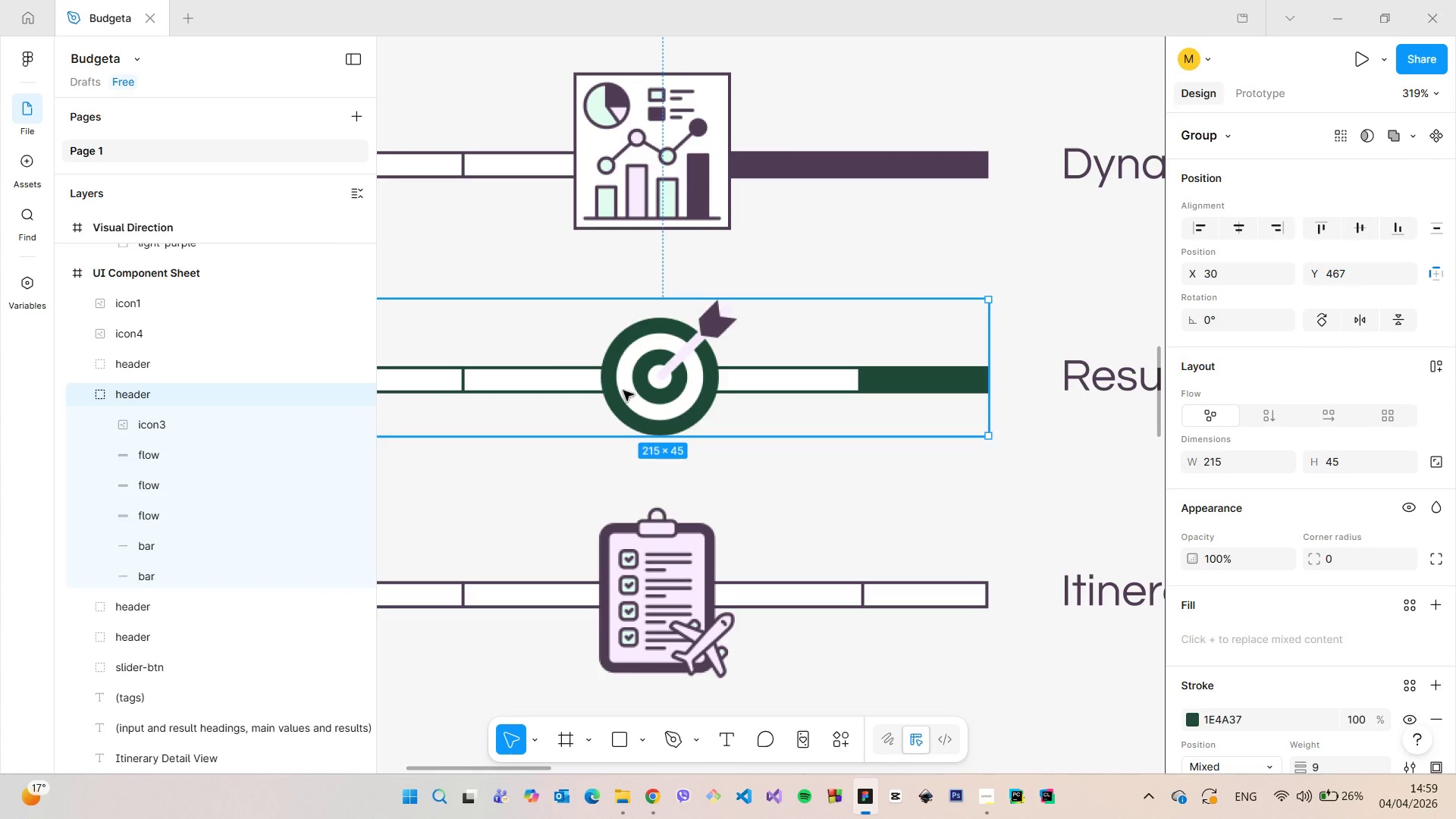 
double_click([623, 391])
 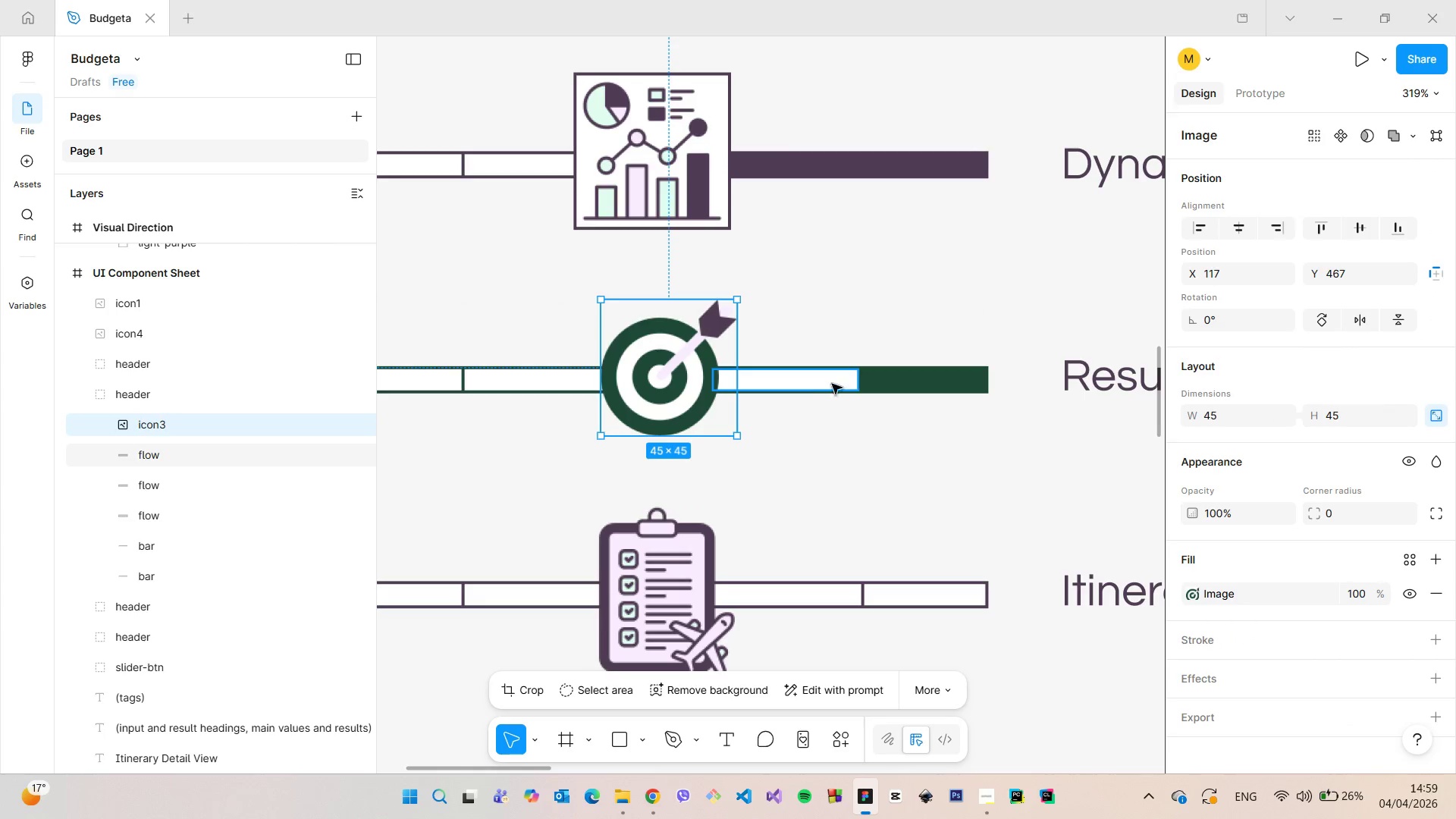 
hold_key(key=AltLeft, duration=1.3)
 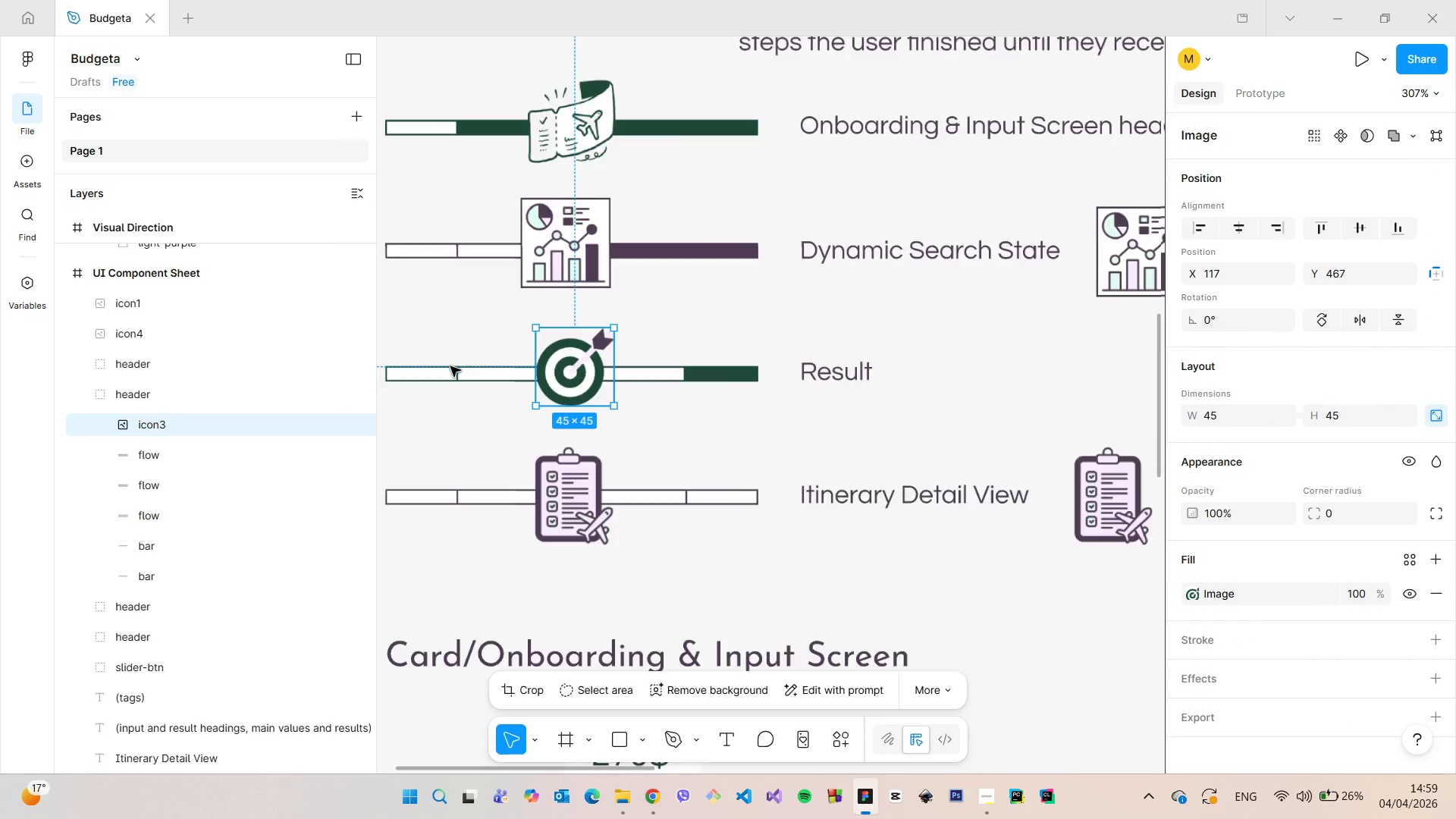 
hold_key(key=AltLeft, duration=1.7)
scroll: coordinate [450, 366], scroll_direction: down, amount: 8.0
 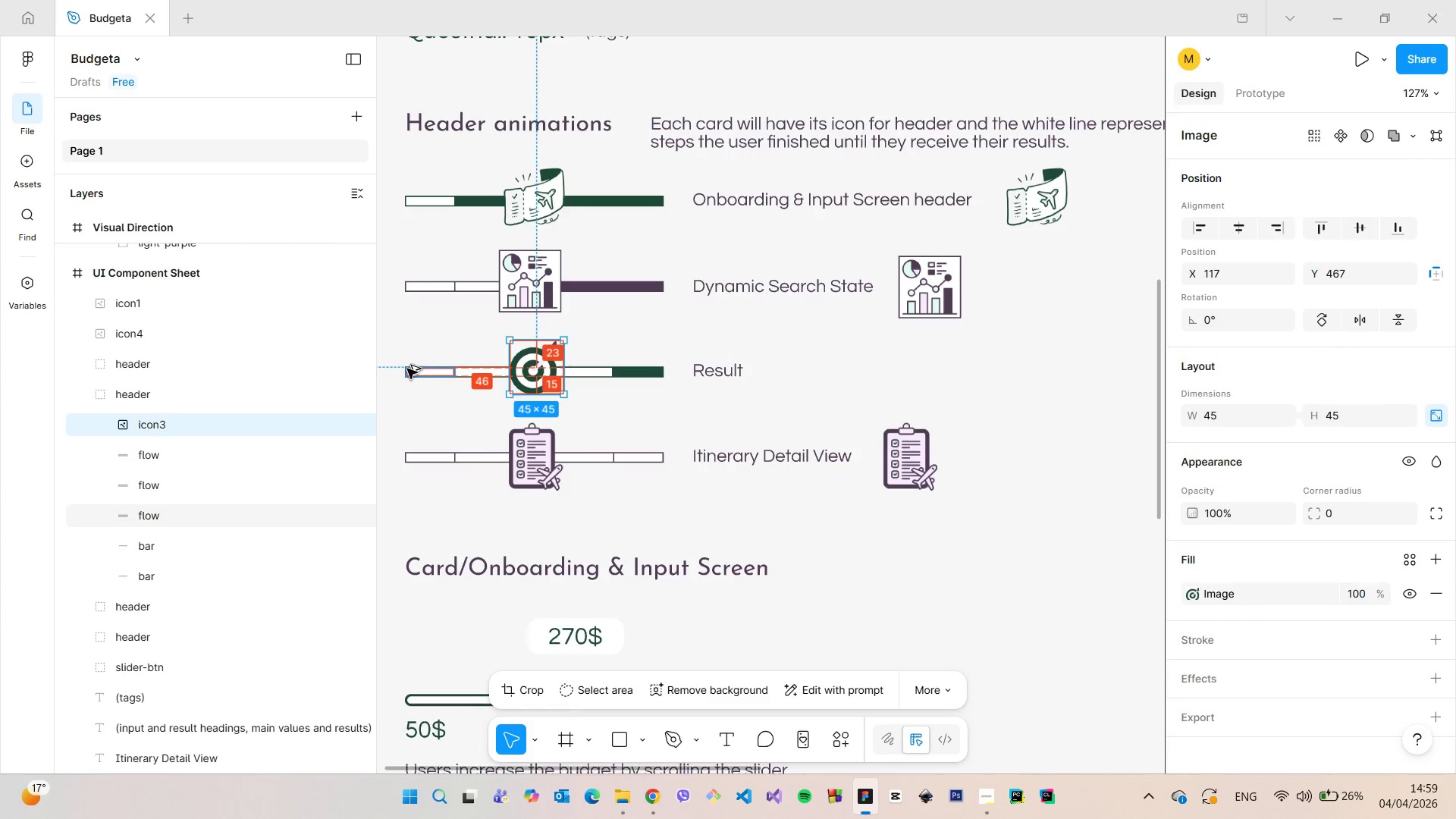 
hold_key(key=AltLeft, duration=1.5)
 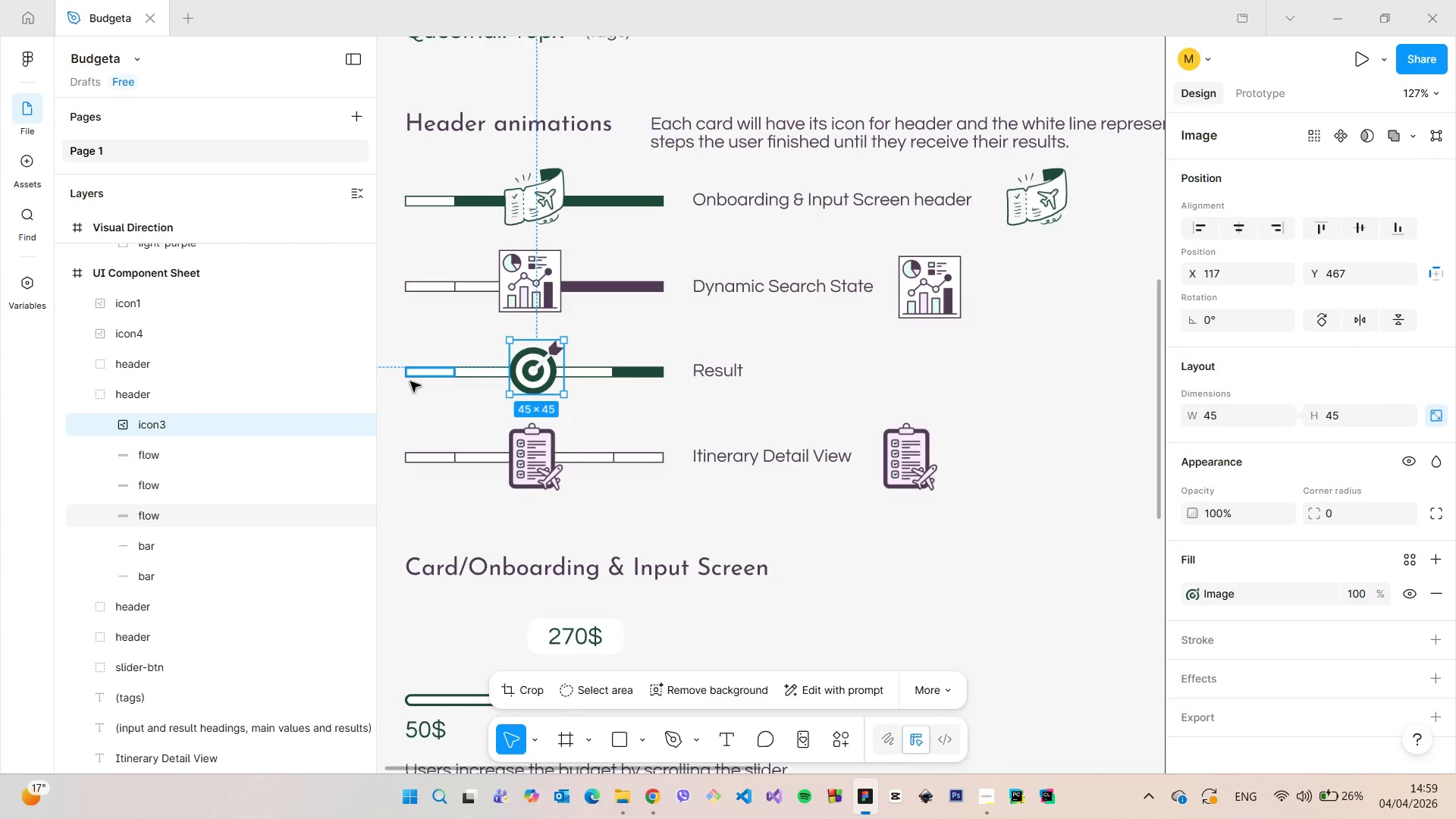 
key(Alt+AltLeft)
 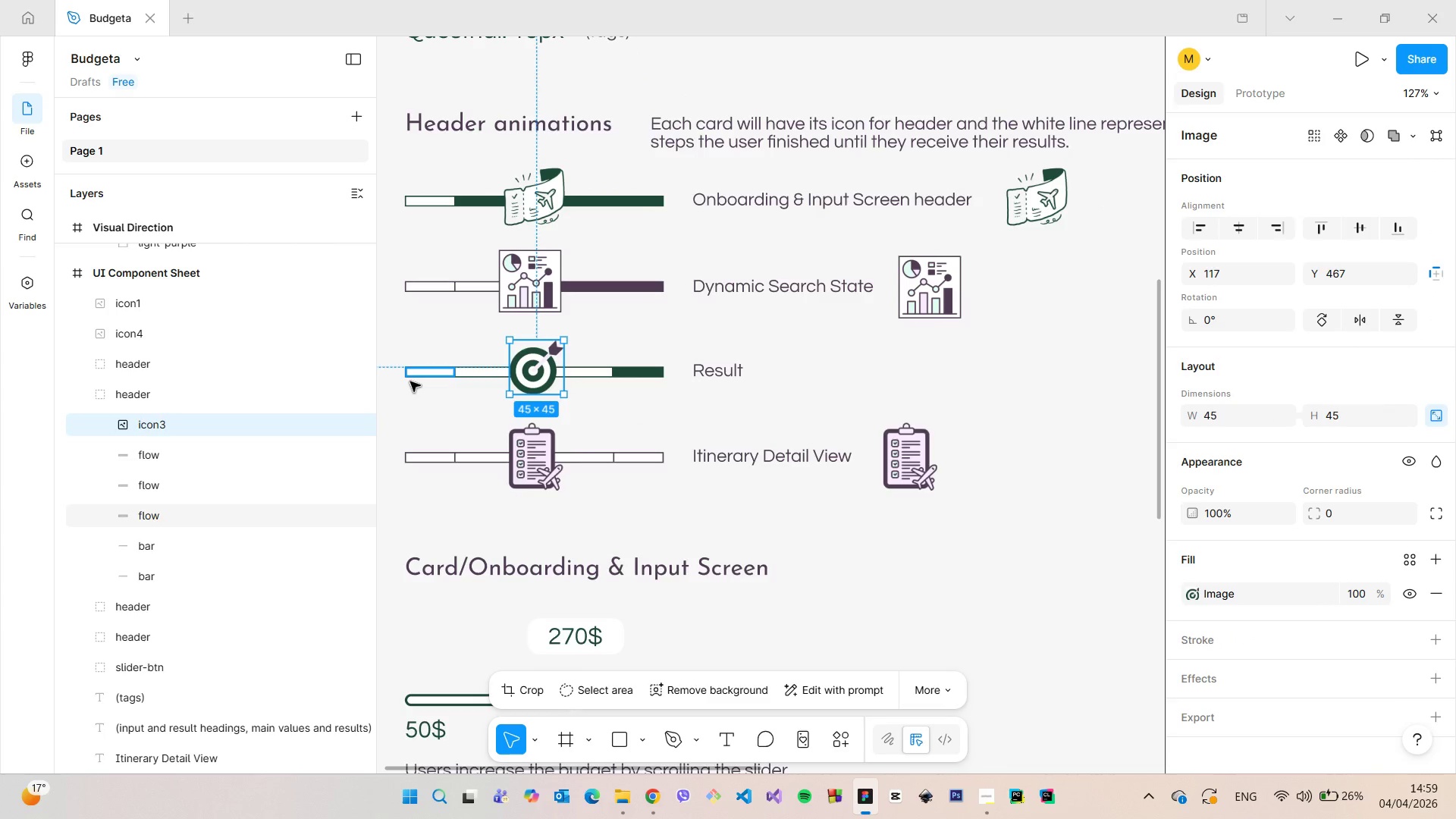 
key(Alt+AltLeft)
 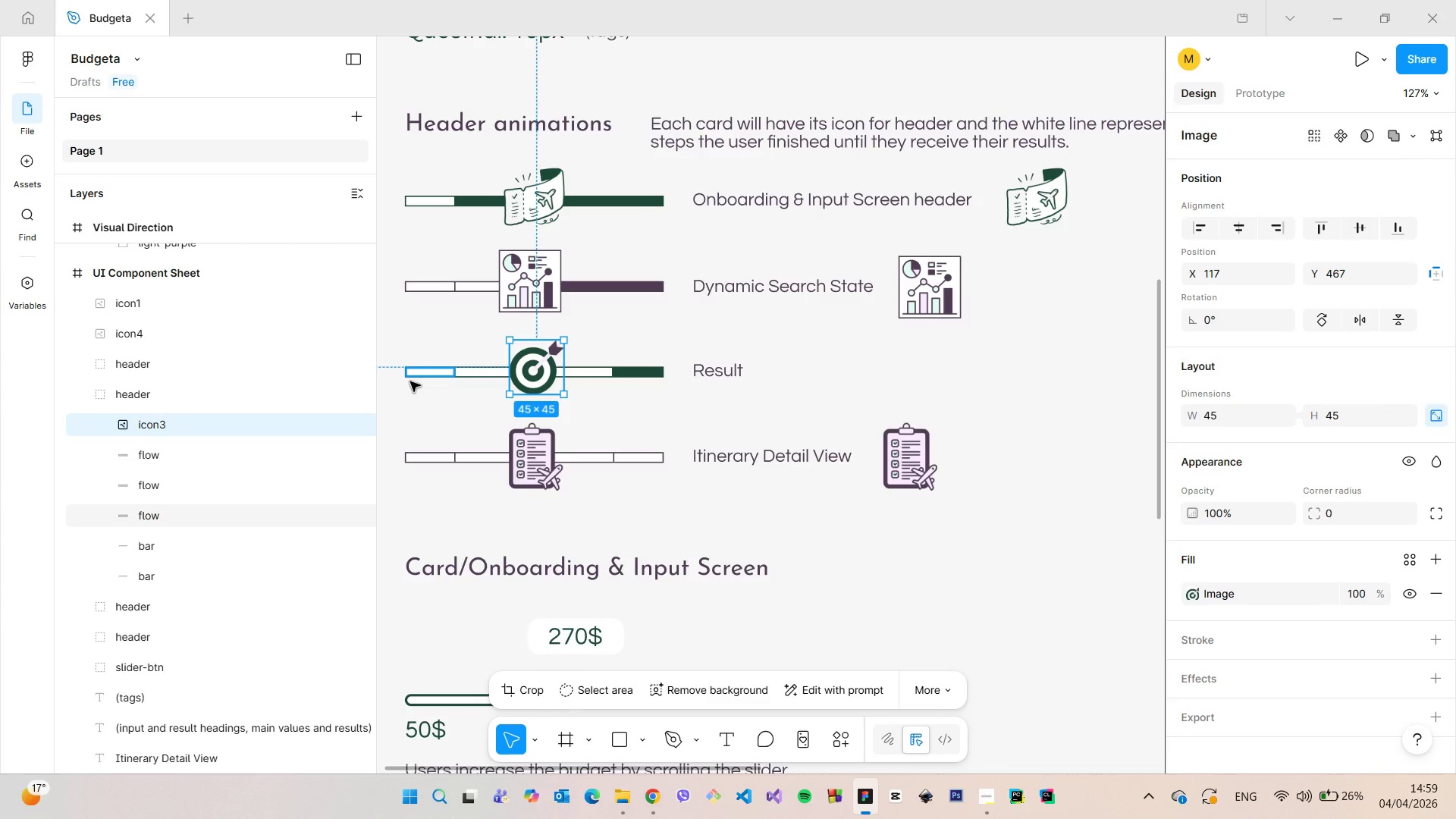 
key(Alt+AltLeft)
 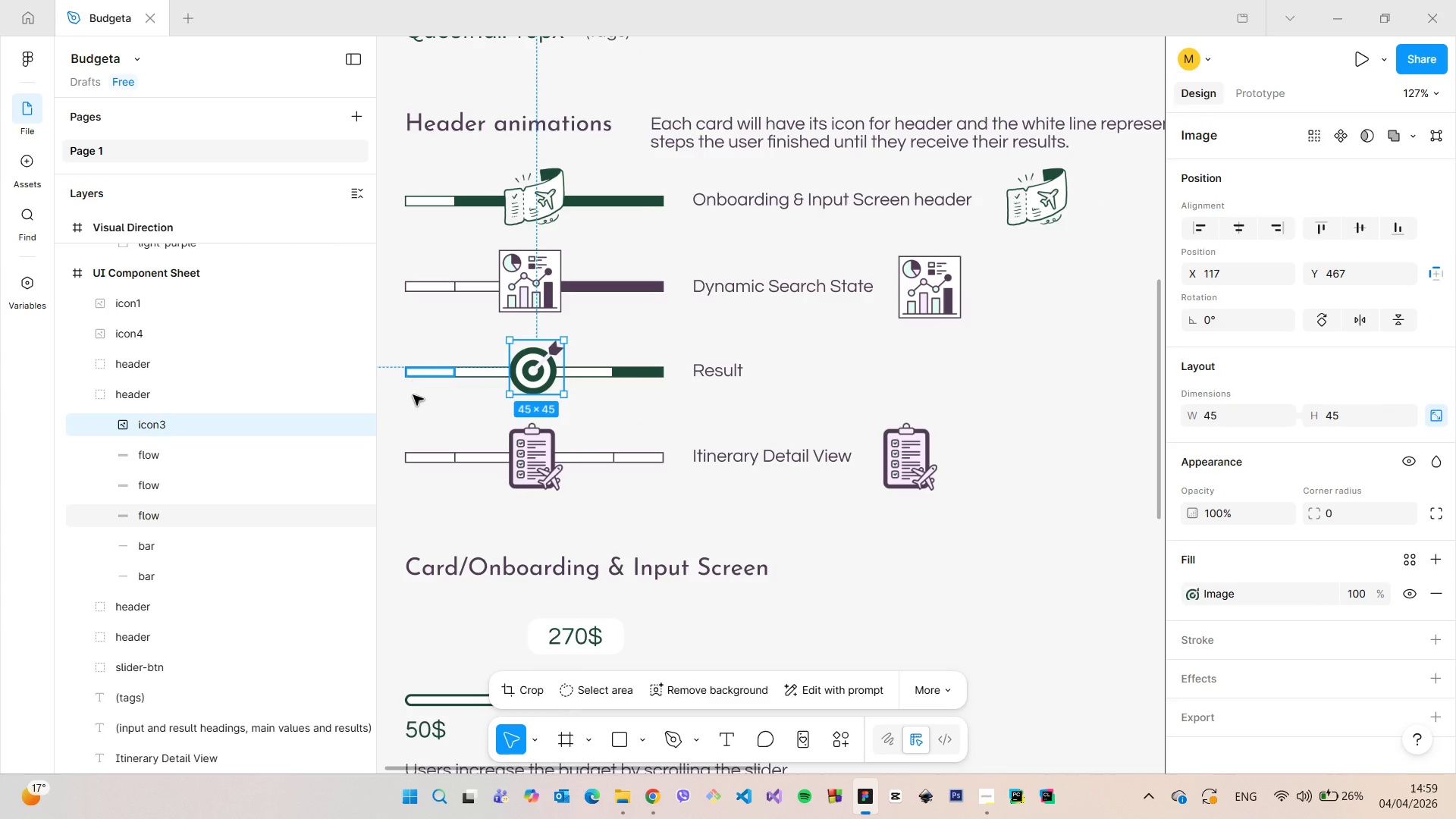 
key(Alt+AltLeft)
 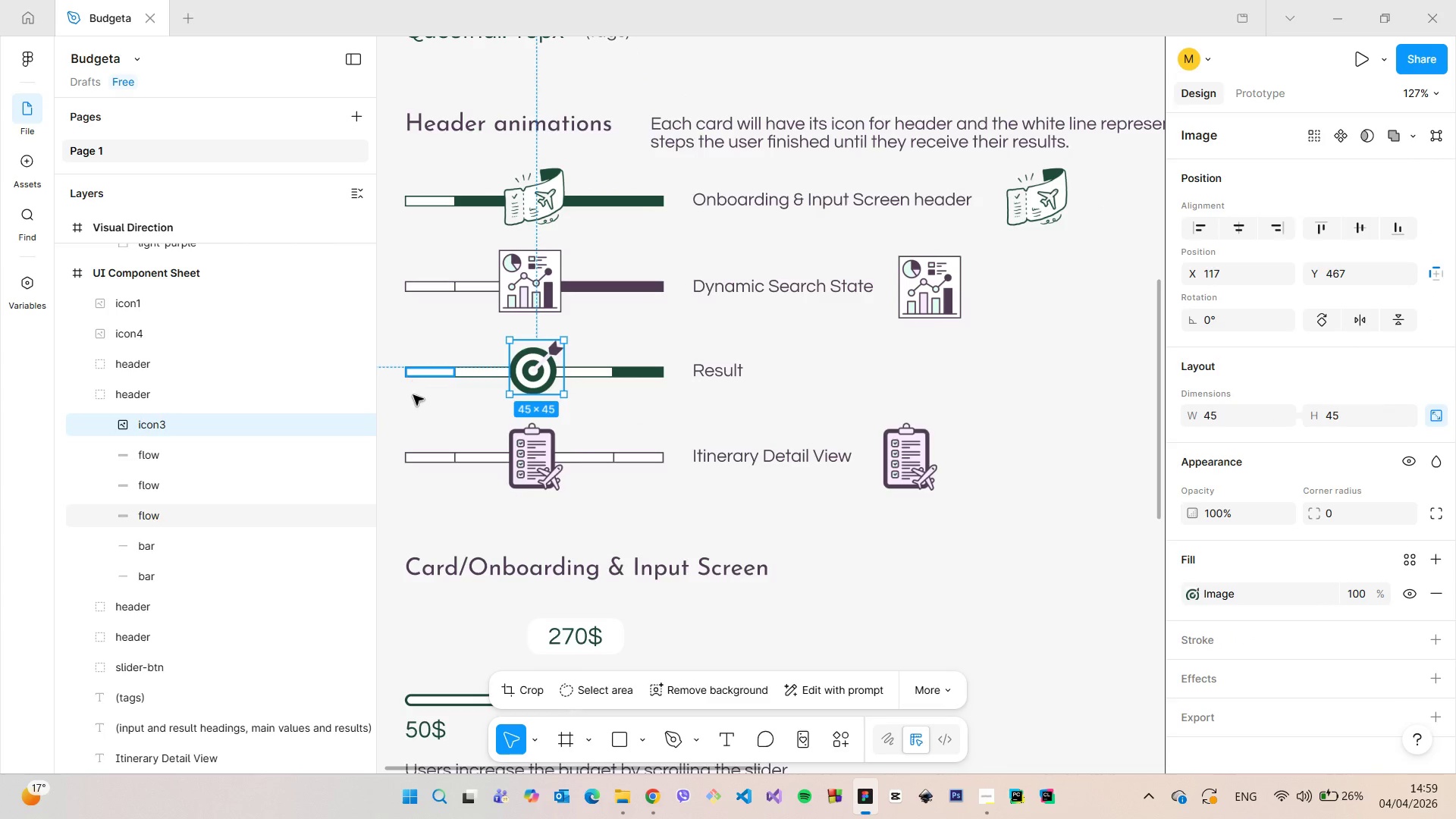 
key(Alt+AltLeft)
 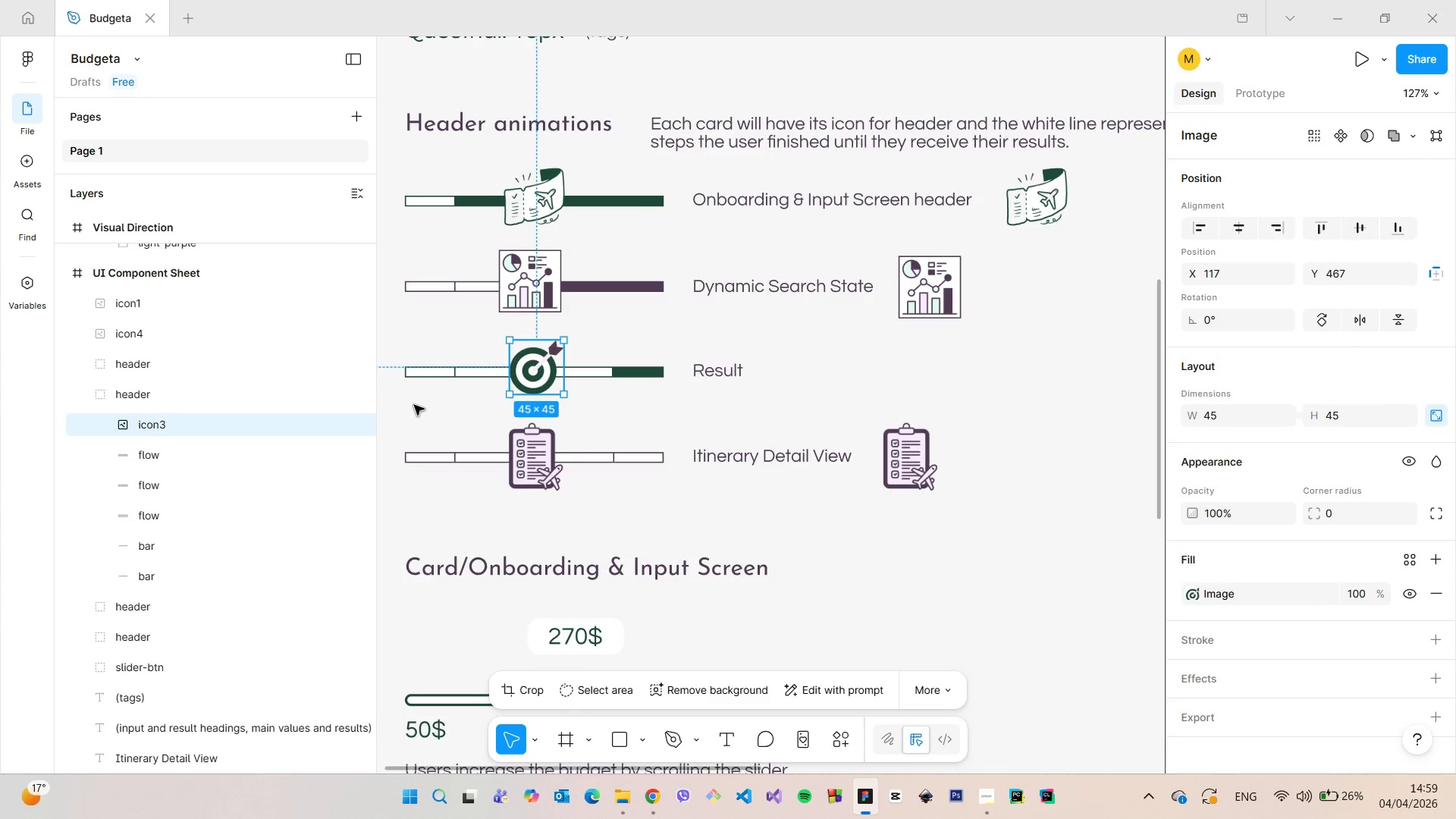 
key(Alt+AltLeft)
 